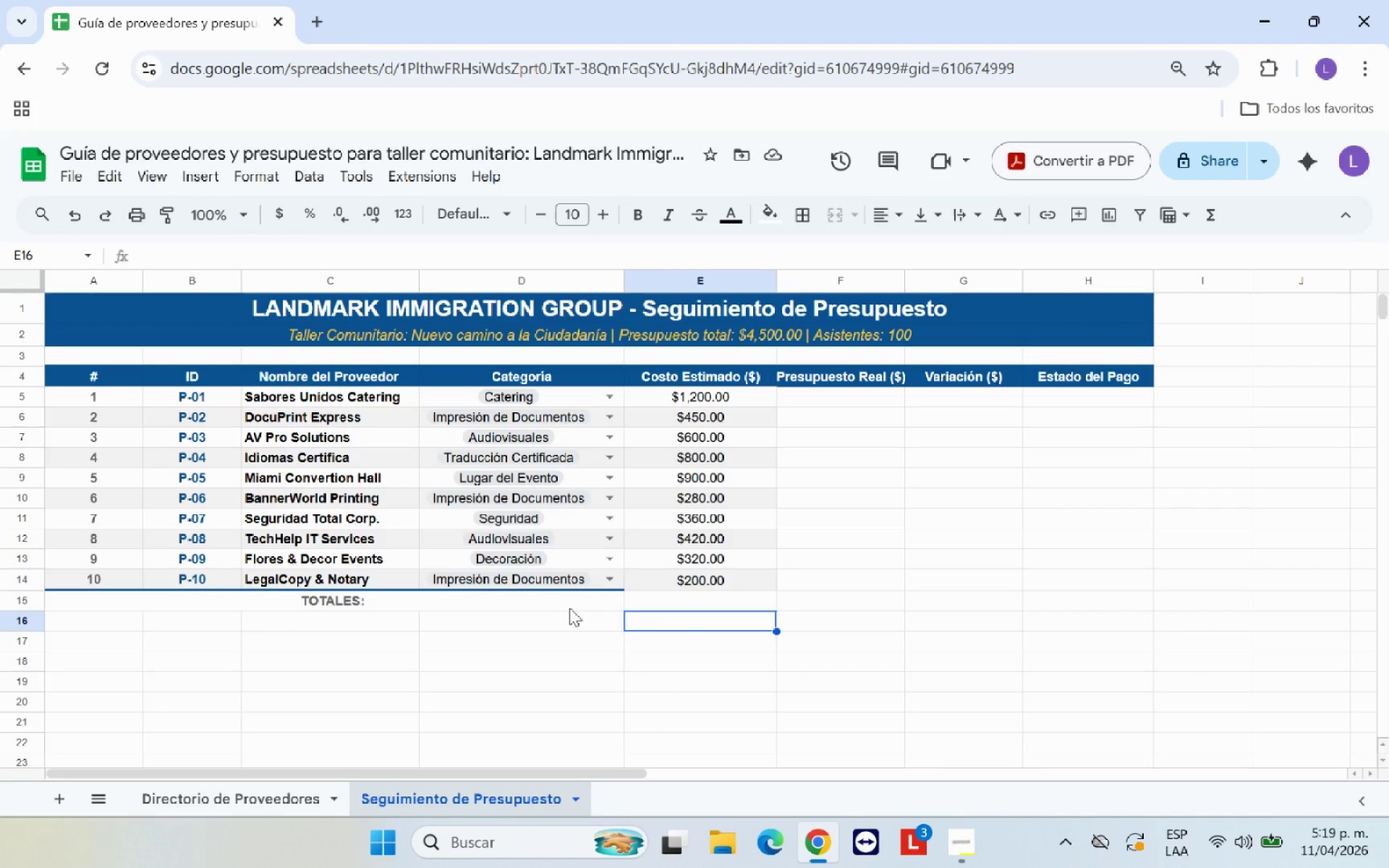 
left_click([561, 602])
 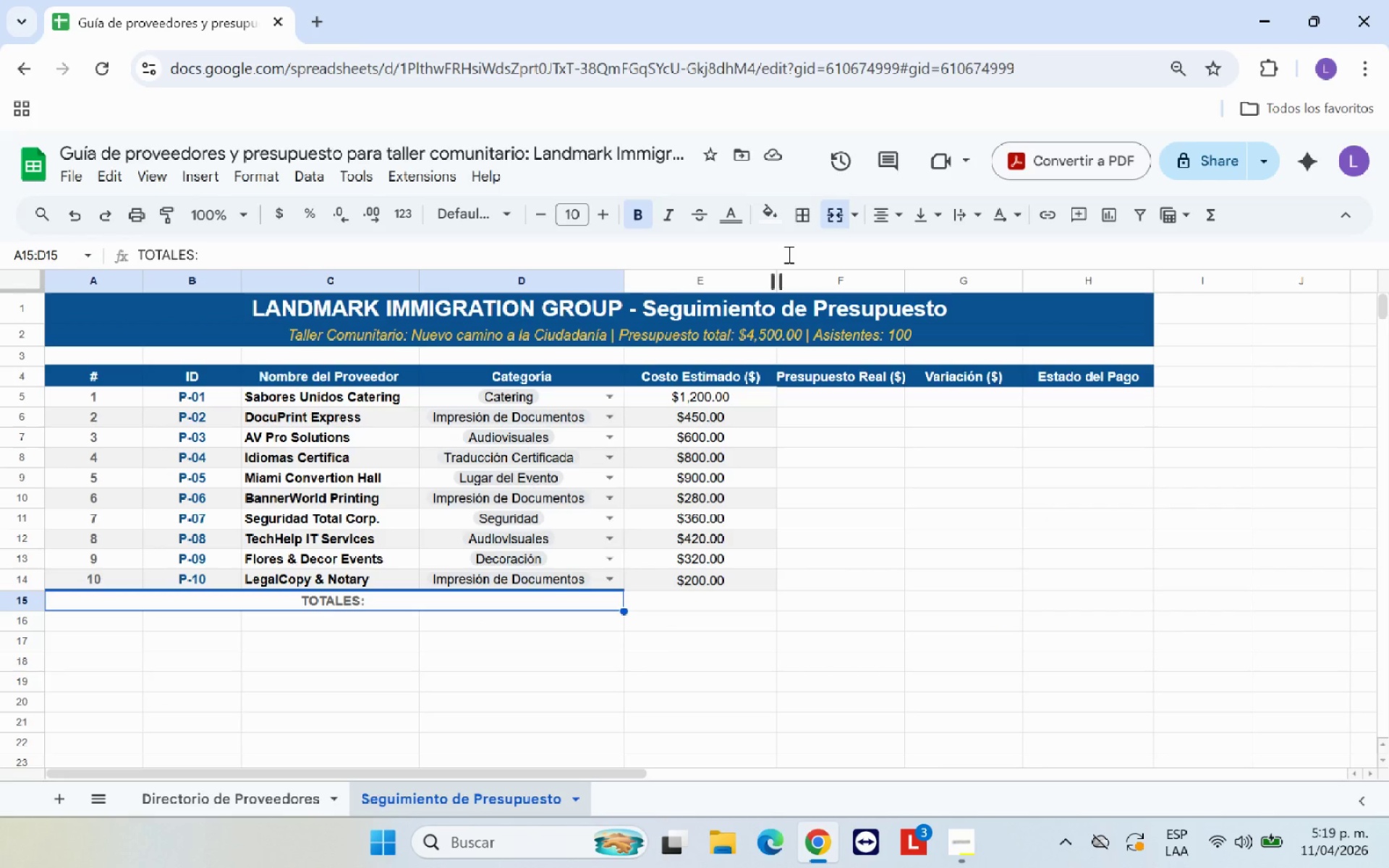 
left_click([731, 220])
 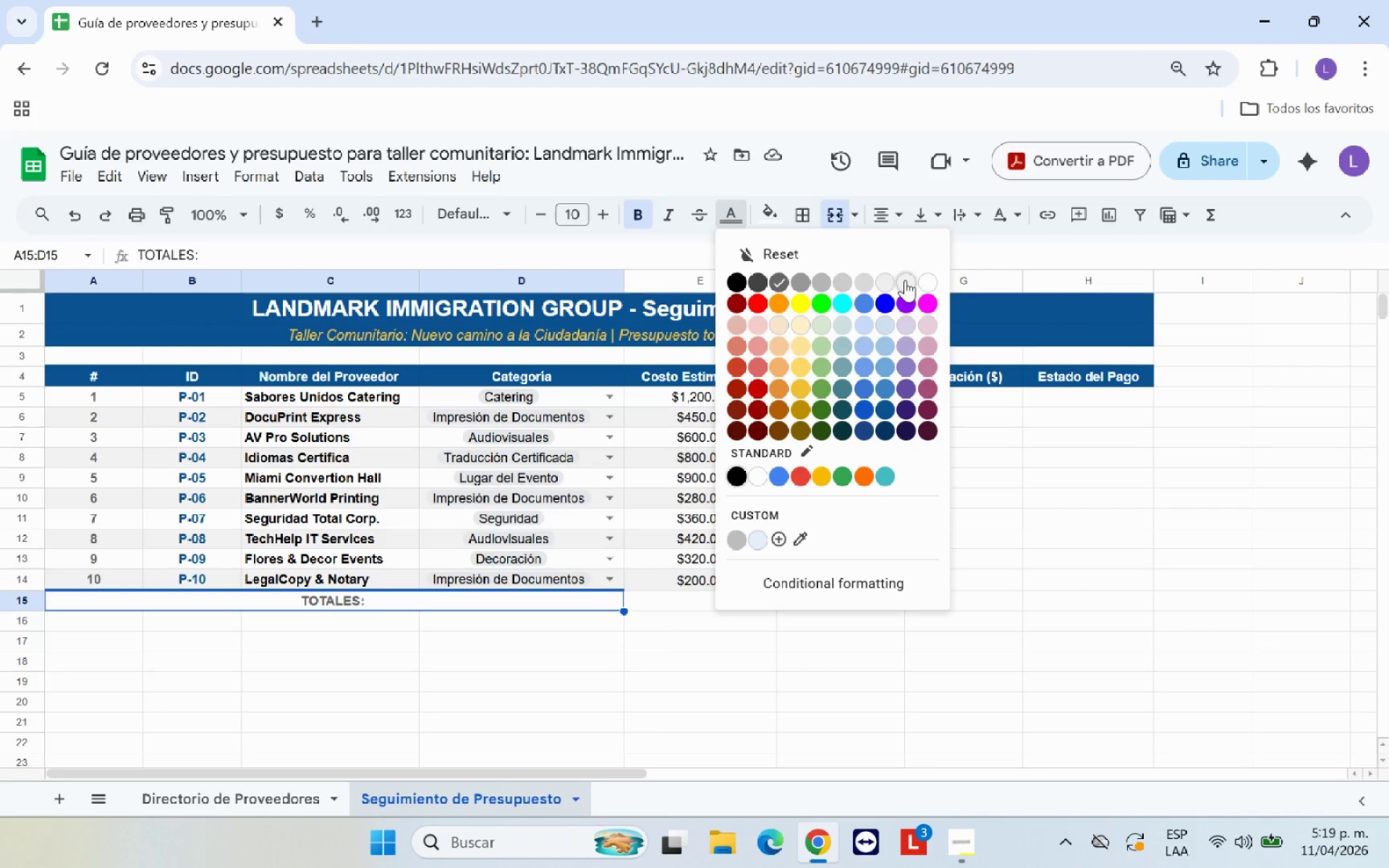 
left_click([928, 286])
 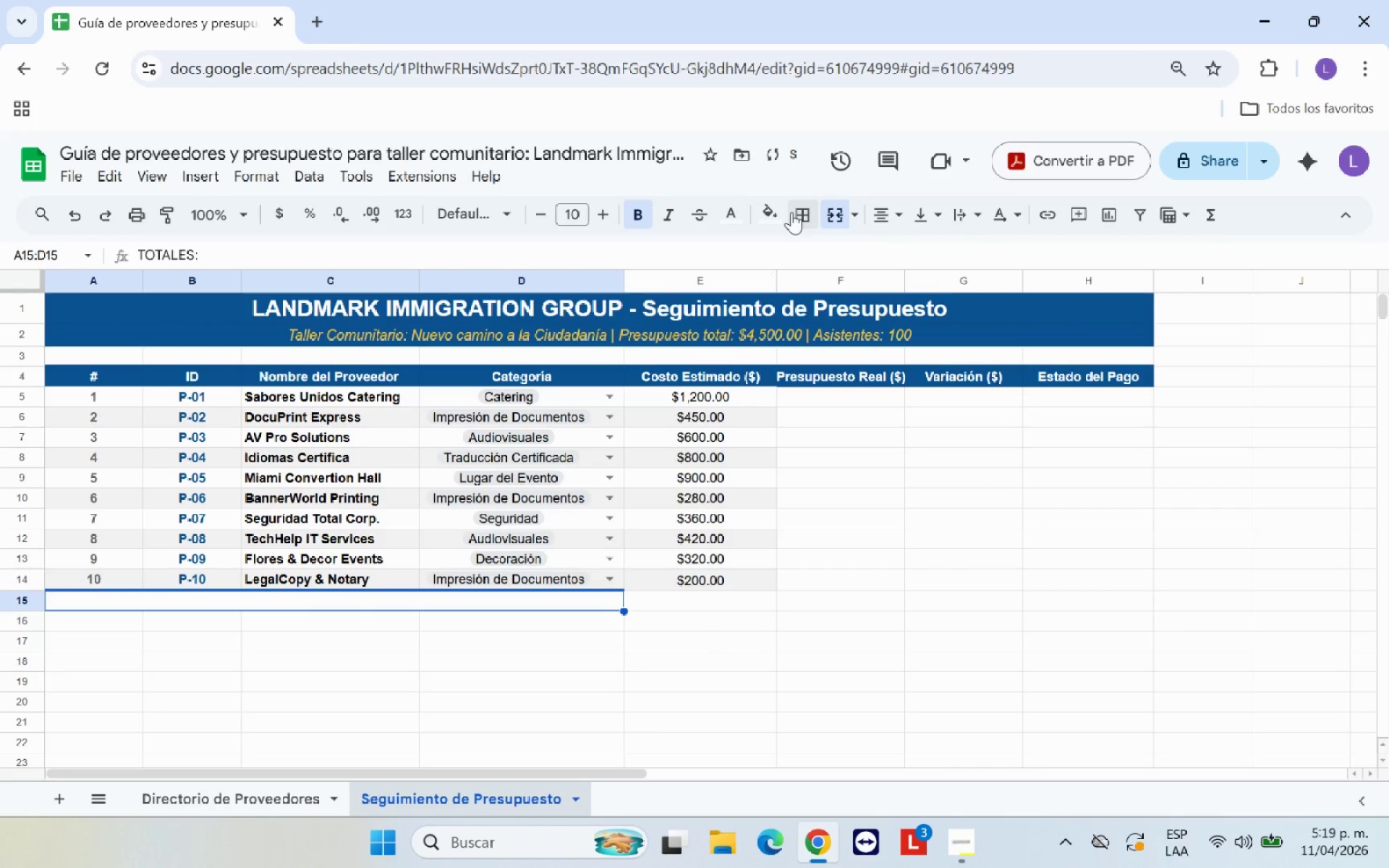 
left_click([779, 212])
 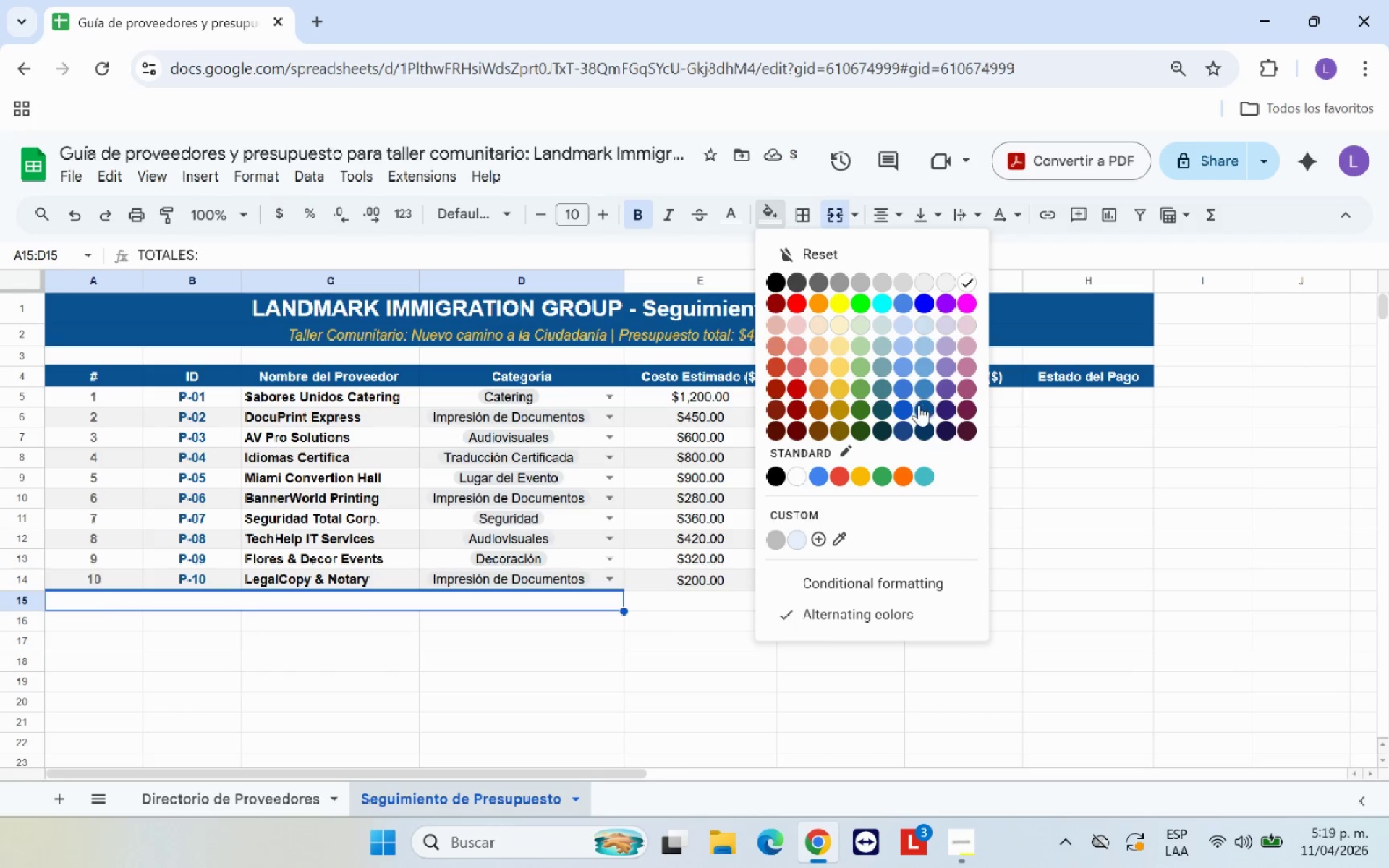 
left_click([919, 404])
 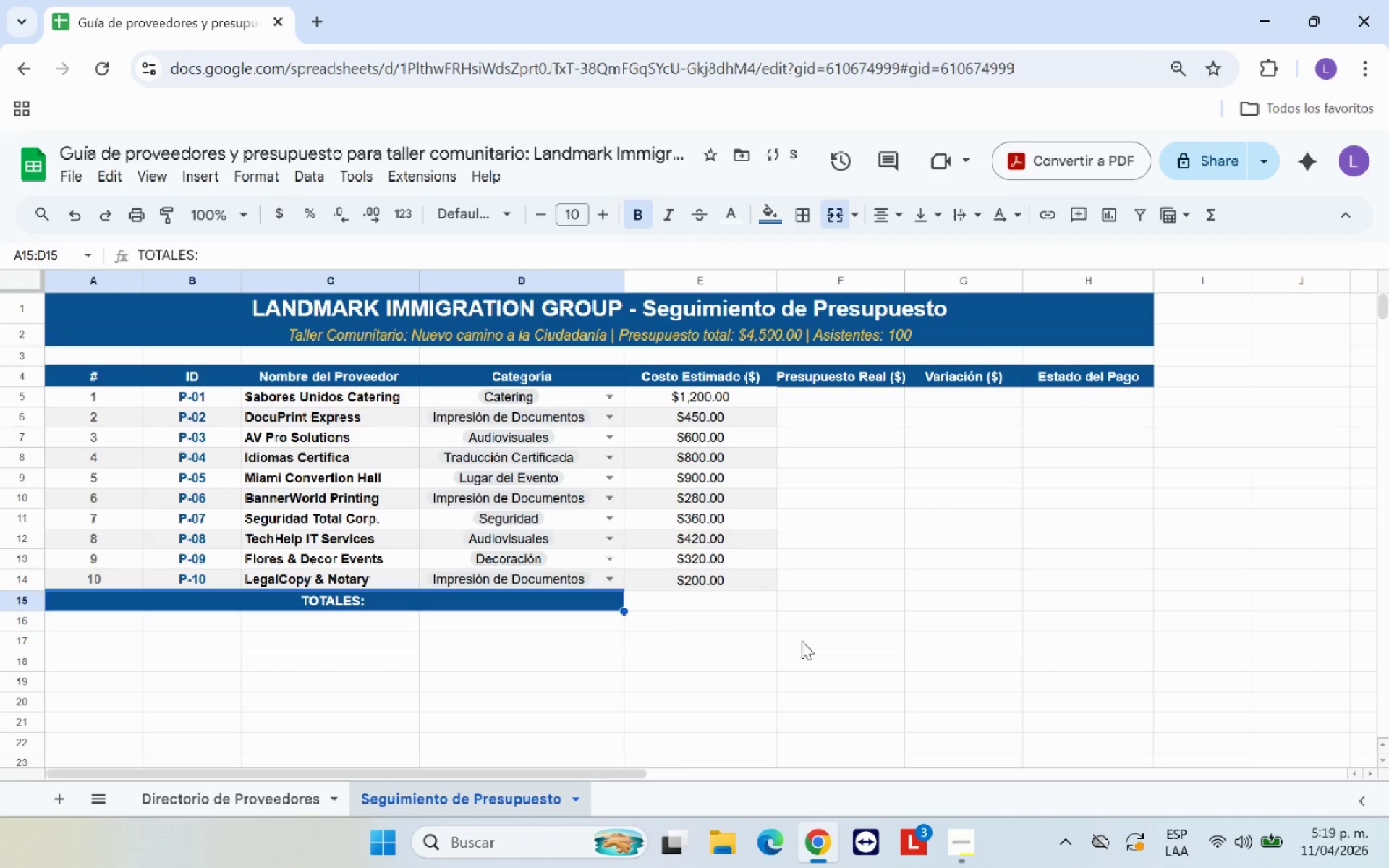 
left_click([802, 641])
 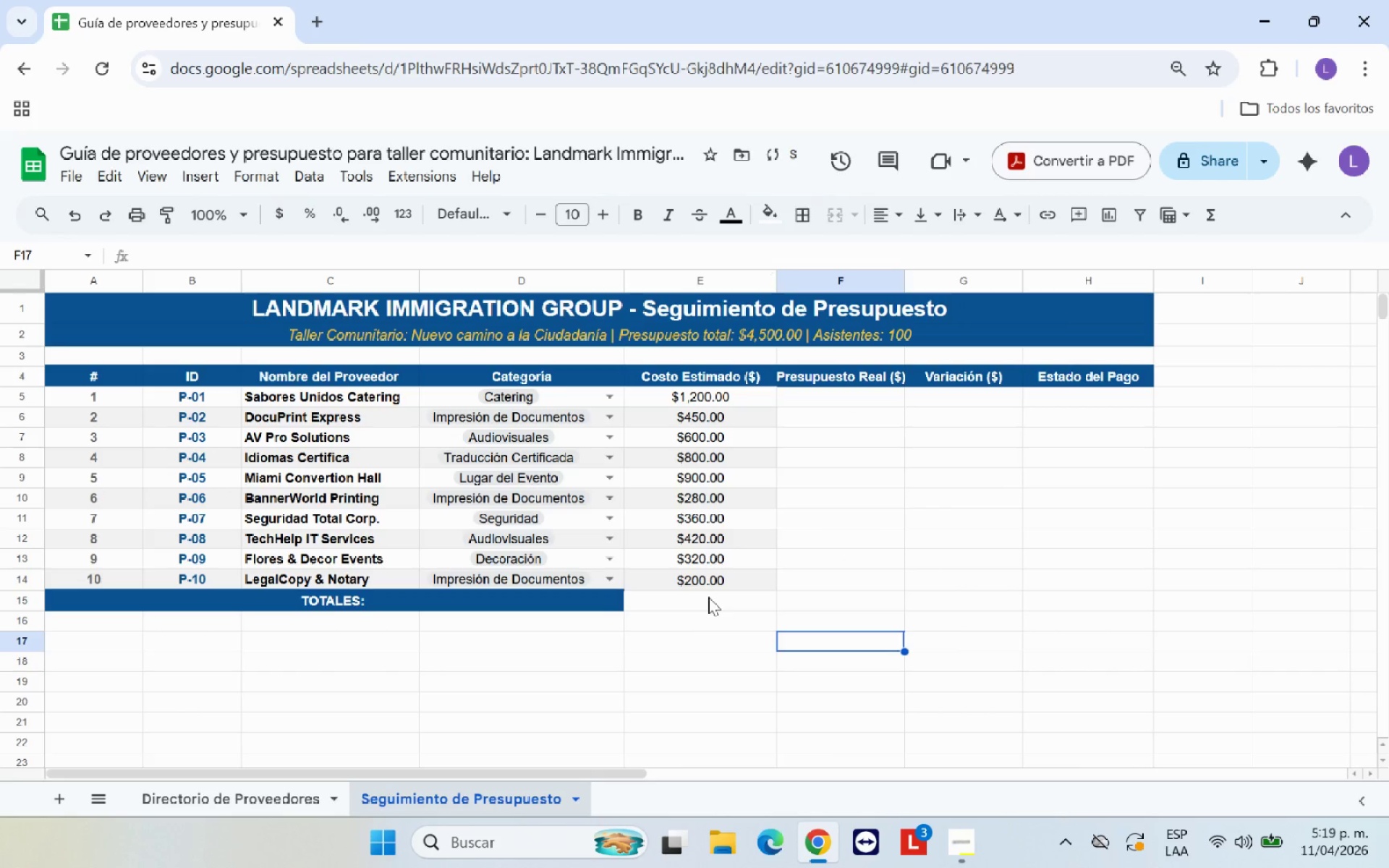 
left_click([708, 597])
 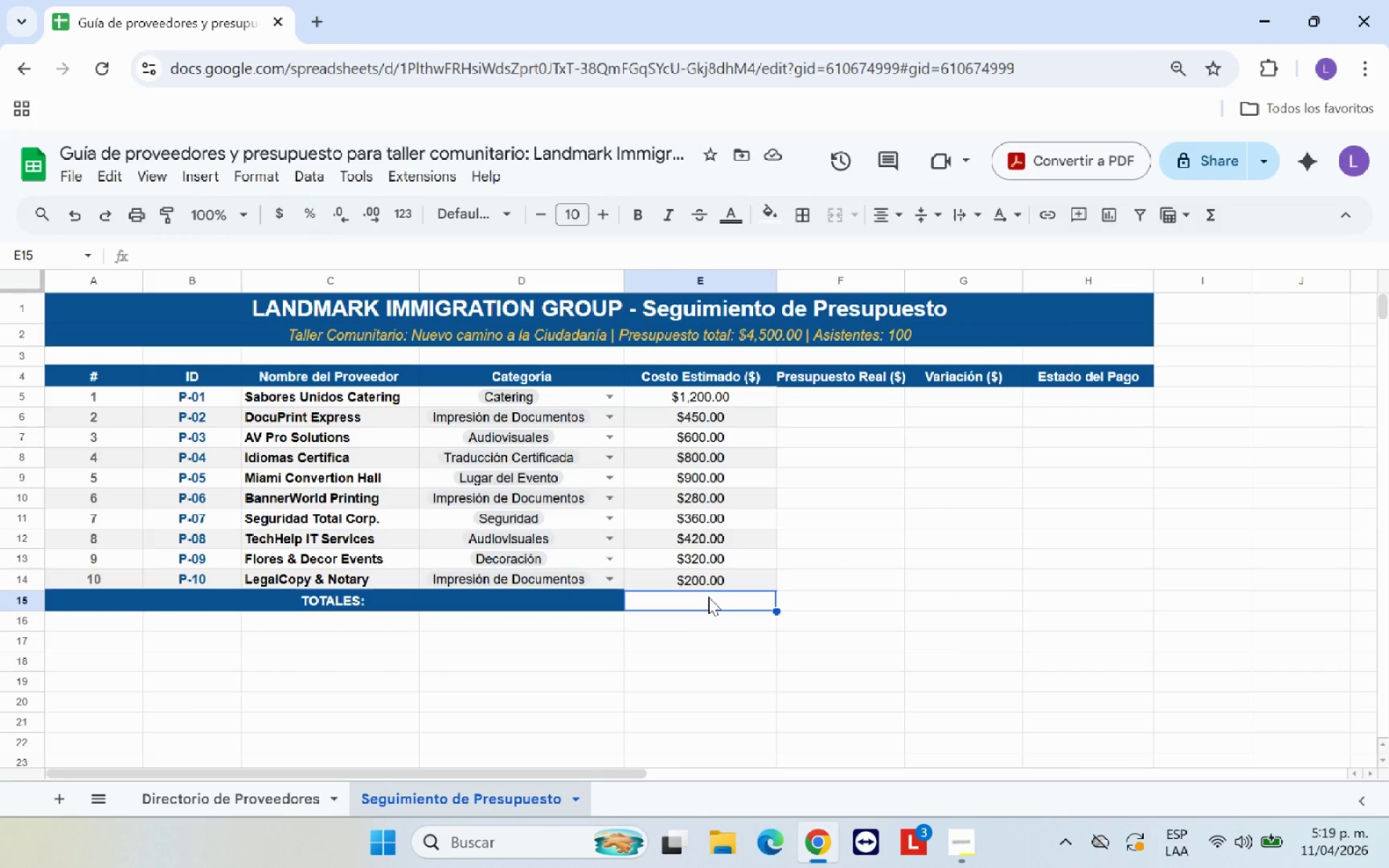 
wait(5.81)
 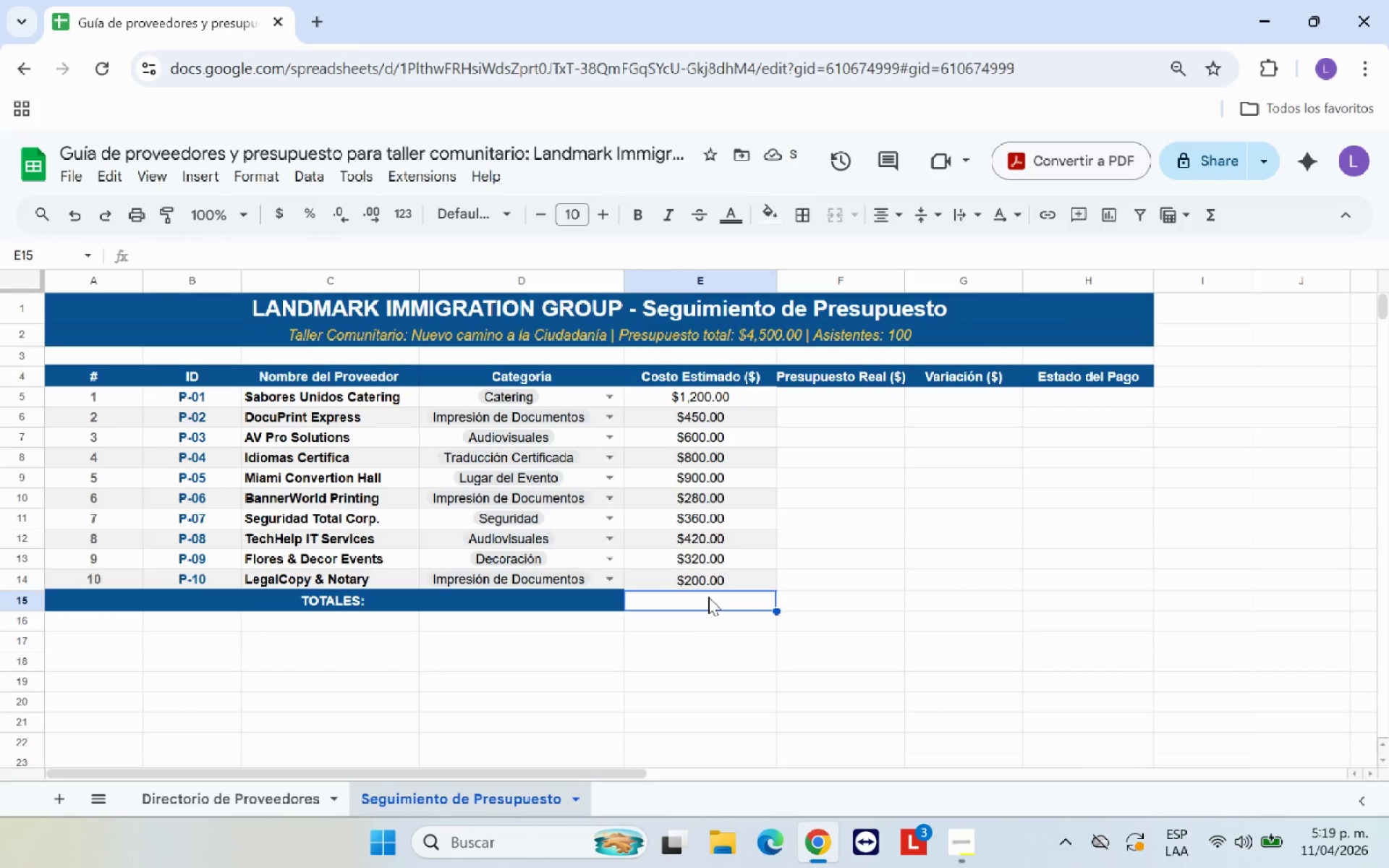 
left_click([1214, 218])
 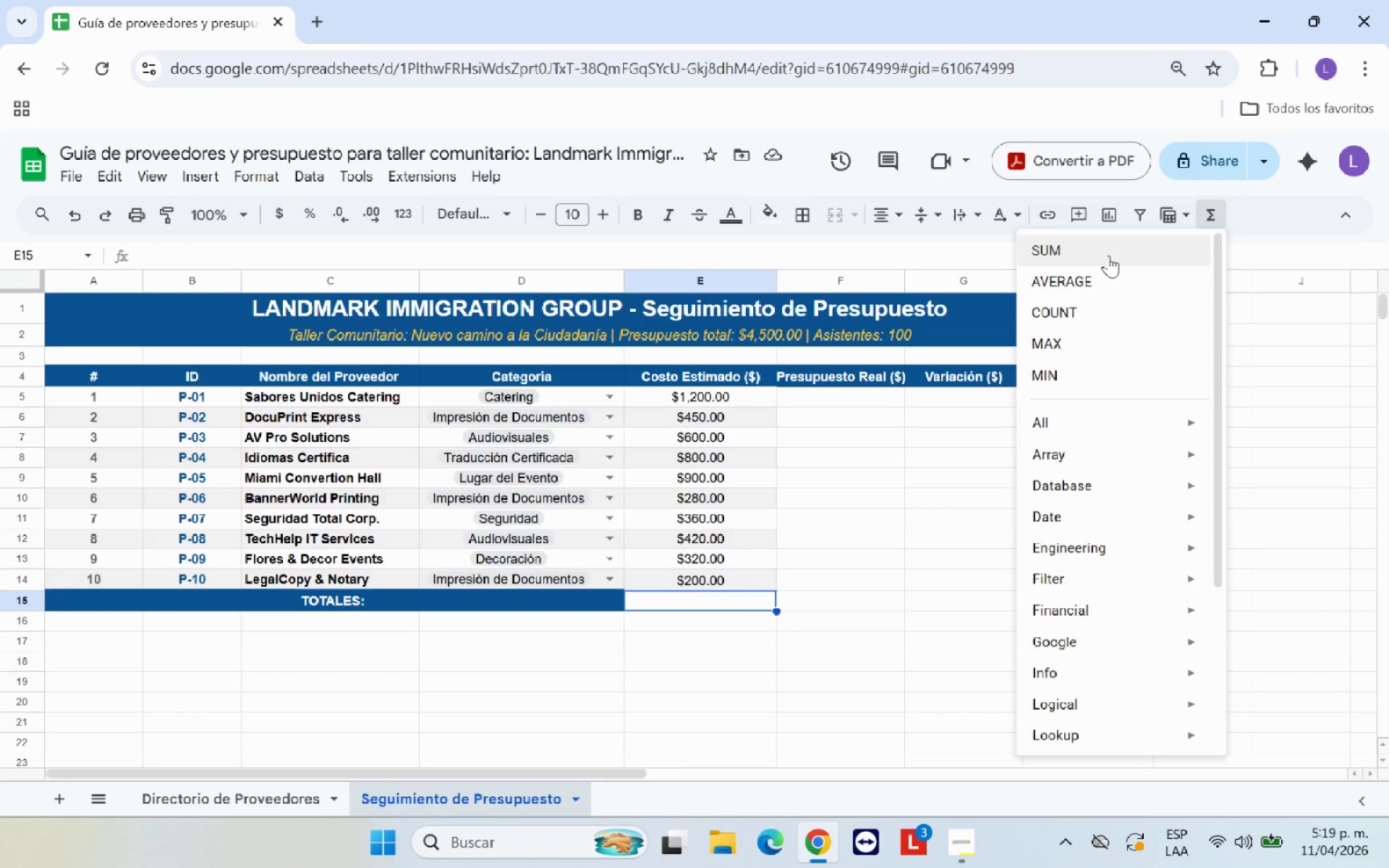 
left_click([1107, 254])
 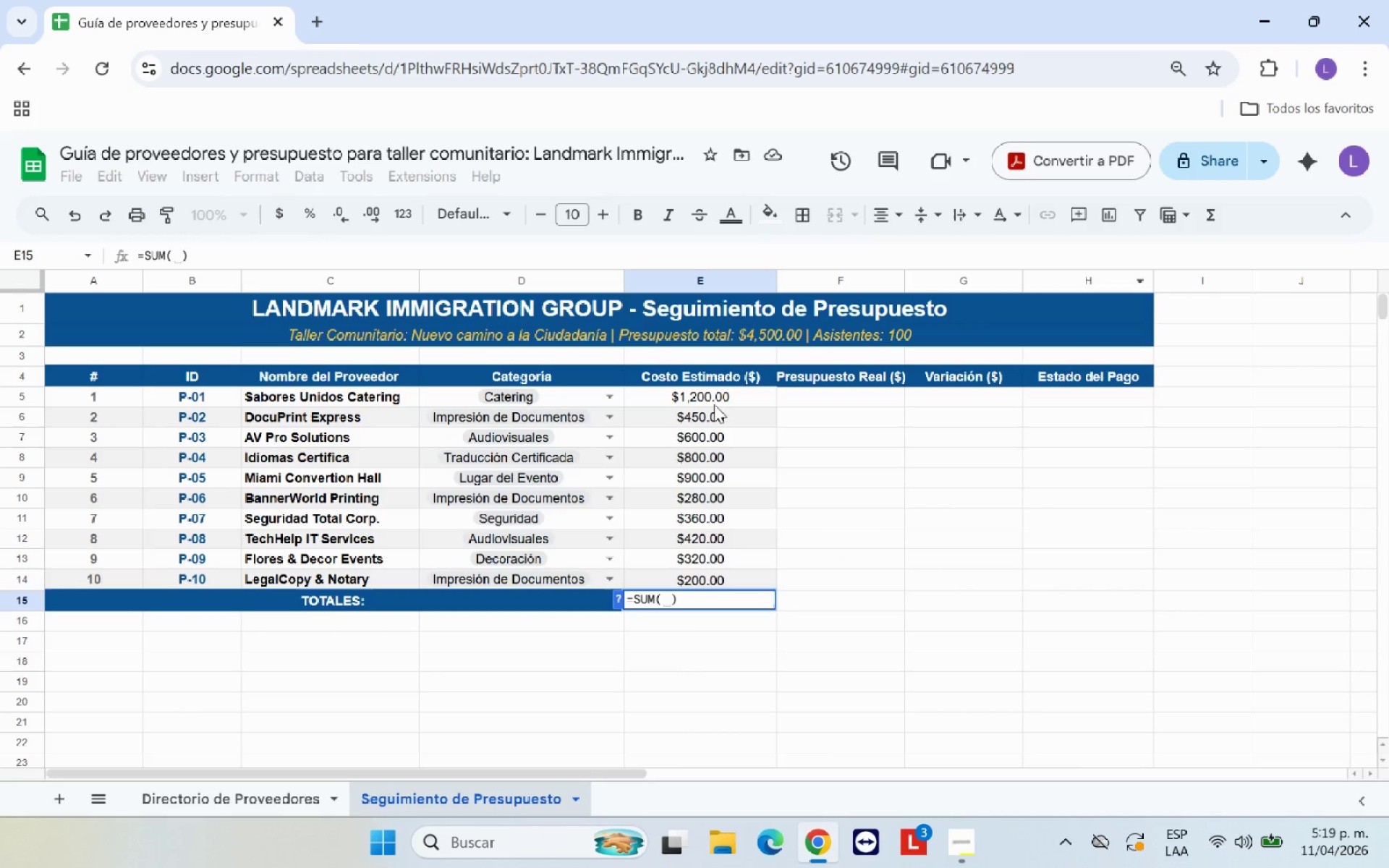 
left_click([718, 391])
 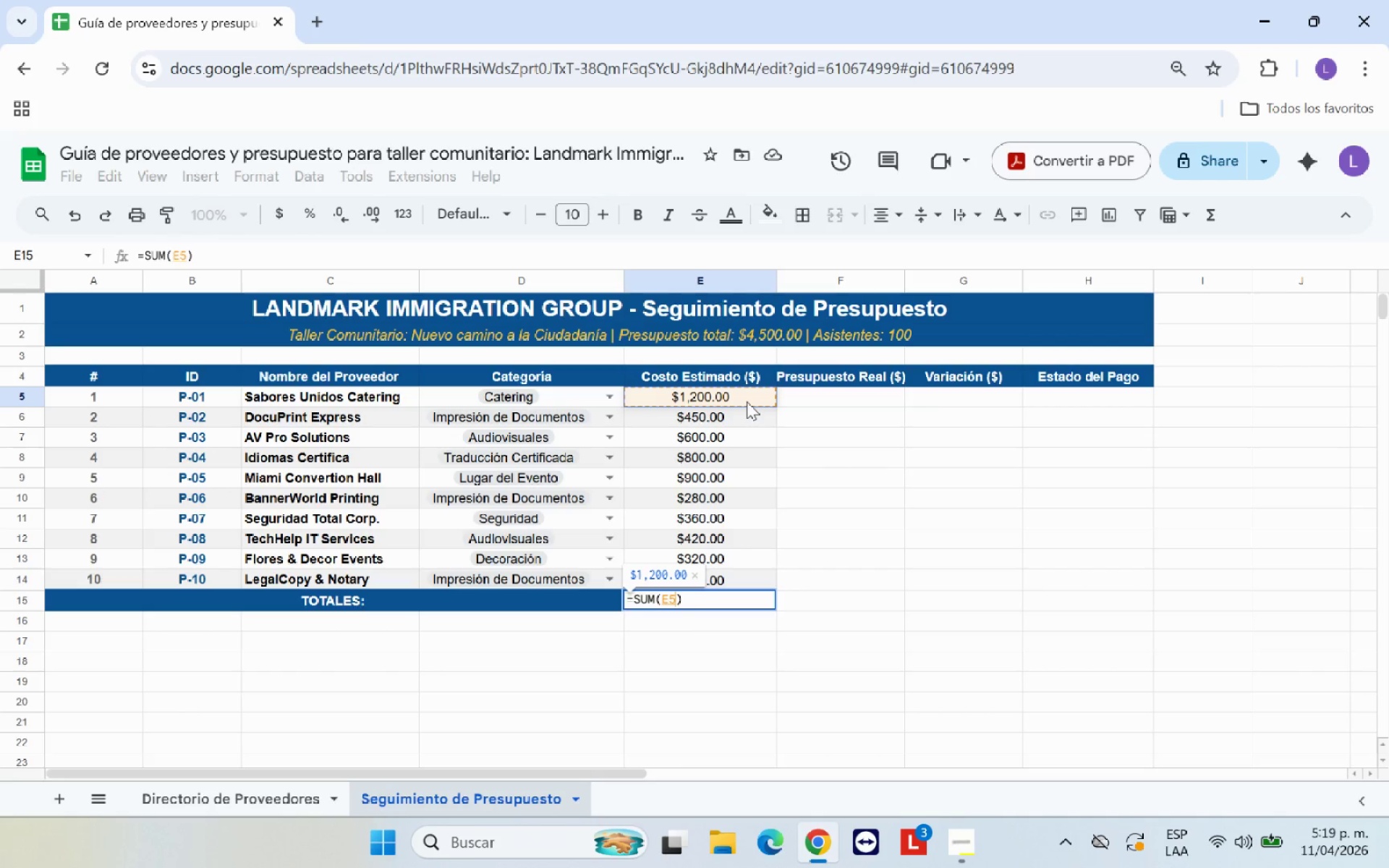 
left_click_drag(start_coordinate=[747, 401], to_coordinate=[751, 571])
 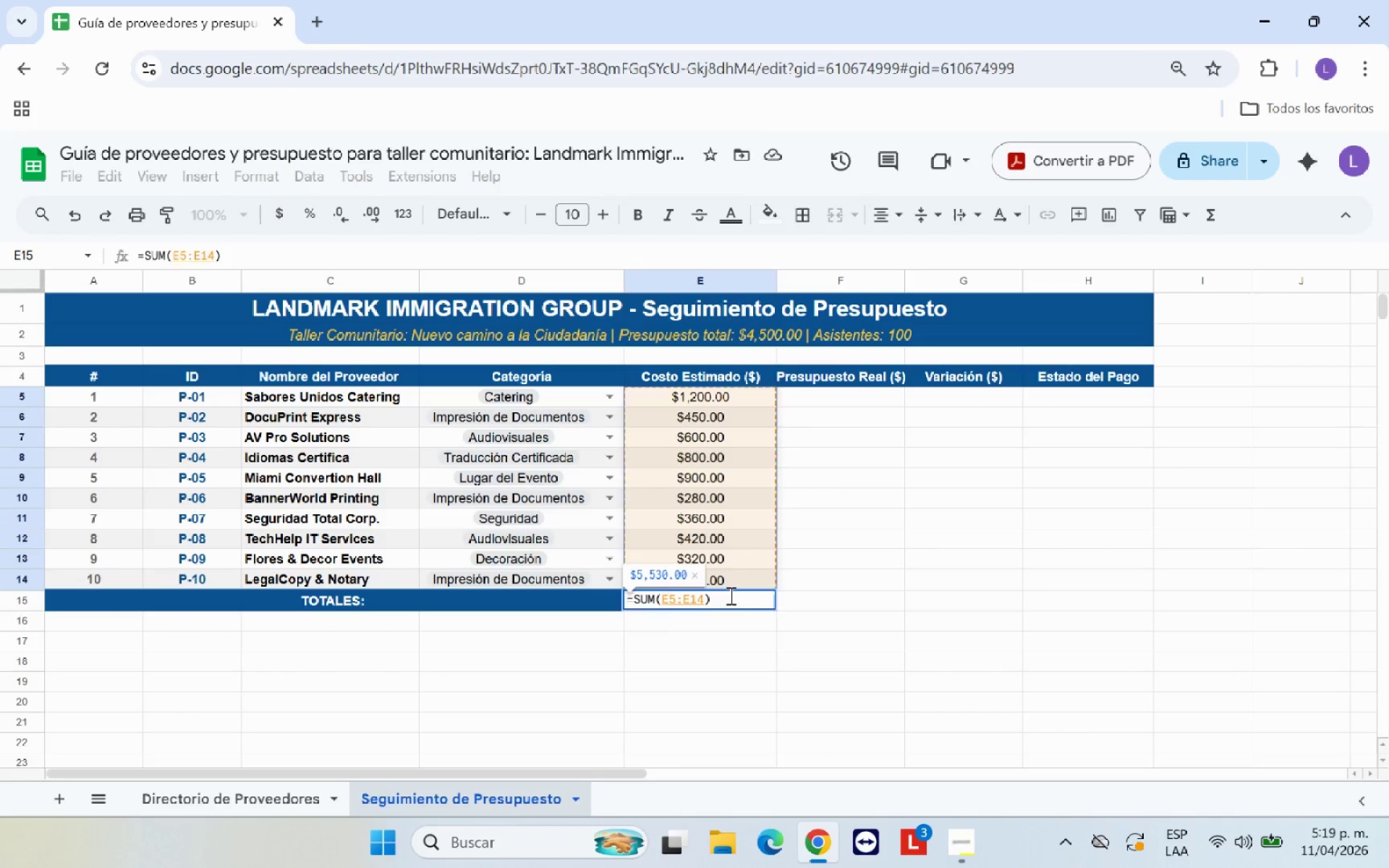 
key(Enter)
 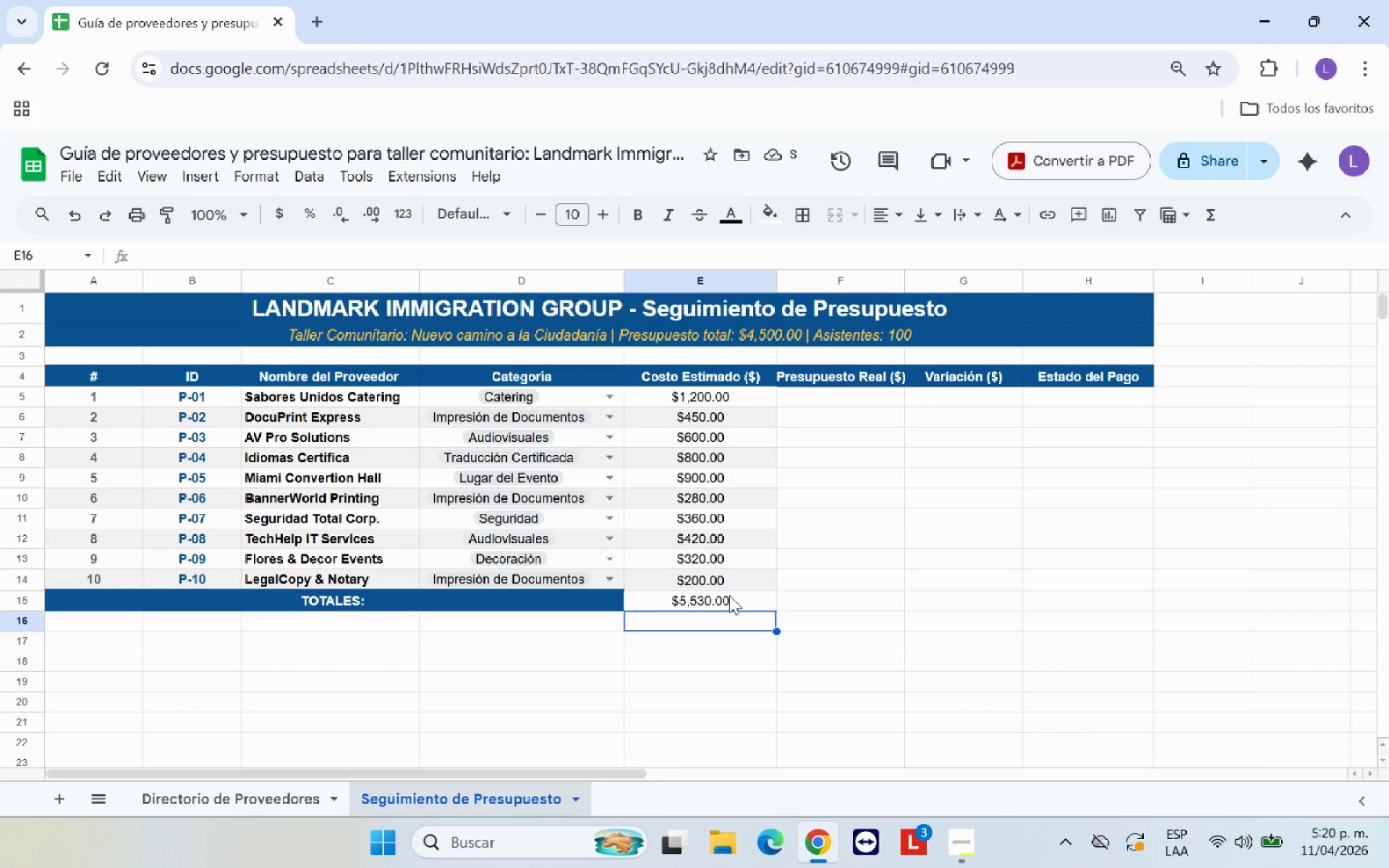 
left_click([729, 595])
 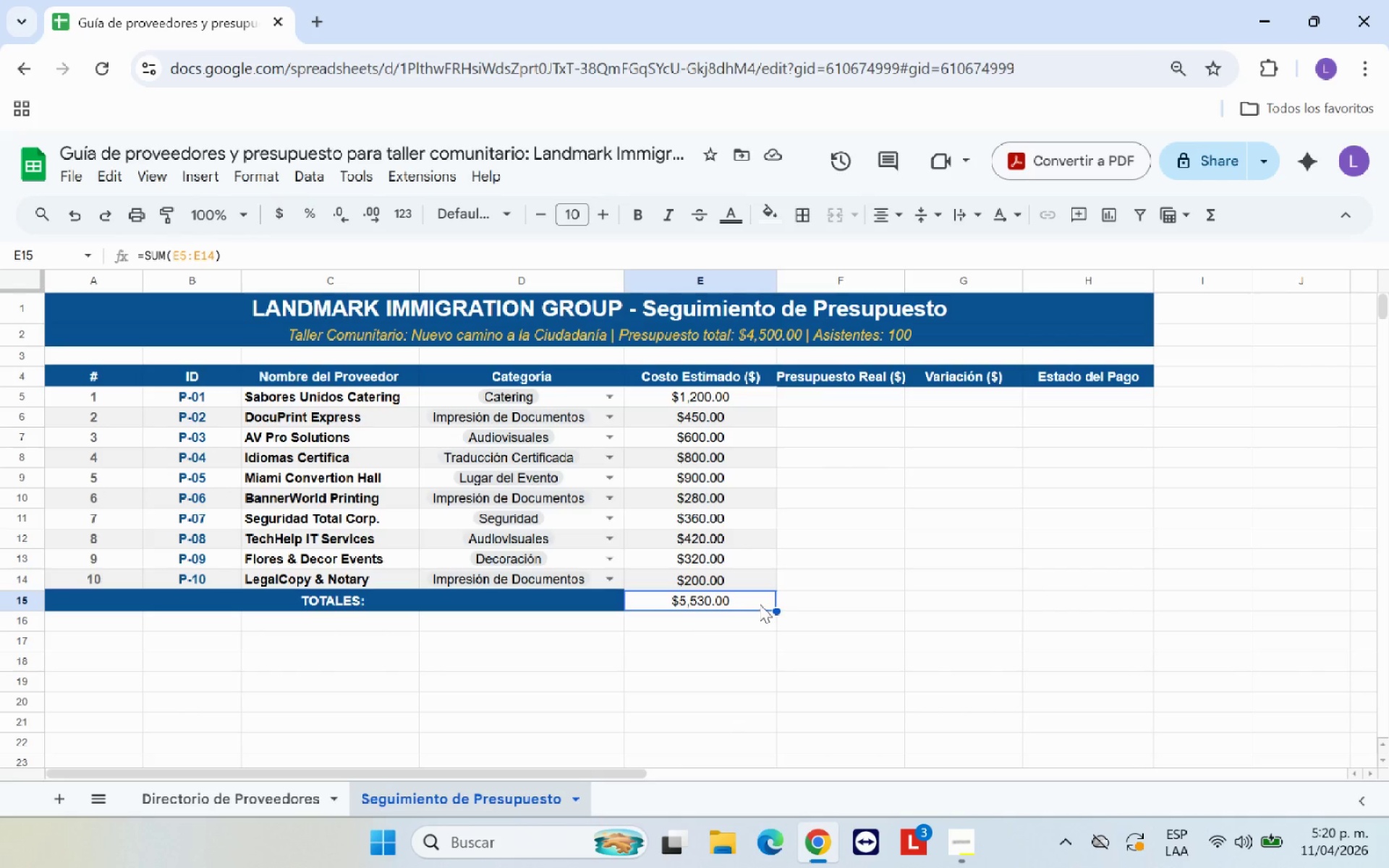 
wait(7.62)
 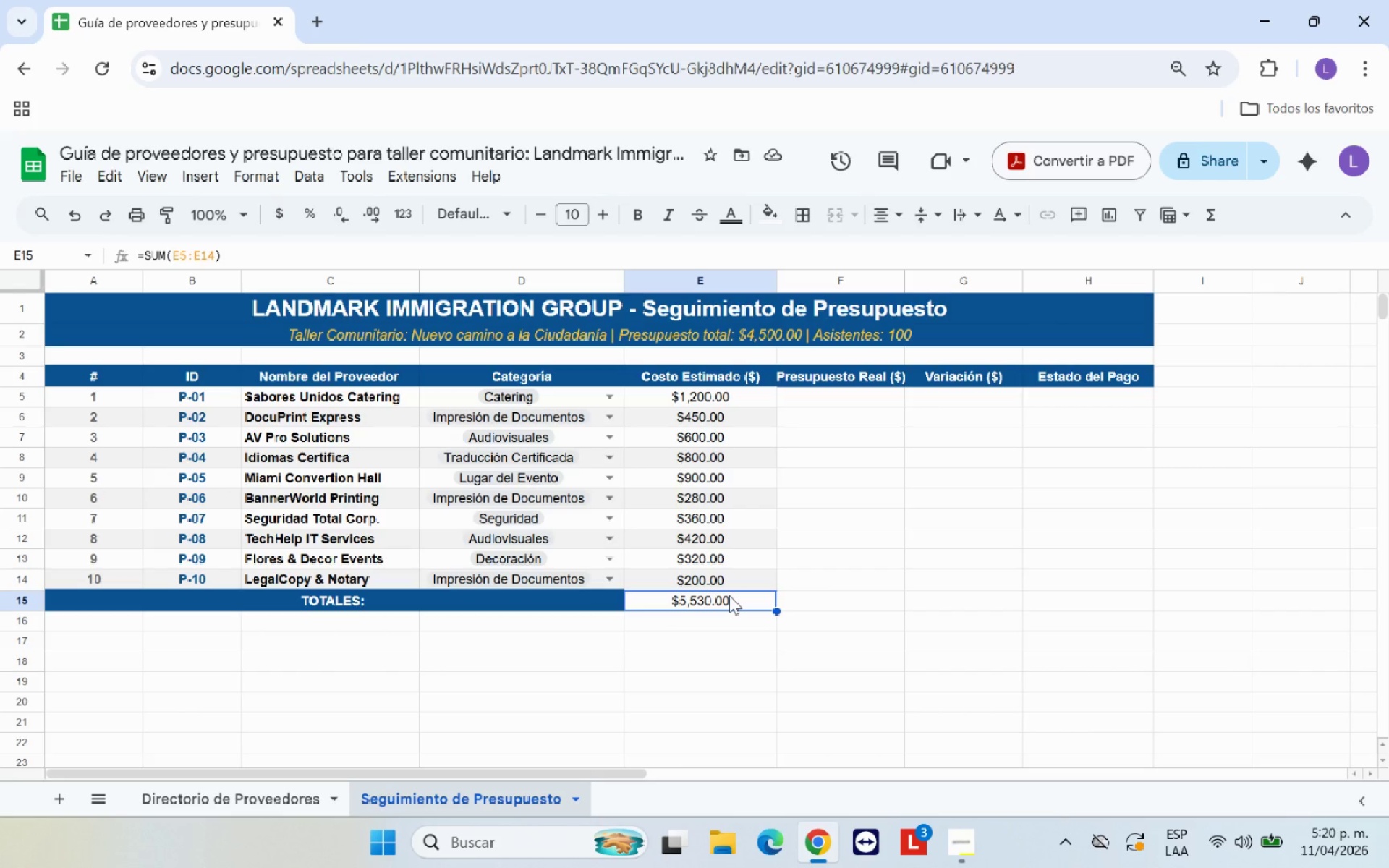 
left_click_drag(start_coordinate=[763, 602], to_coordinate=[931, 600])
 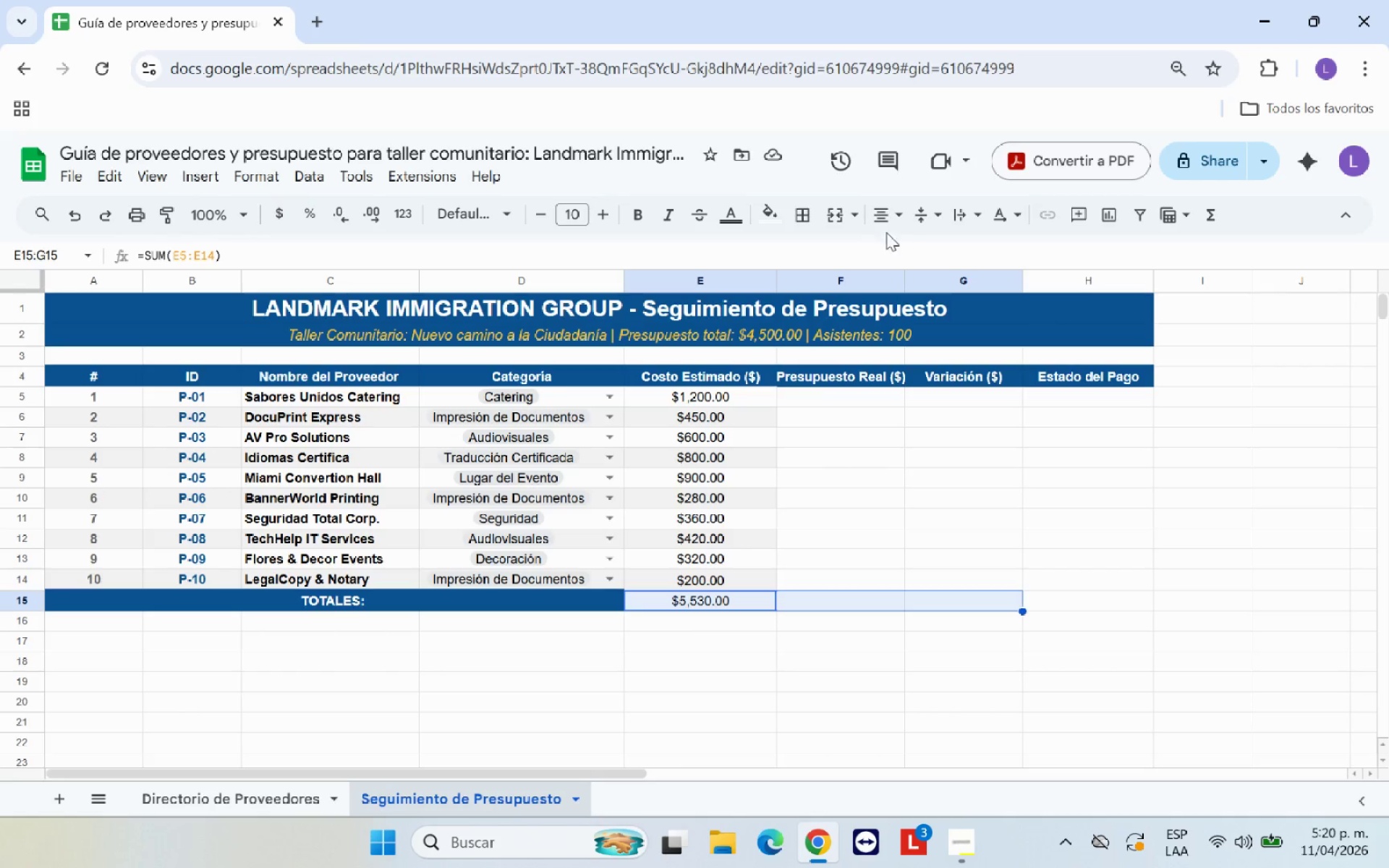 
left_click([771, 211])
 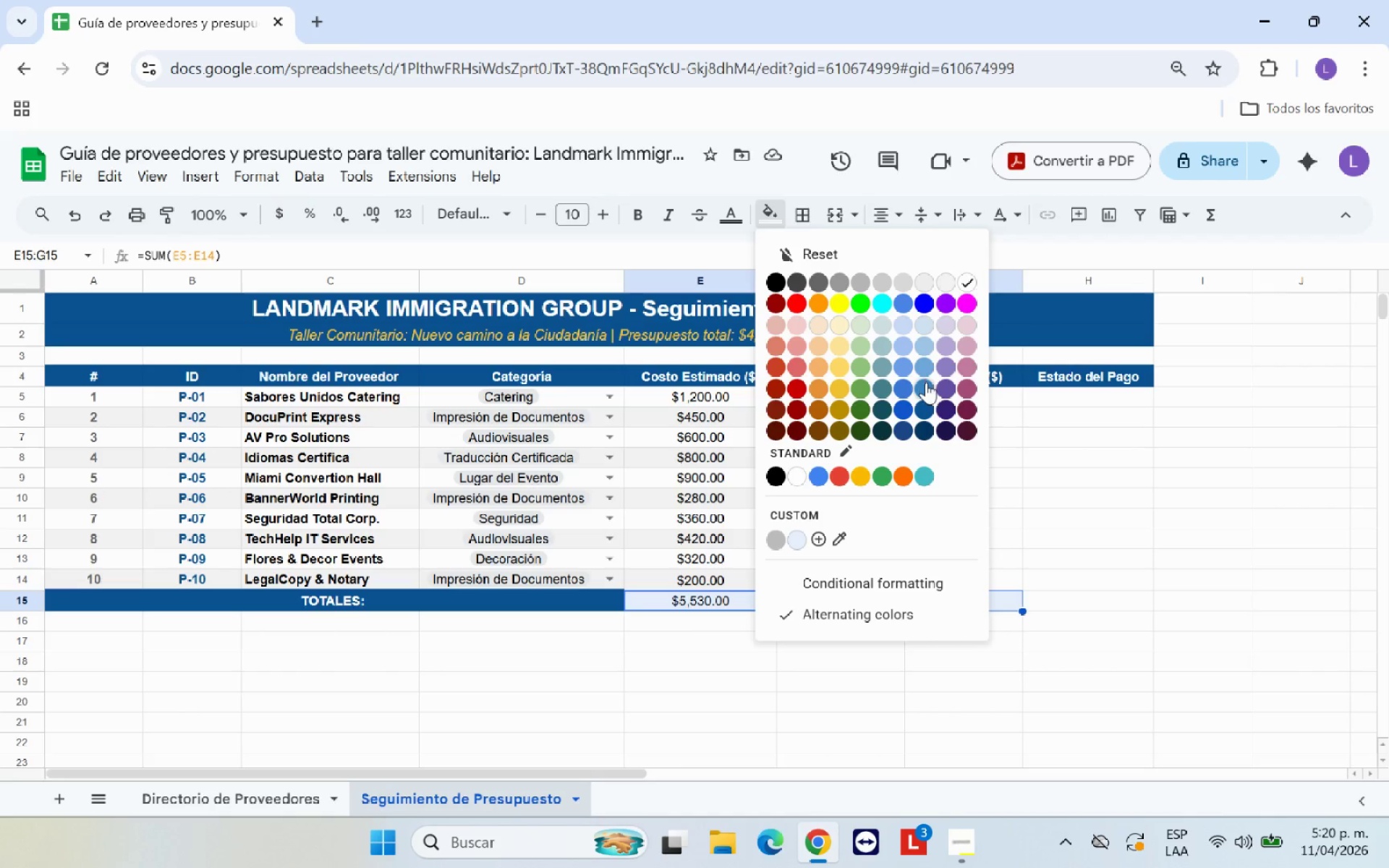 
left_click([926, 383])
 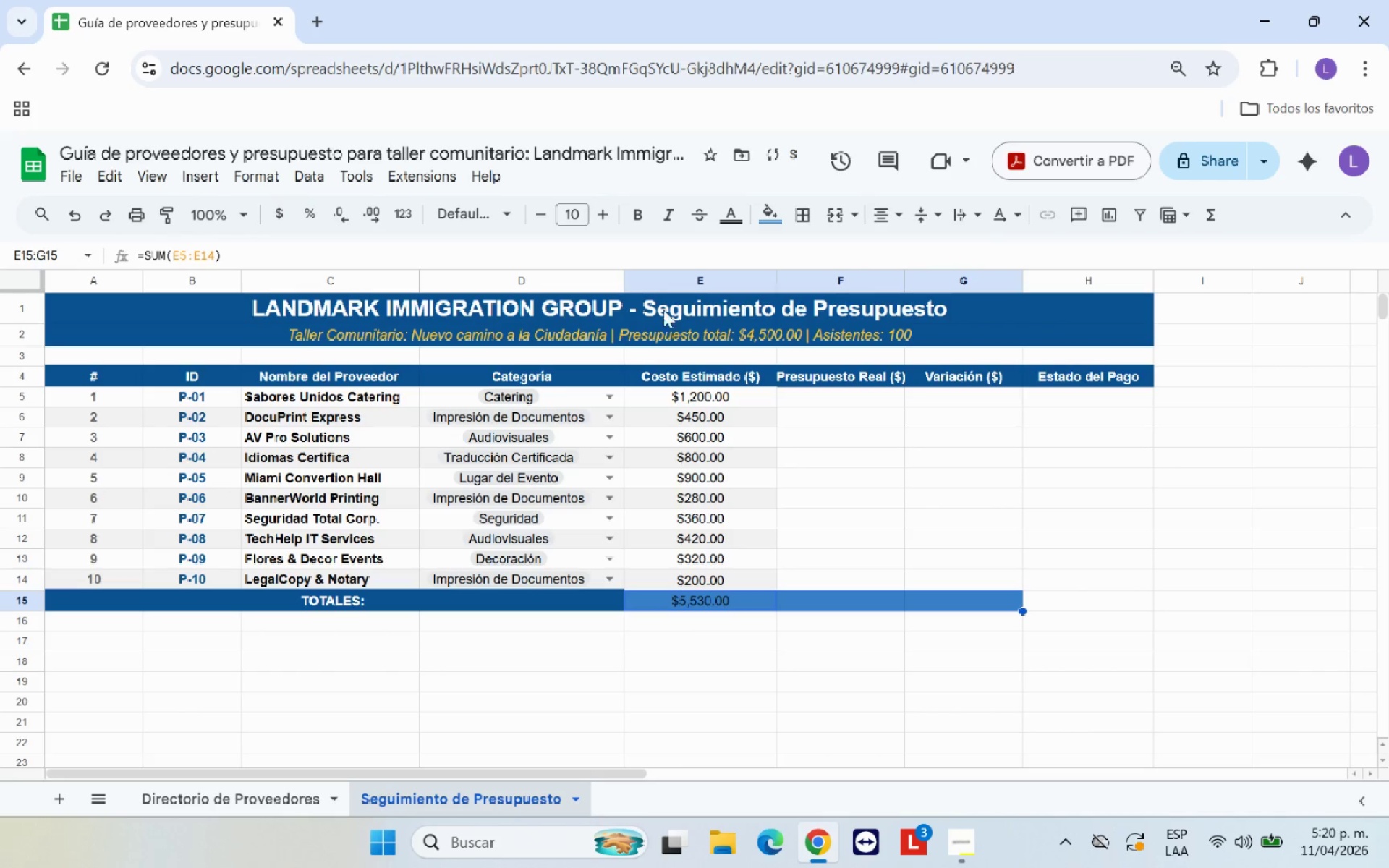 
left_click([635, 218])
 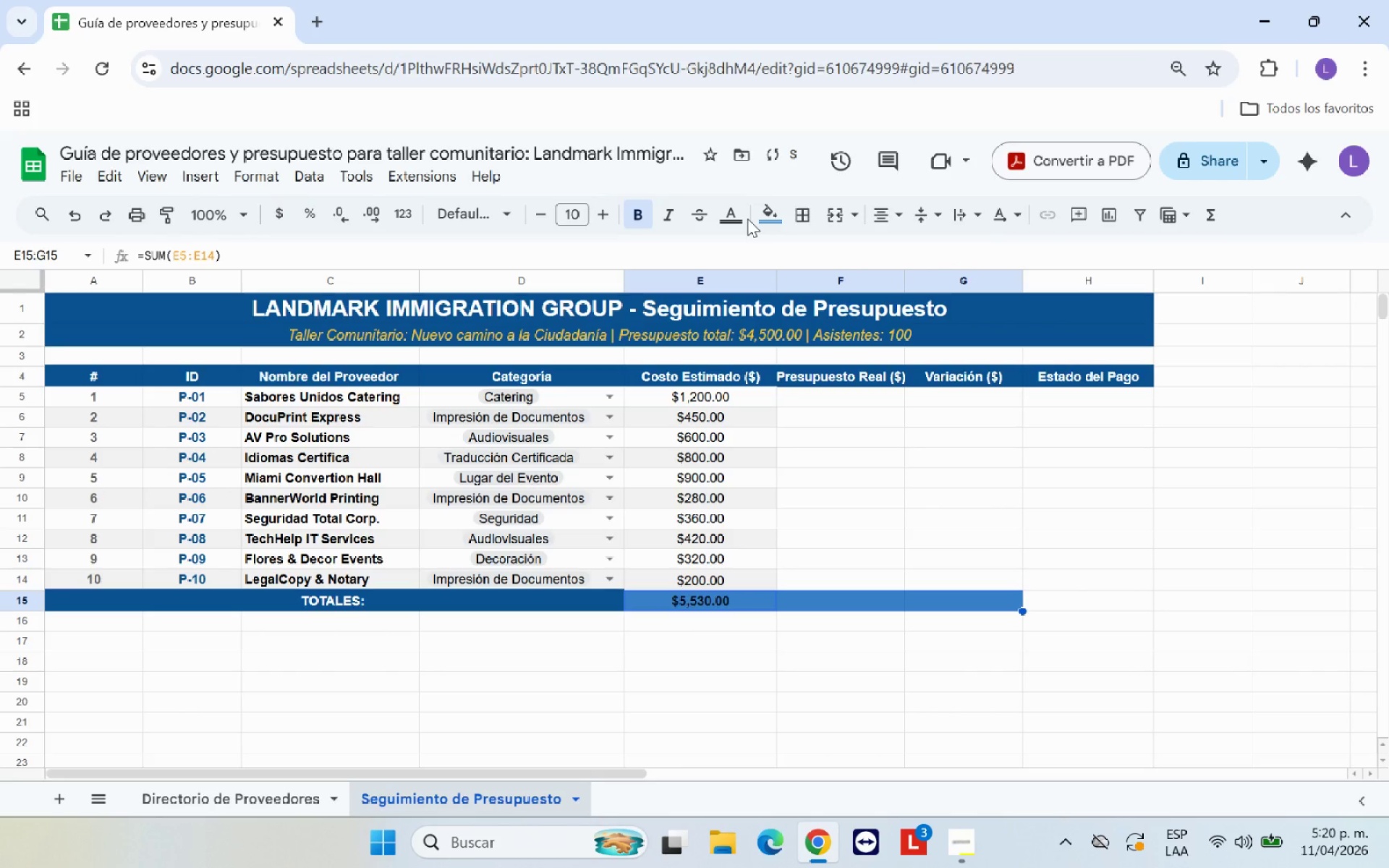 
double_click([742, 218])
 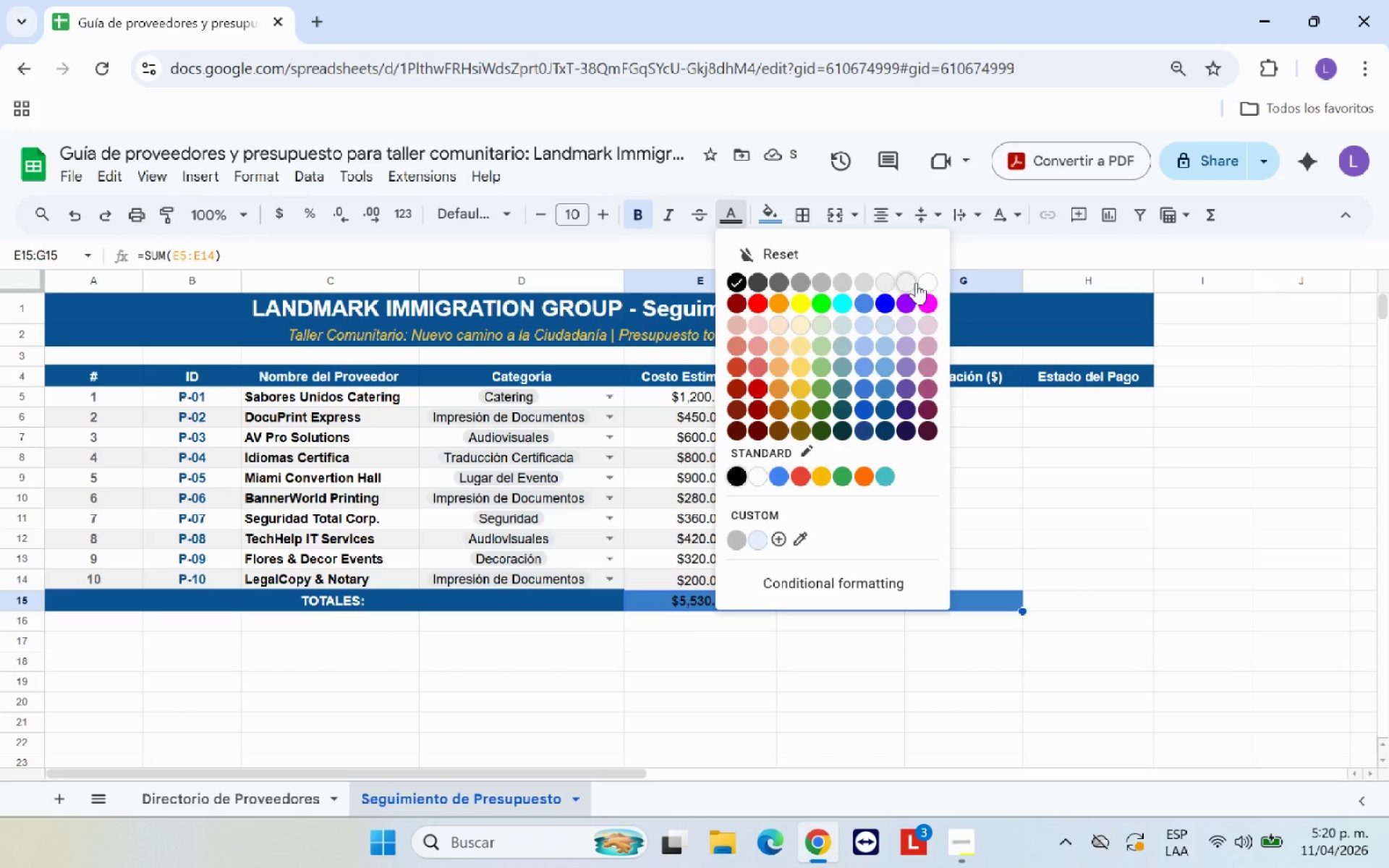 
left_click([939, 282])
 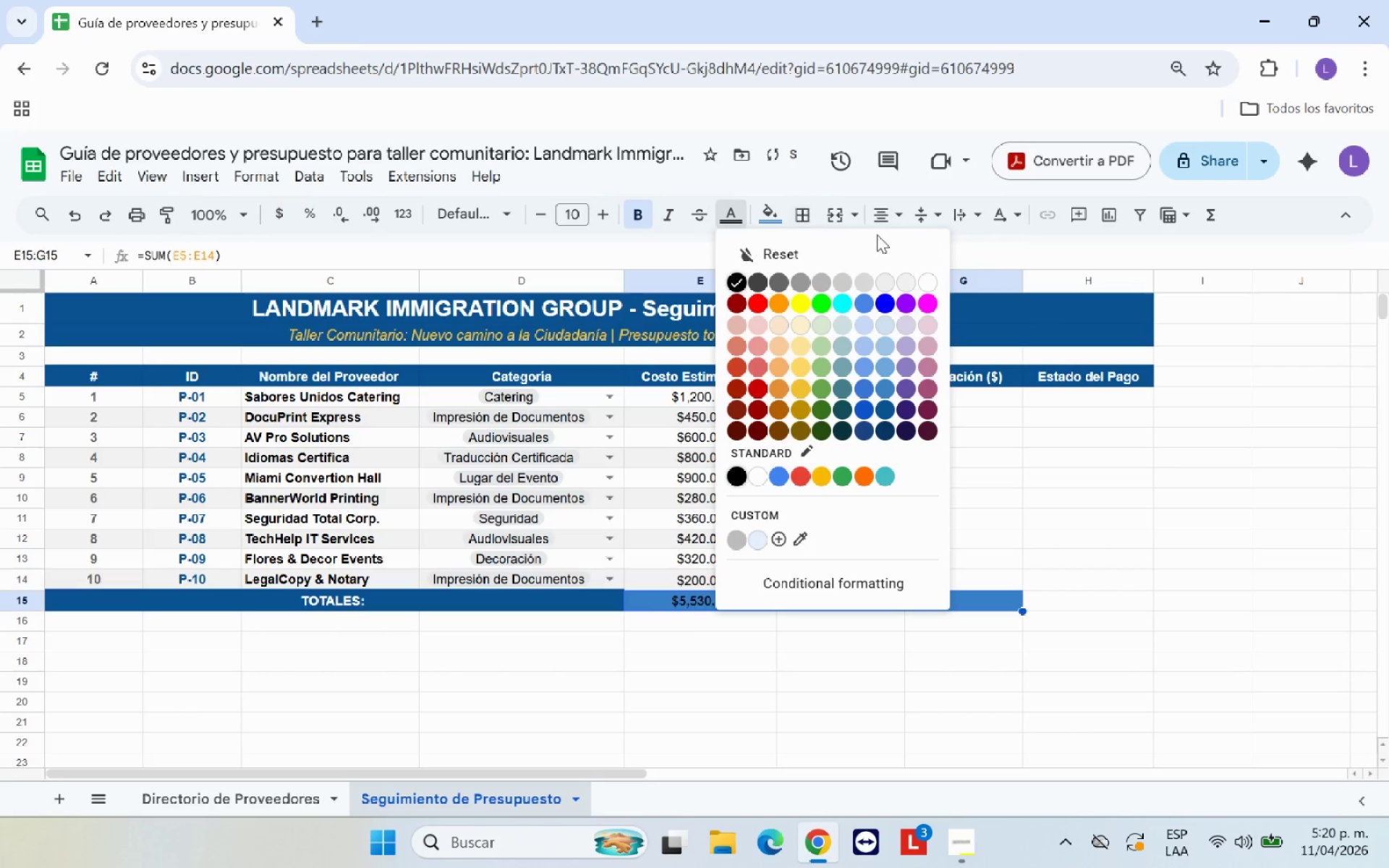 
left_click([933, 284])
 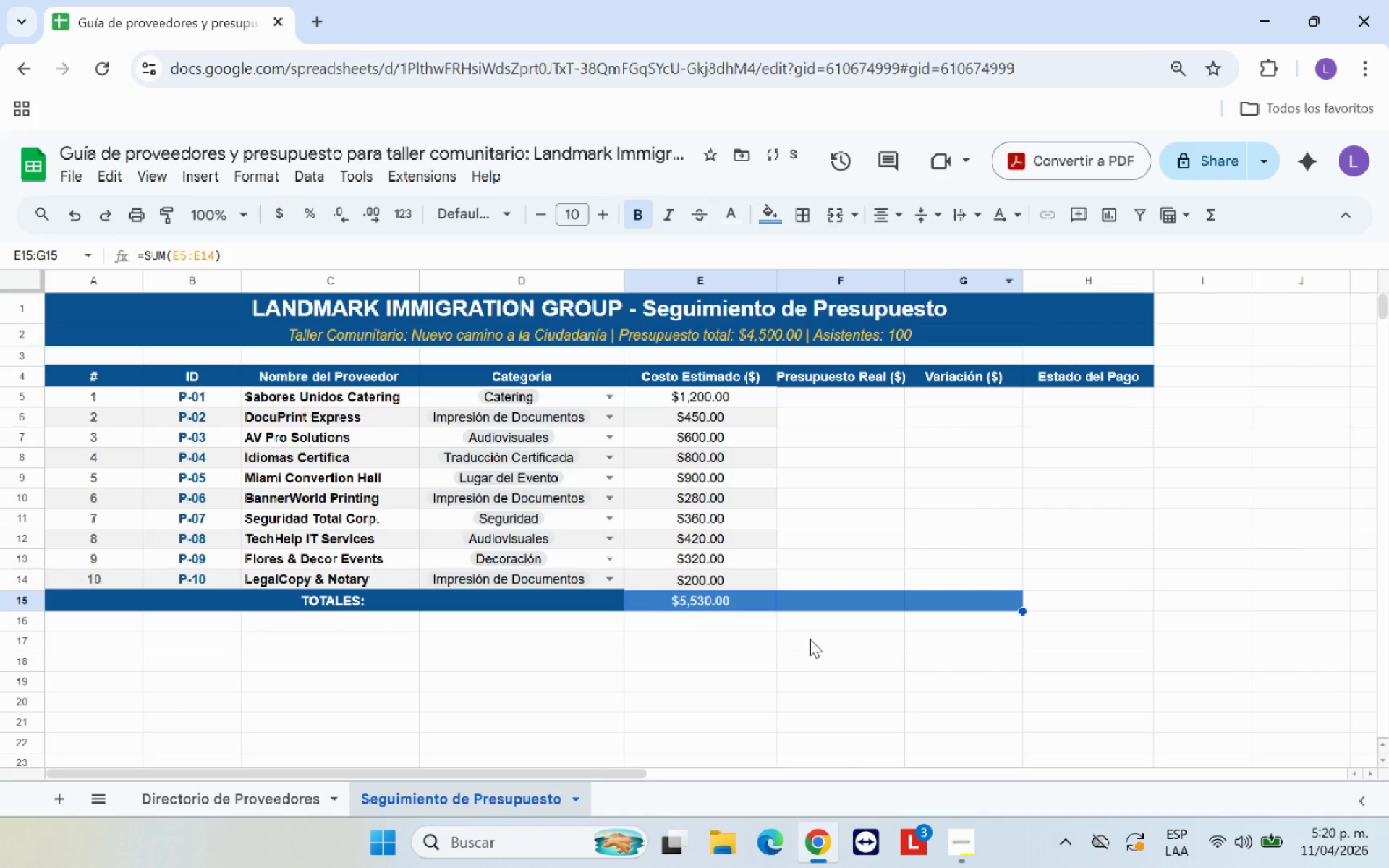 
left_click([802, 668])
 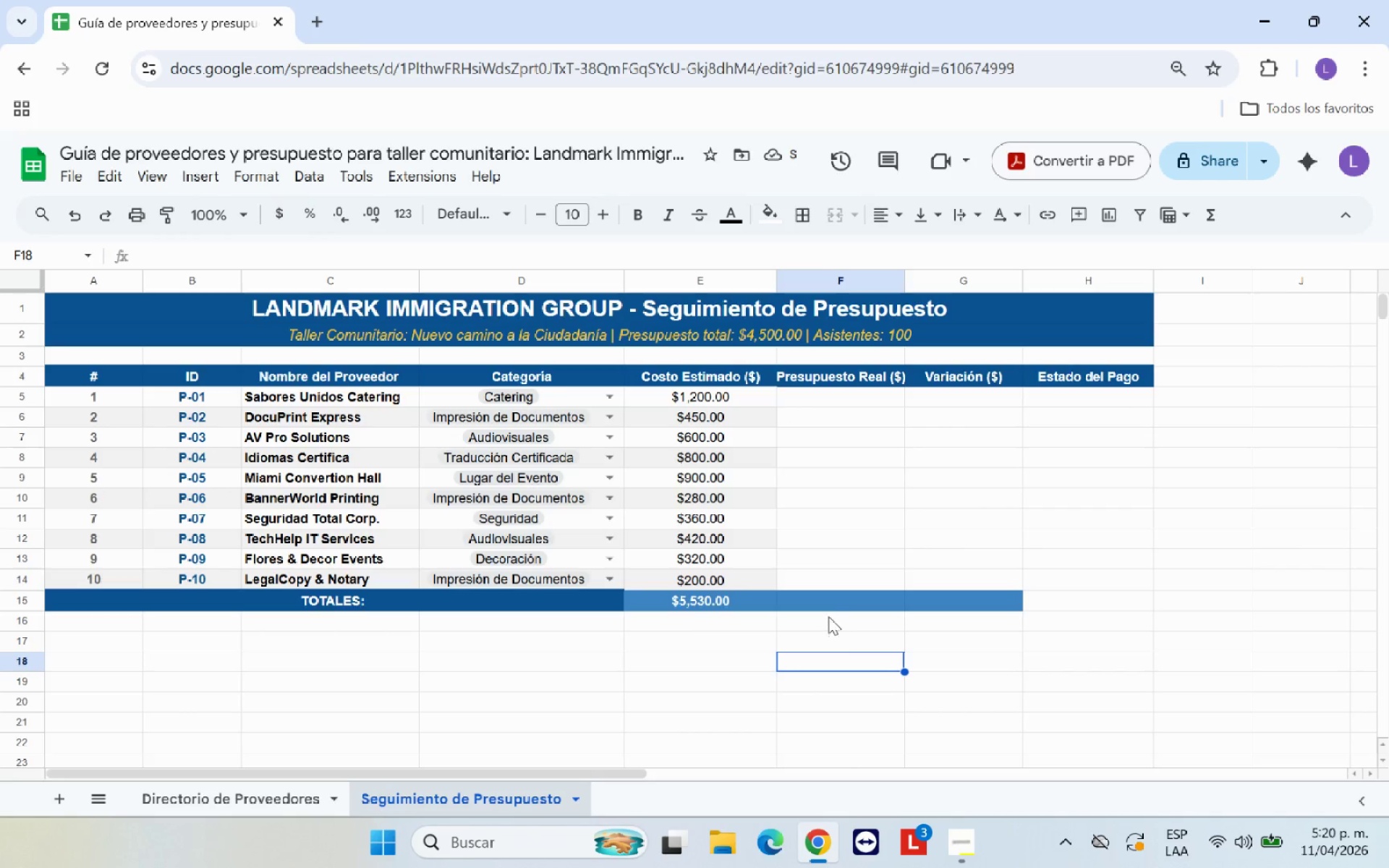 
left_click([828, 596])
 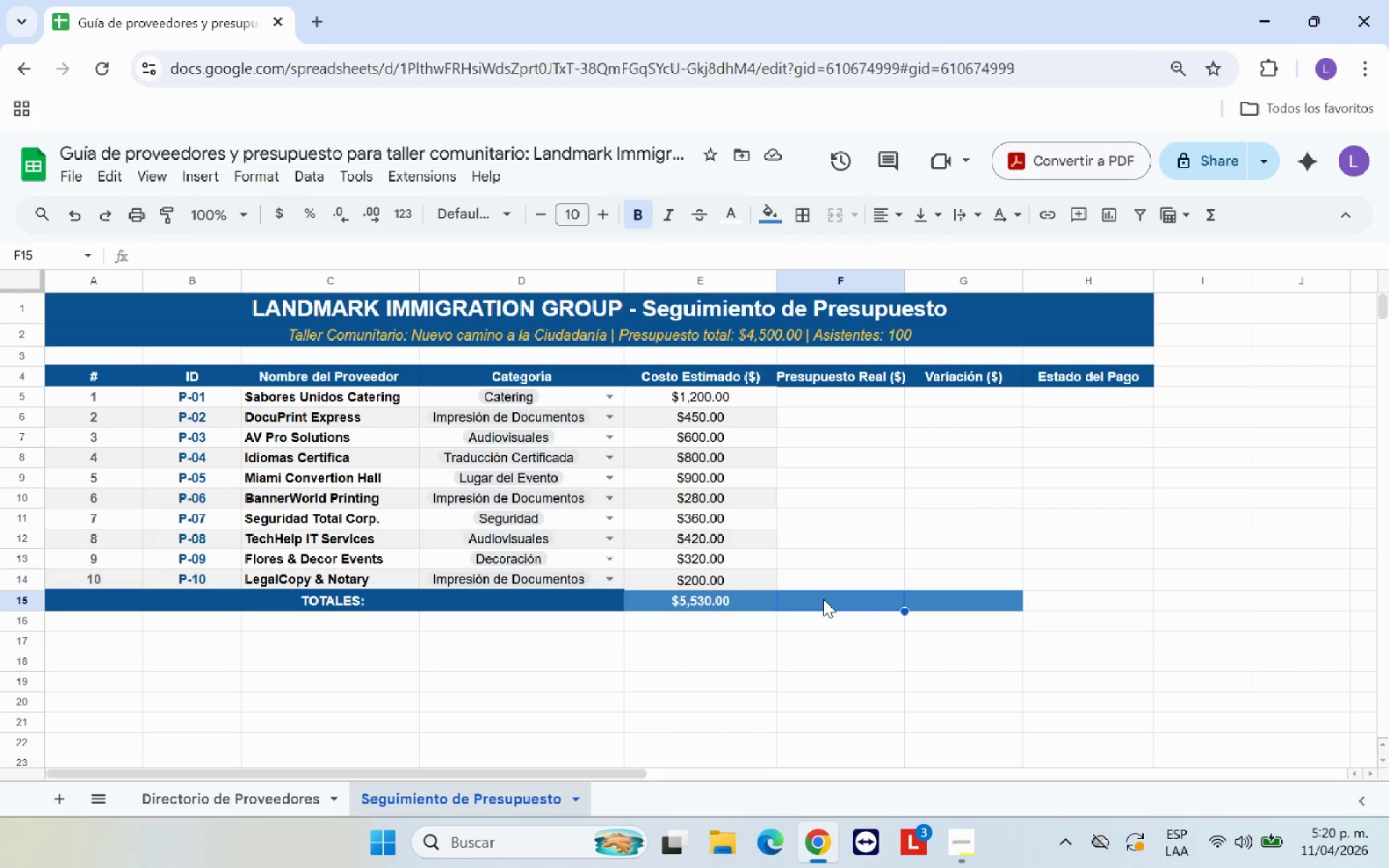 
wait(8.27)
 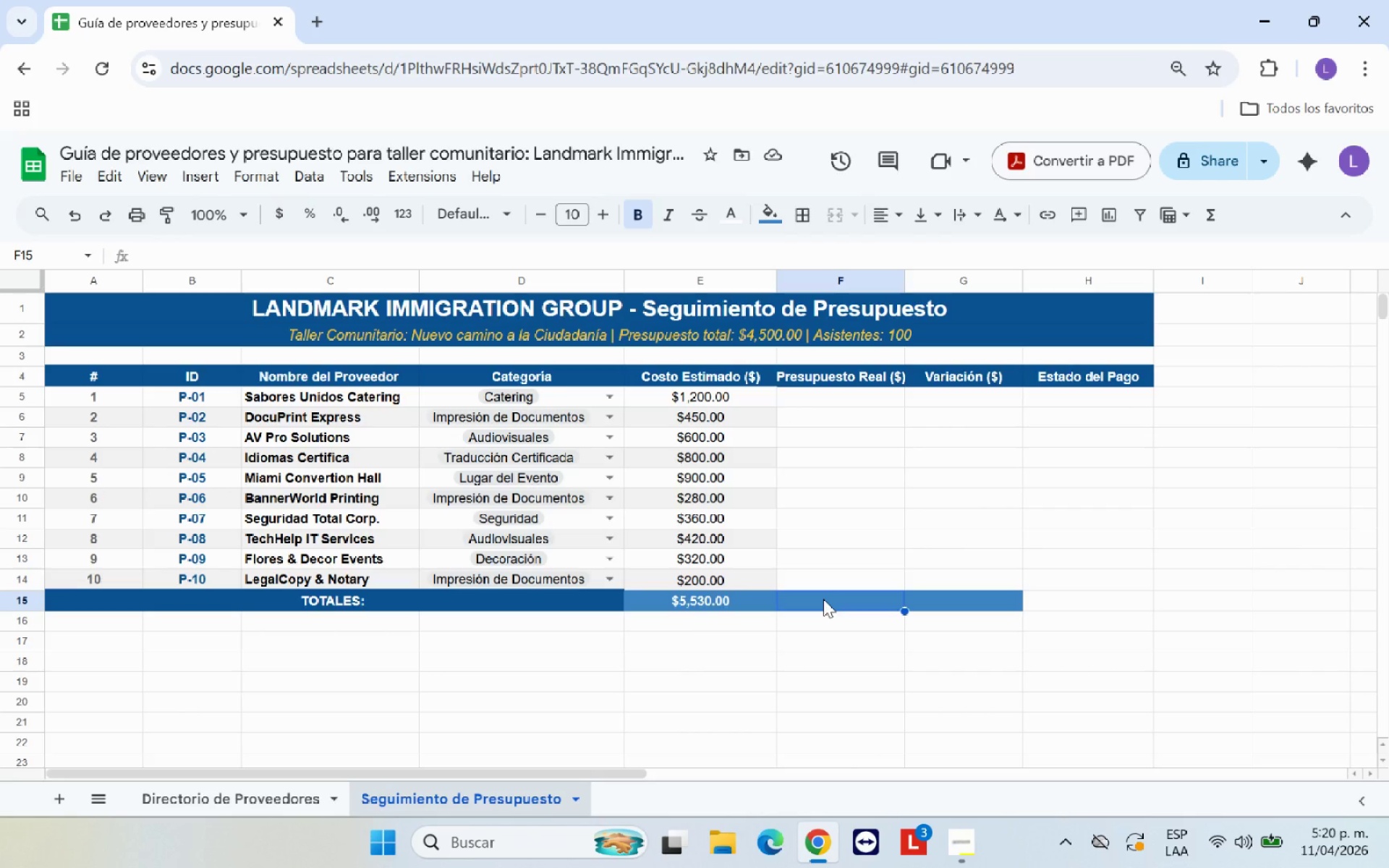 
left_click([1210, 213])
 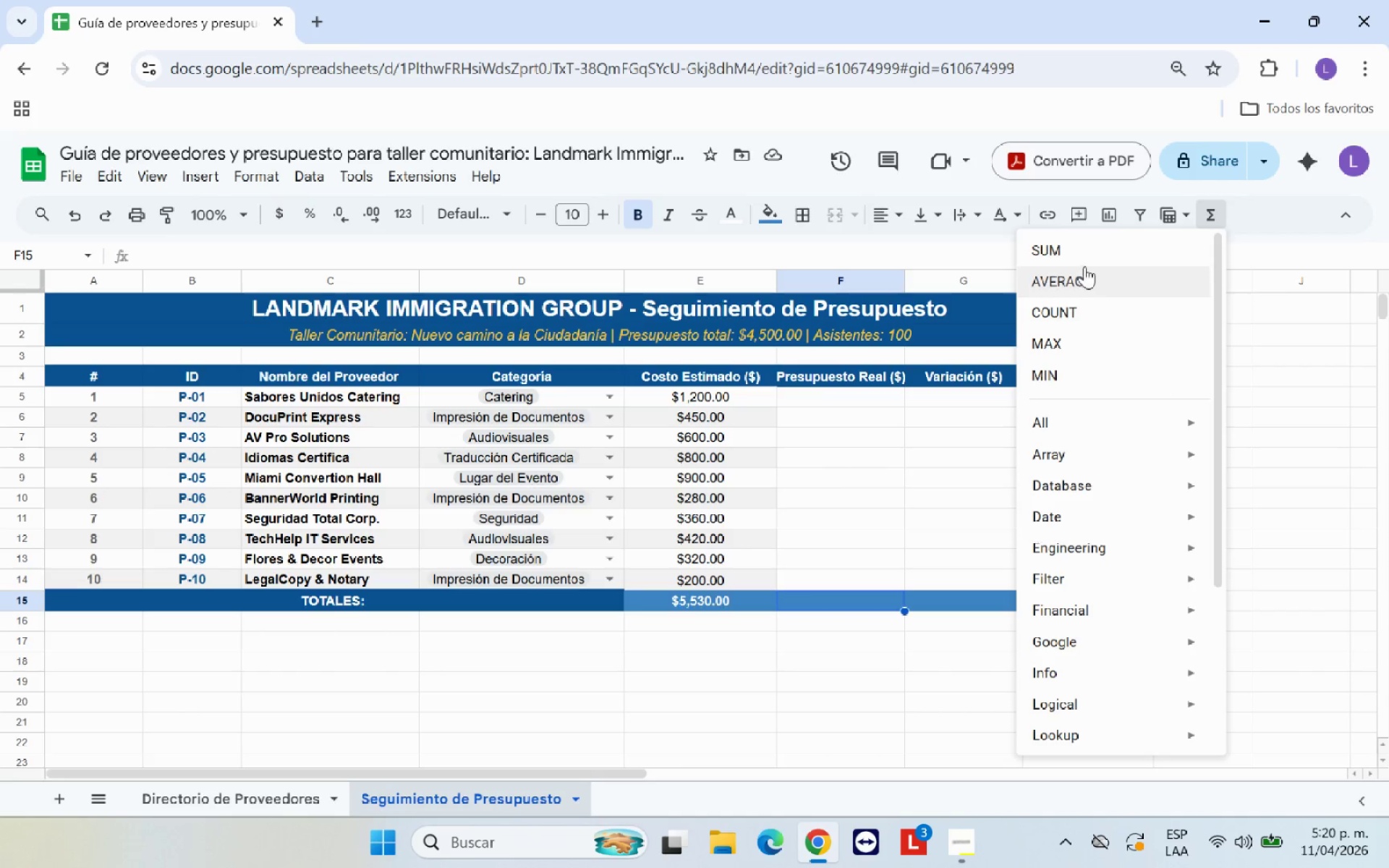 
left_click([1084, 247])
 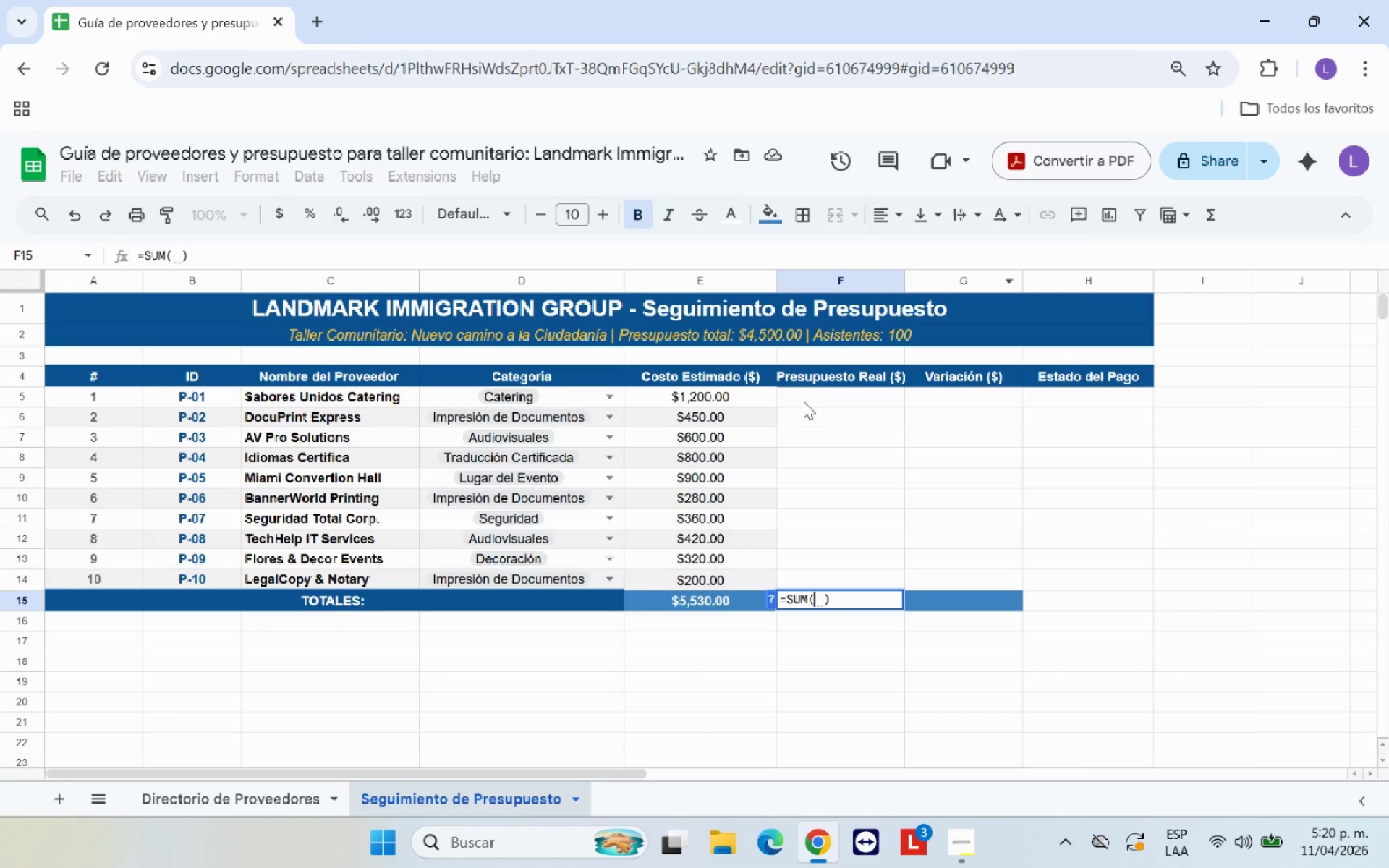 
left_click([818, 398])
 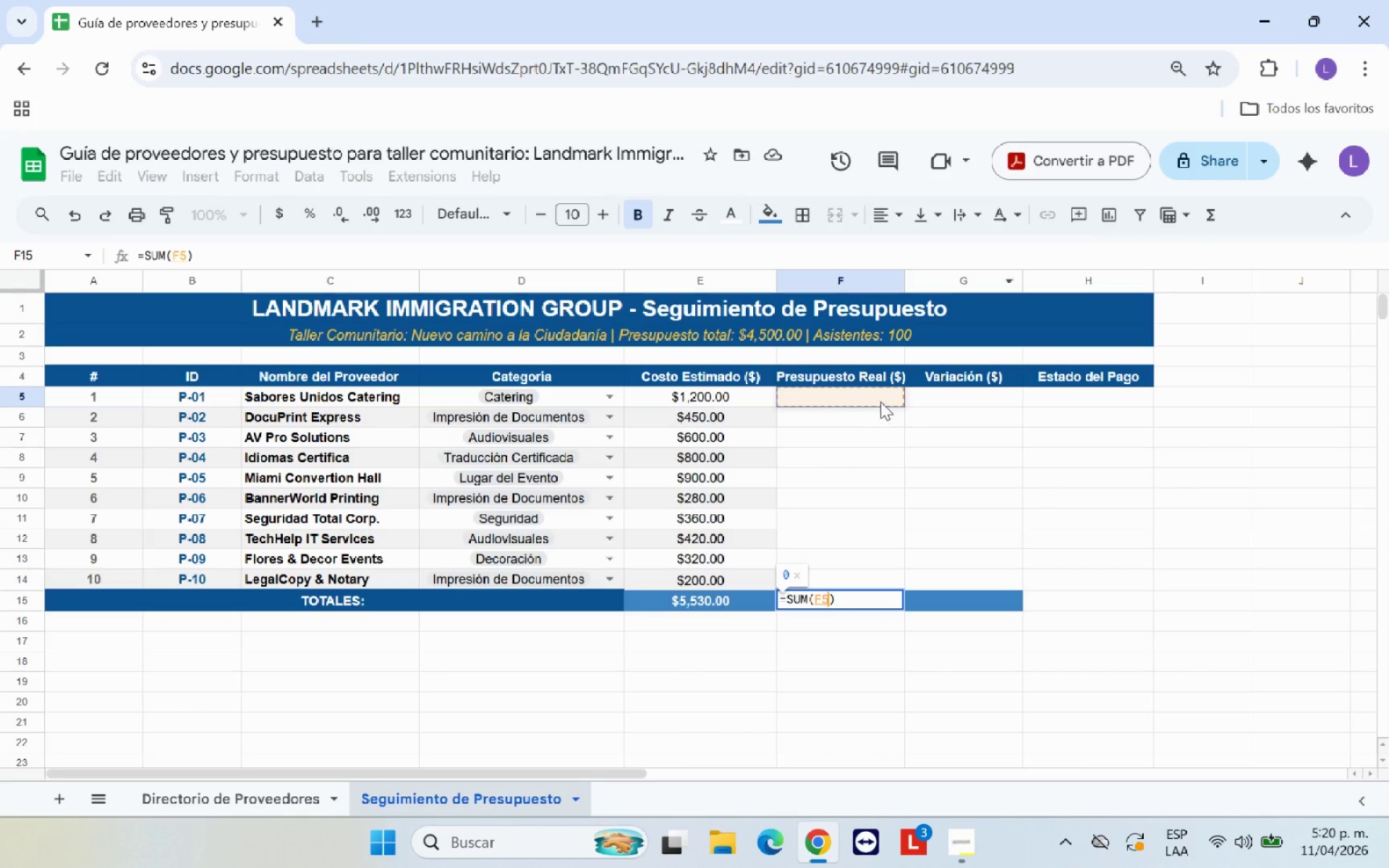 
left_click_drag(start_coordinate=[881, 399], to_coordinate=[877, 577])
 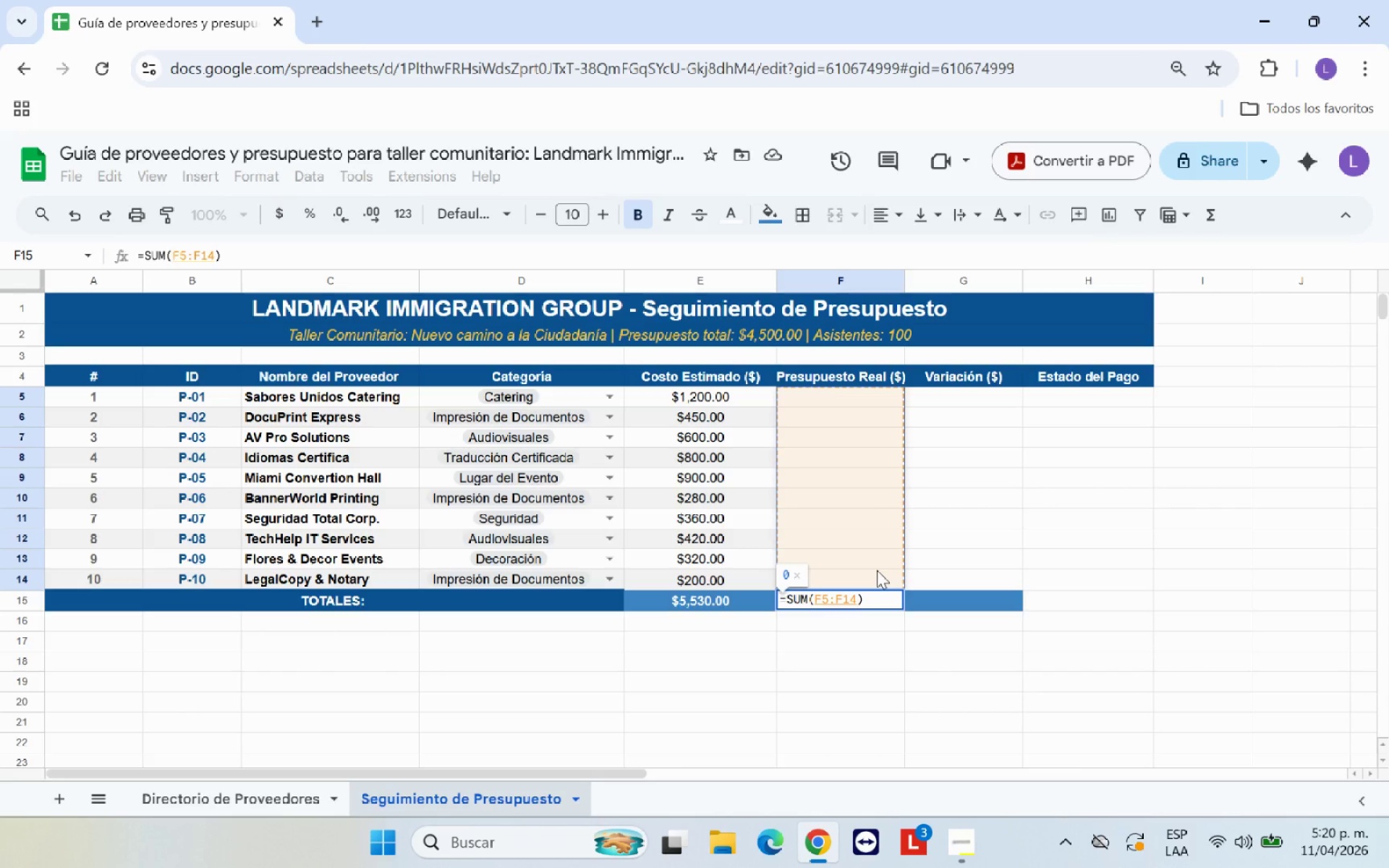 
key(Enter)
 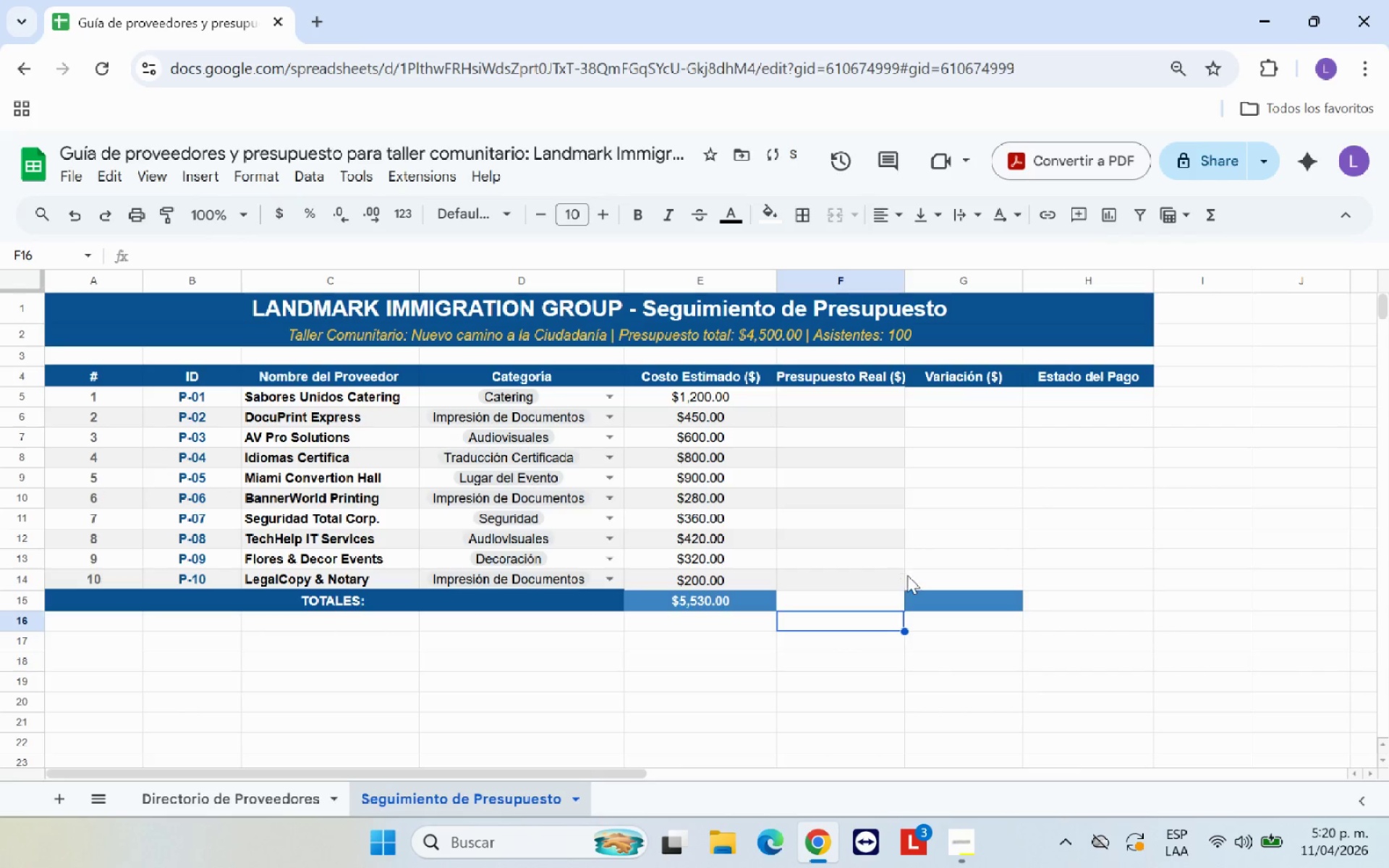 
left_click([938, 597])
 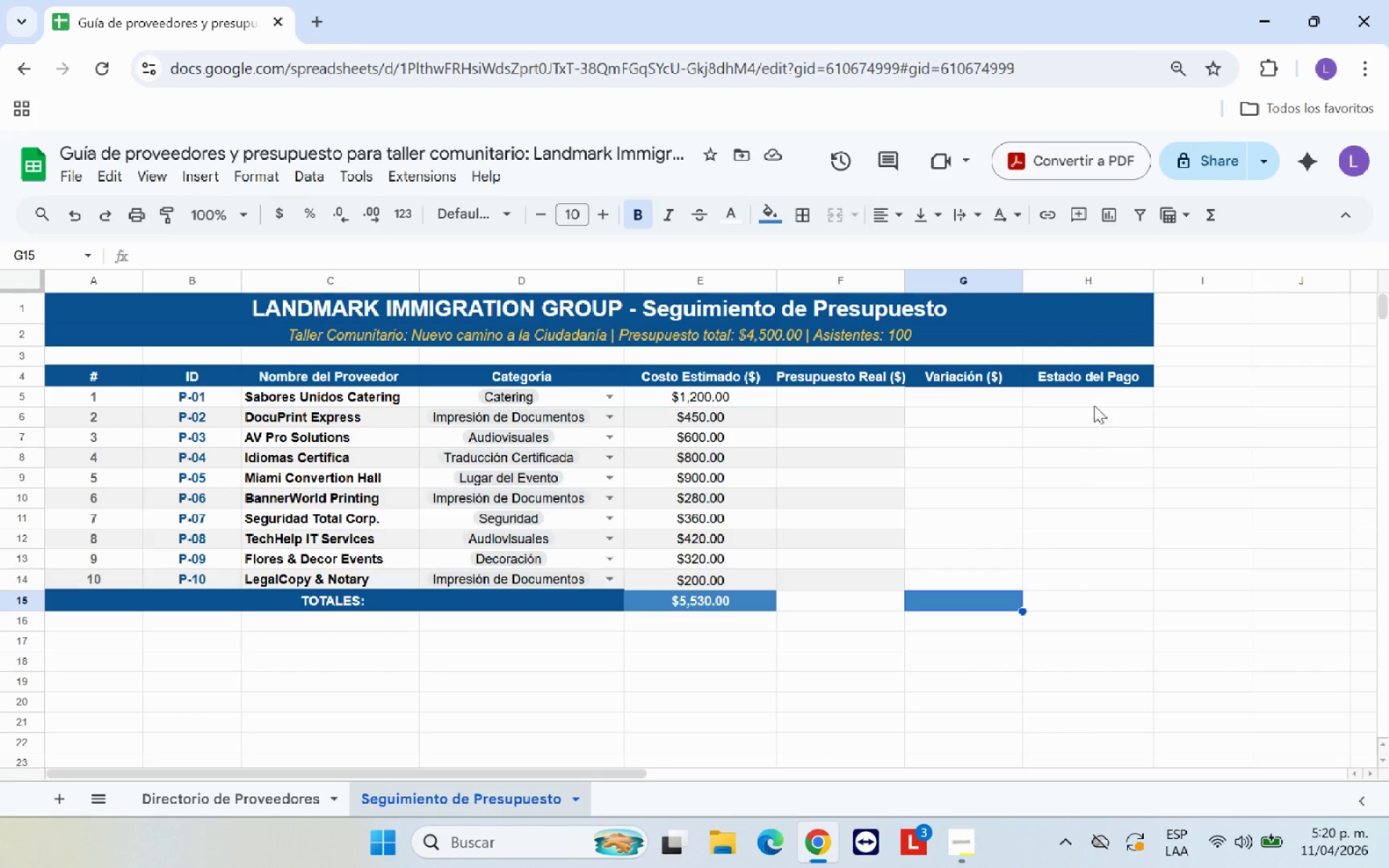 
wait(7.64)
 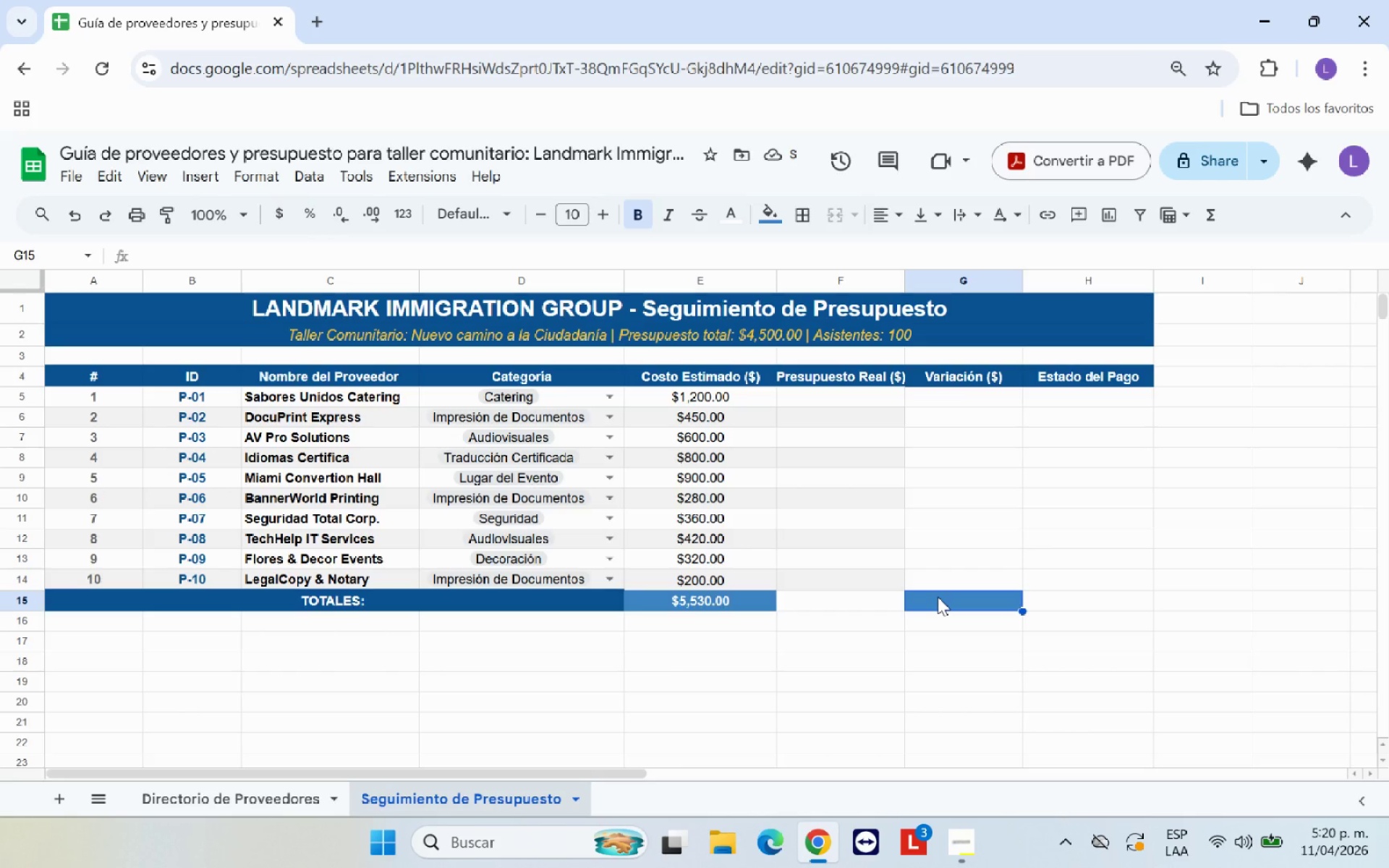 
left_click([1108, 255])
 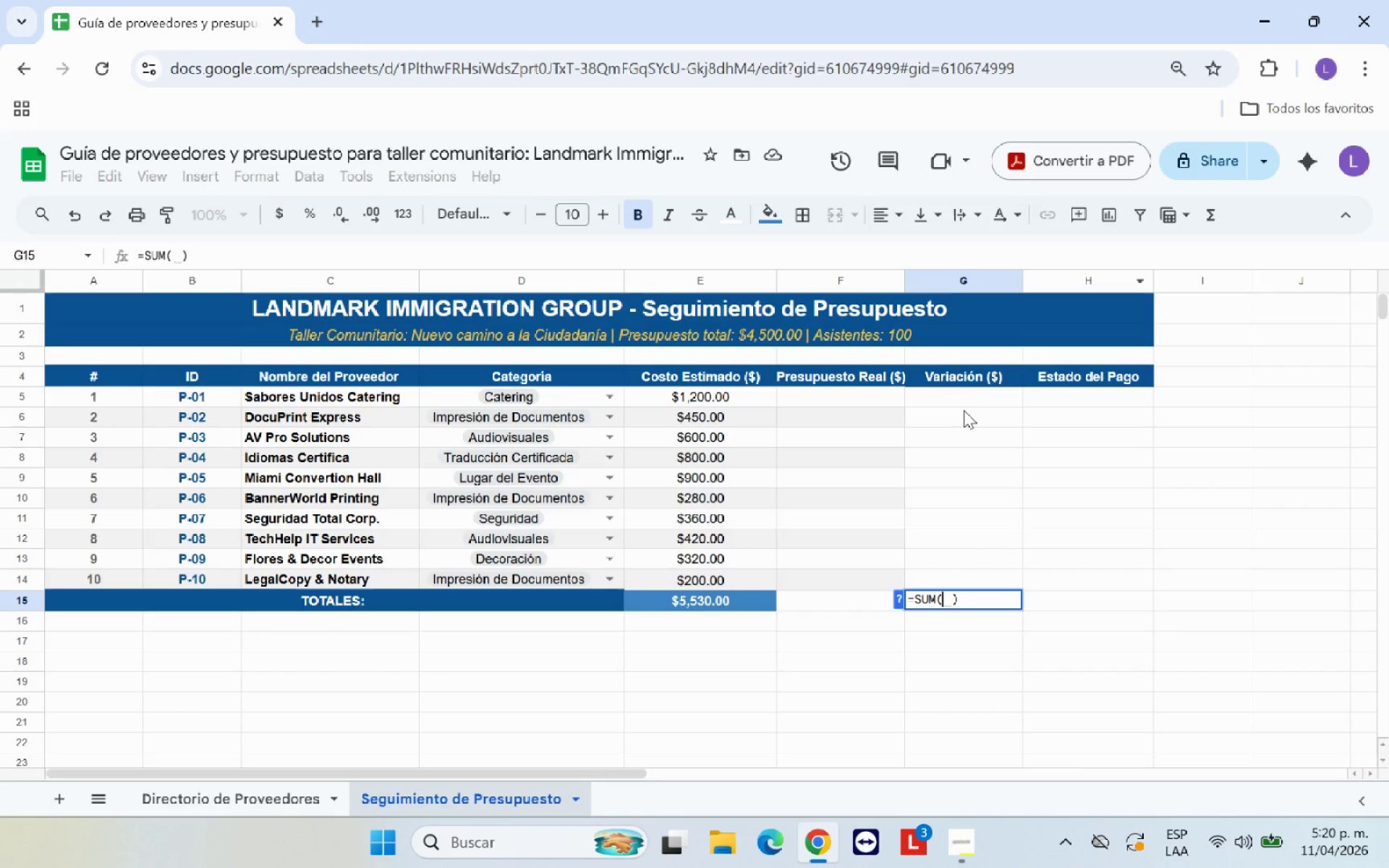 
left_click_drag(start_coordinate=[967, 404], to_coordinate=[974, 574])
 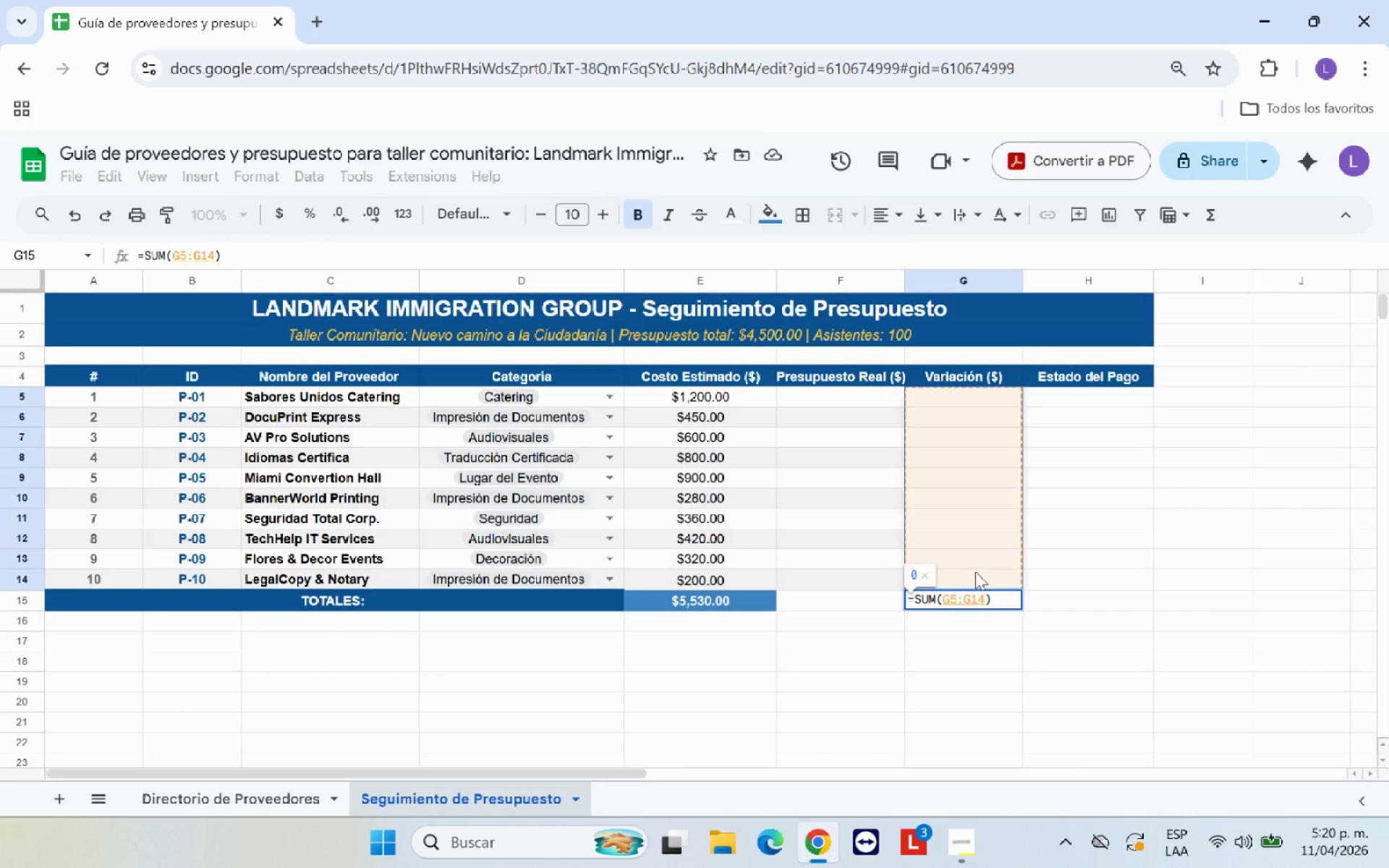 
key(Enter)
 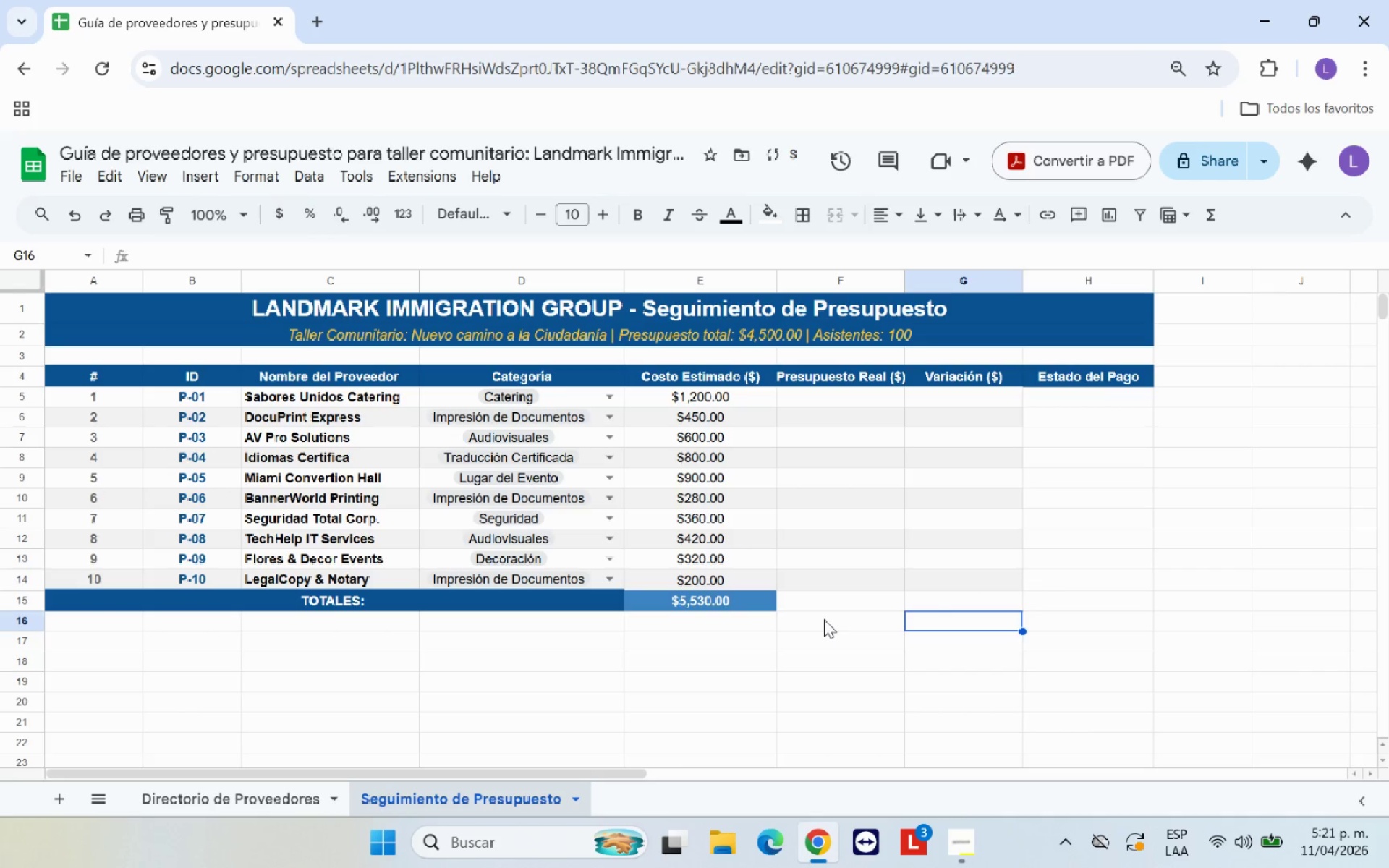 
left_click_drag(start_coordinate=[819, 597], to_coordinate=[929, 598])
 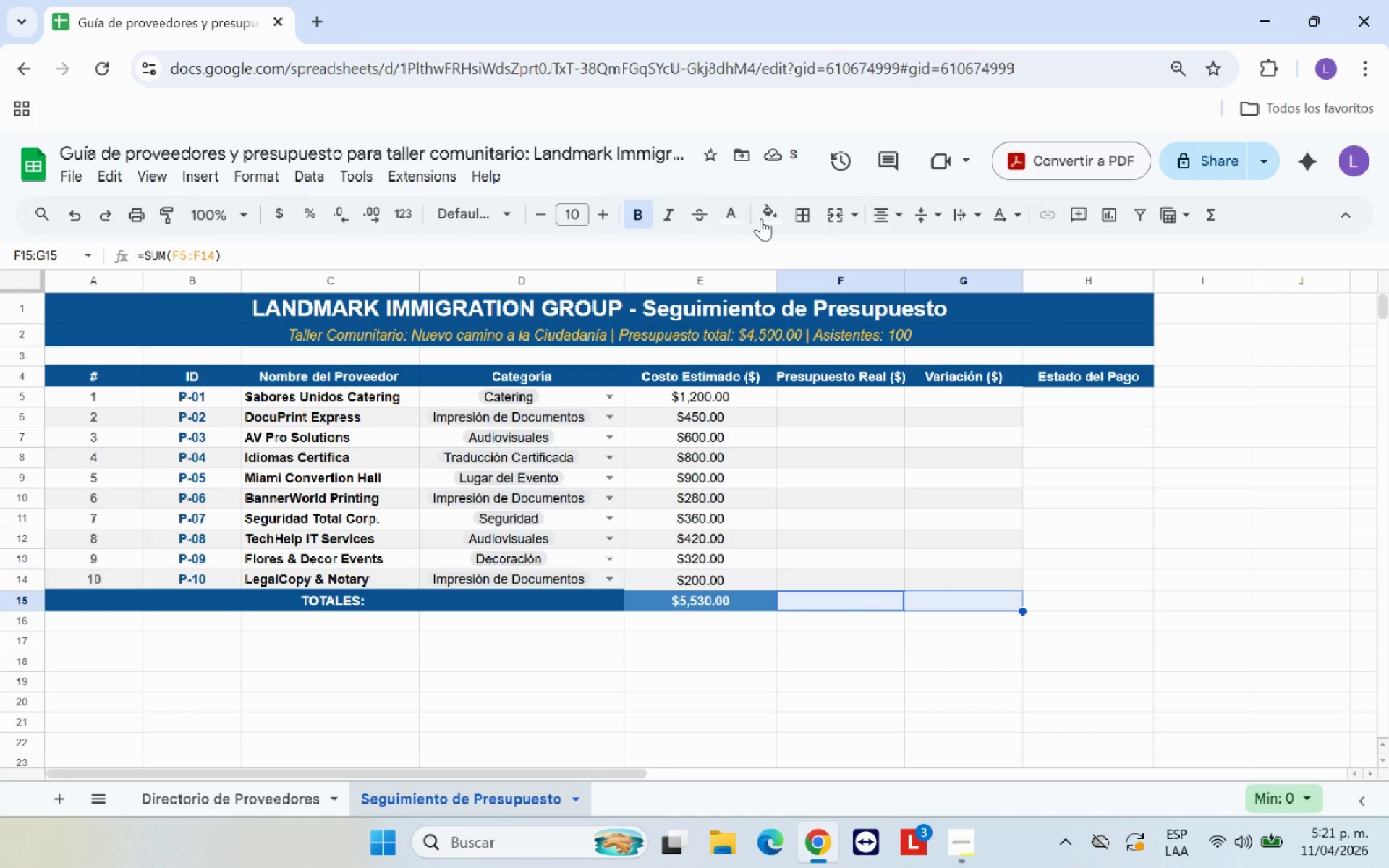 
left_click([772, 219])
 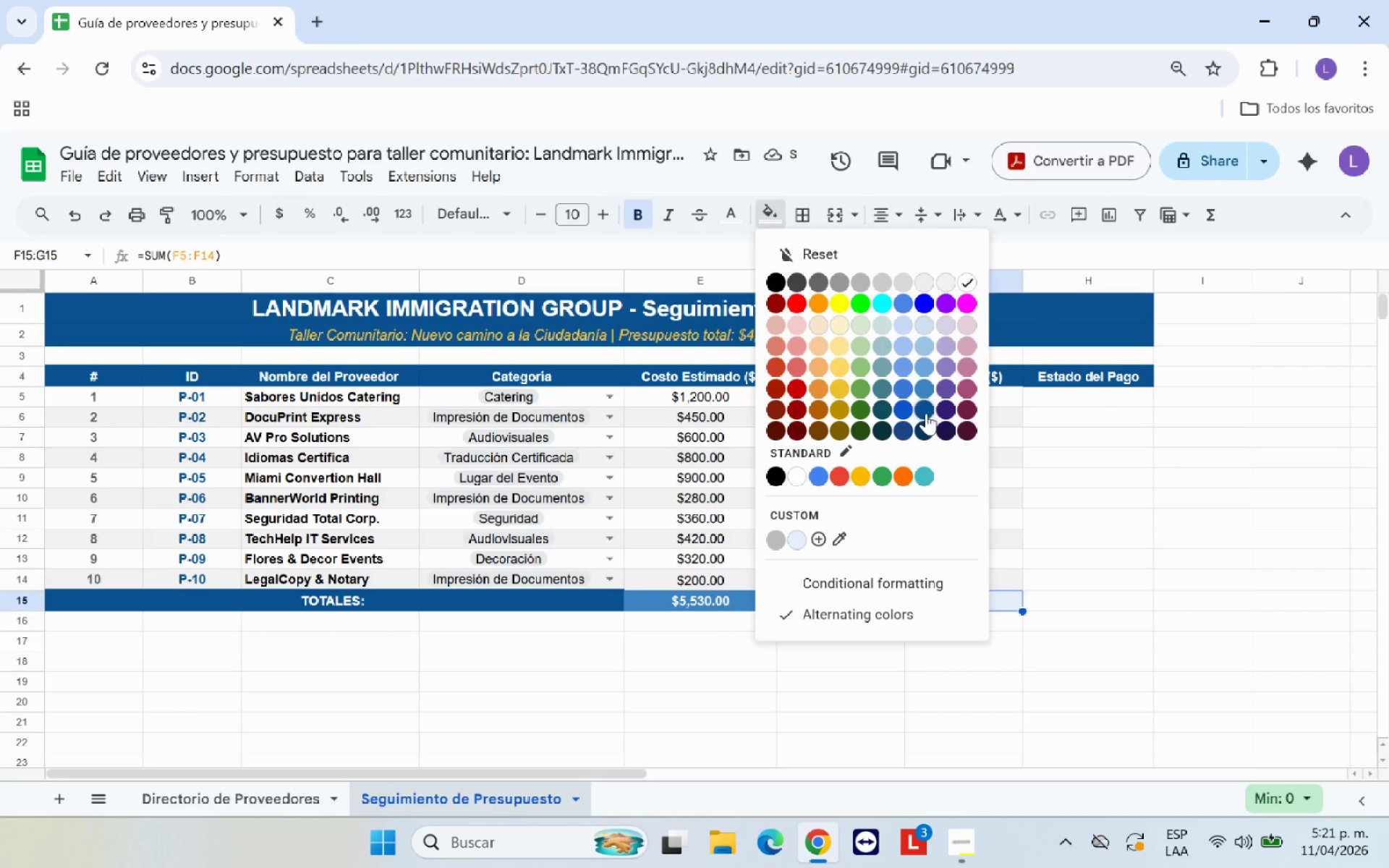 
left_click([925, 388])
 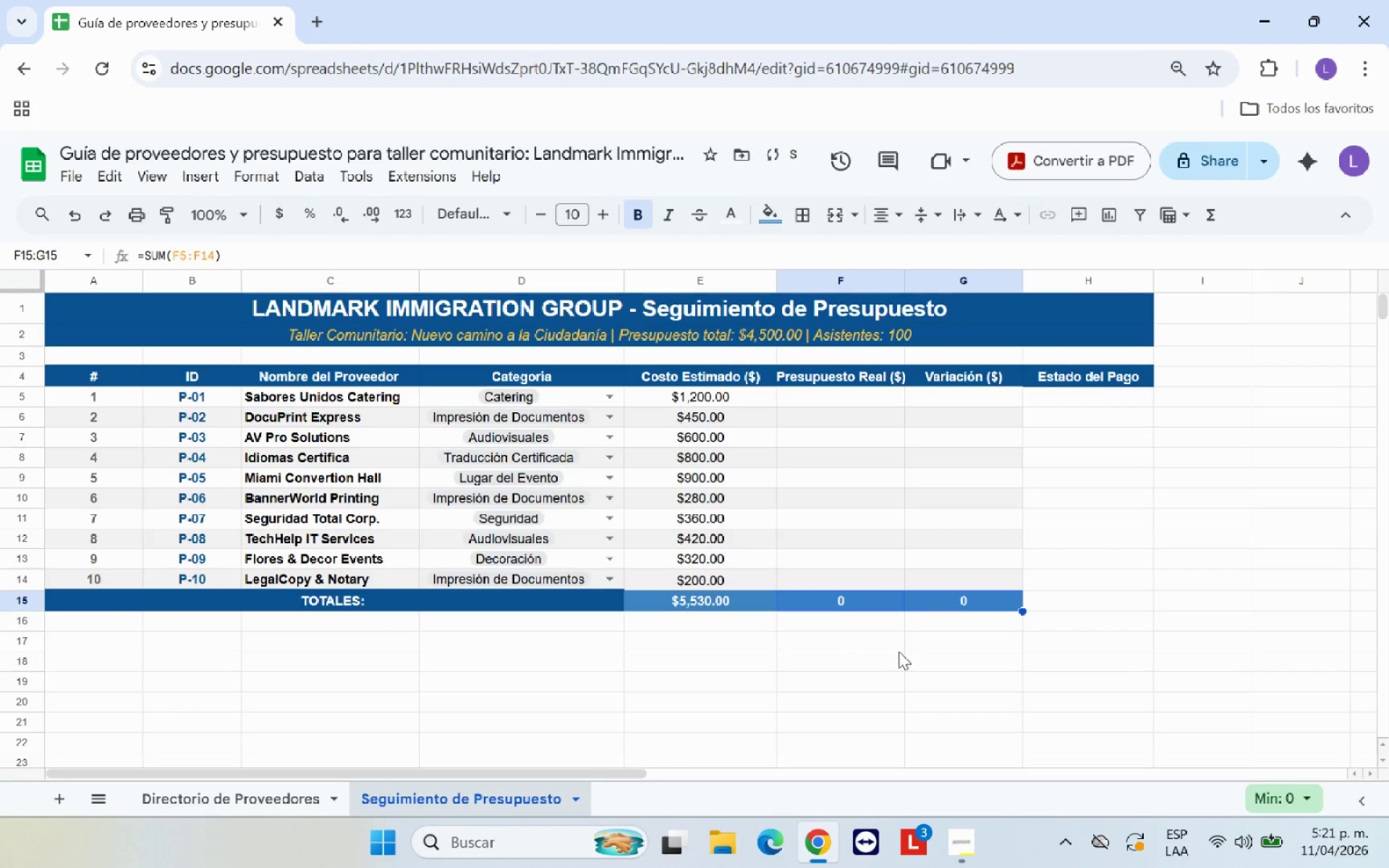 
left_click([892, 659])
 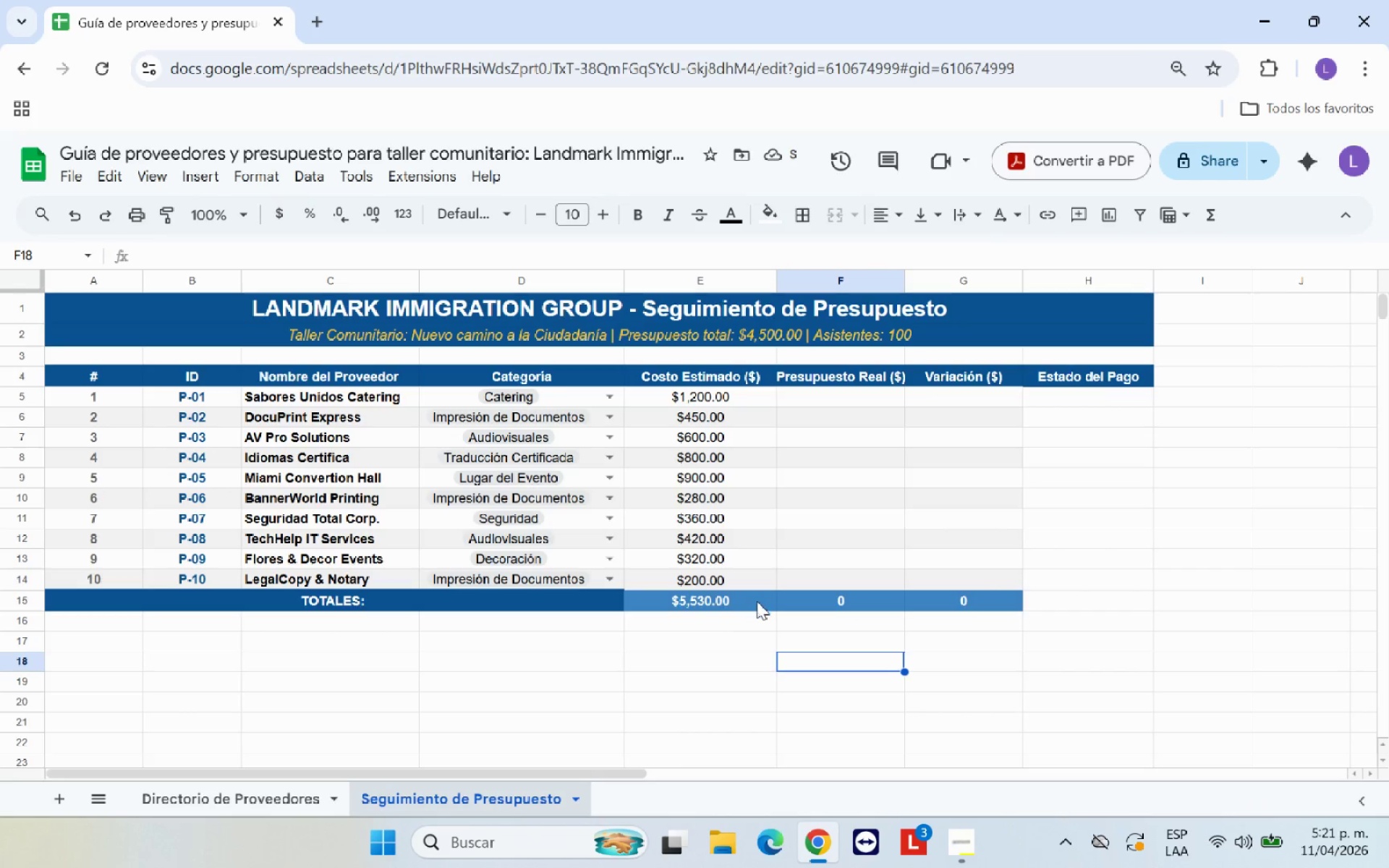 
wait(8.84)
 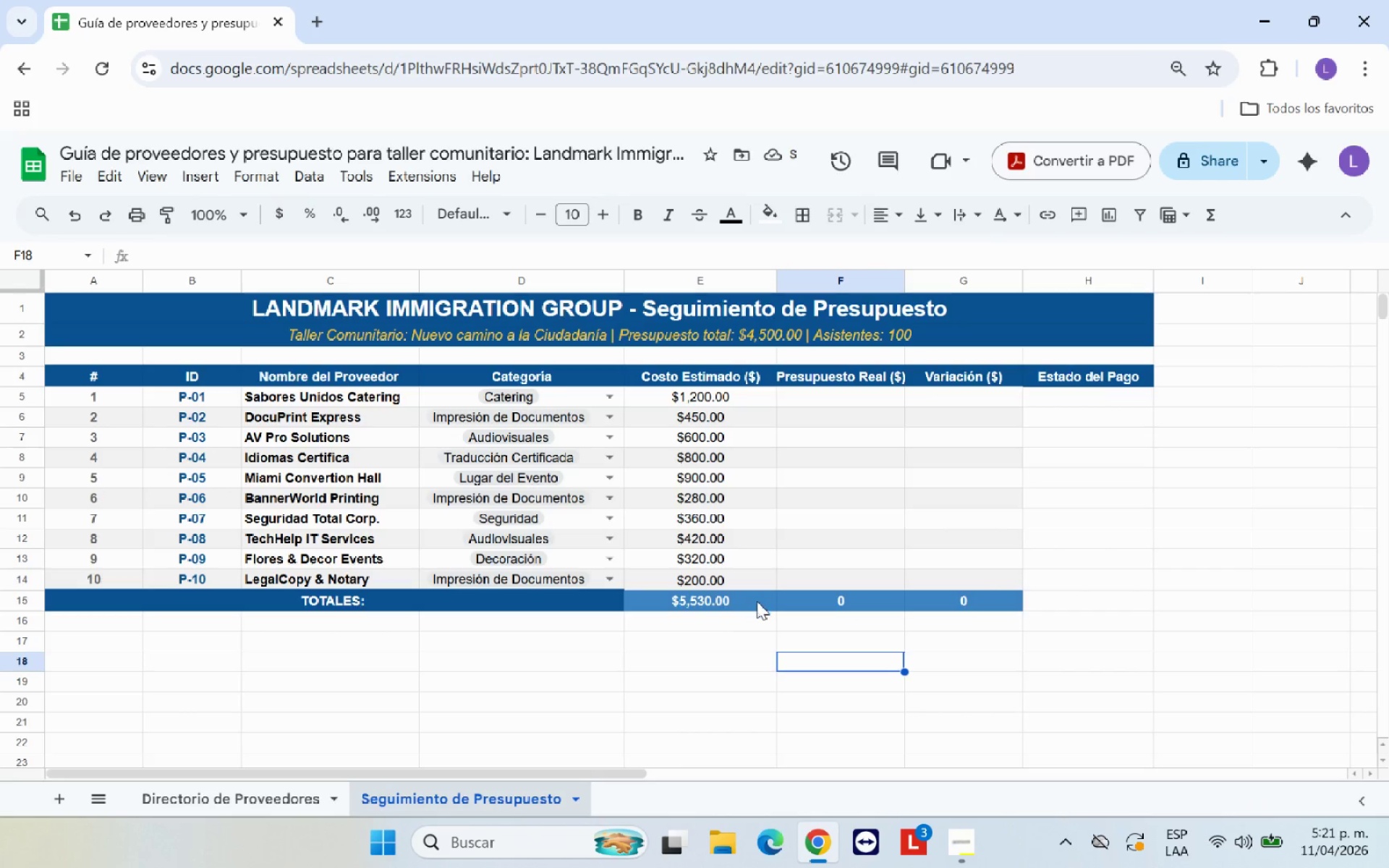 
left_click_drag(start_coordinate=[747, 393], to_coordinate=[755, 577])
 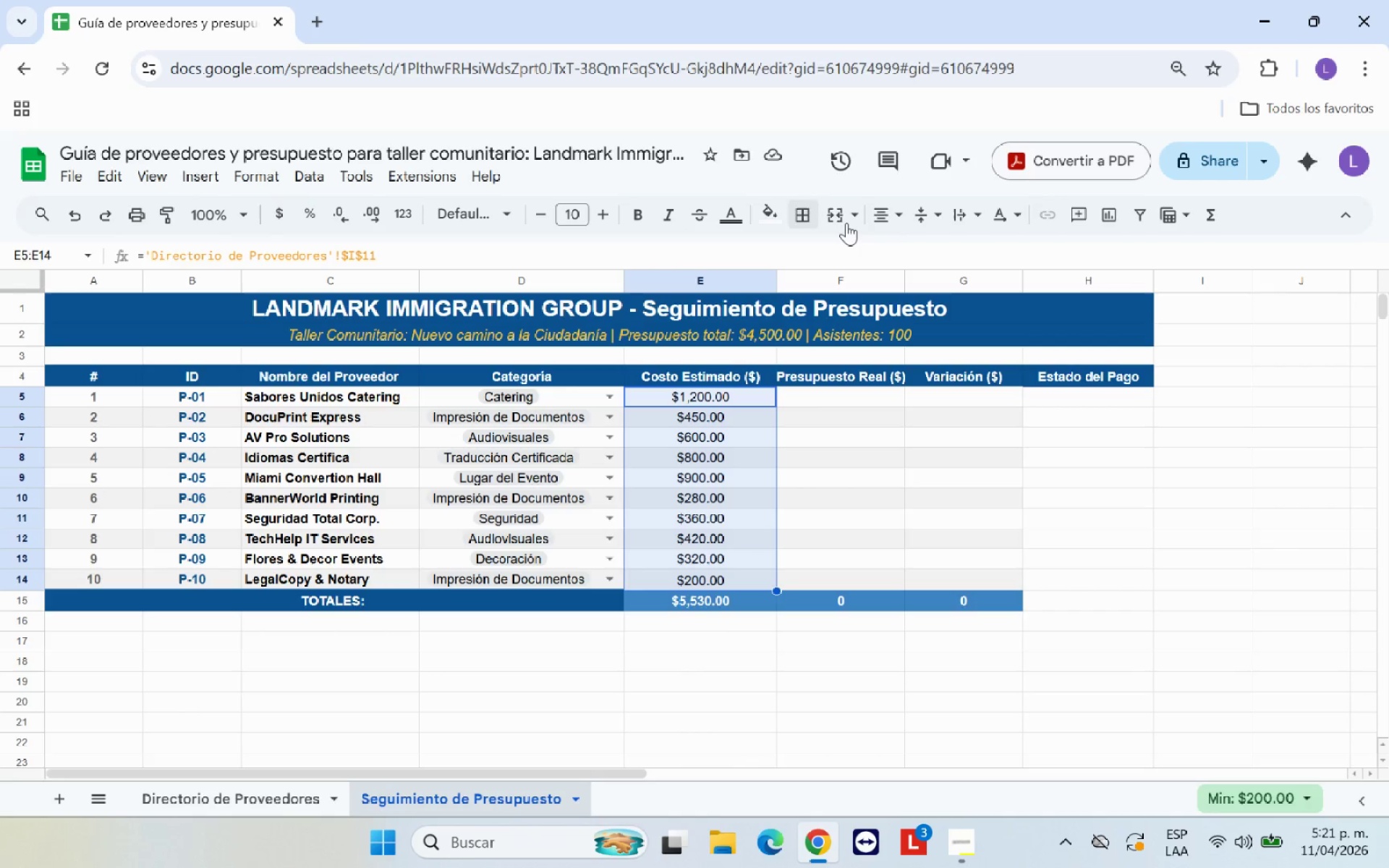 
left_click([897, 218])
 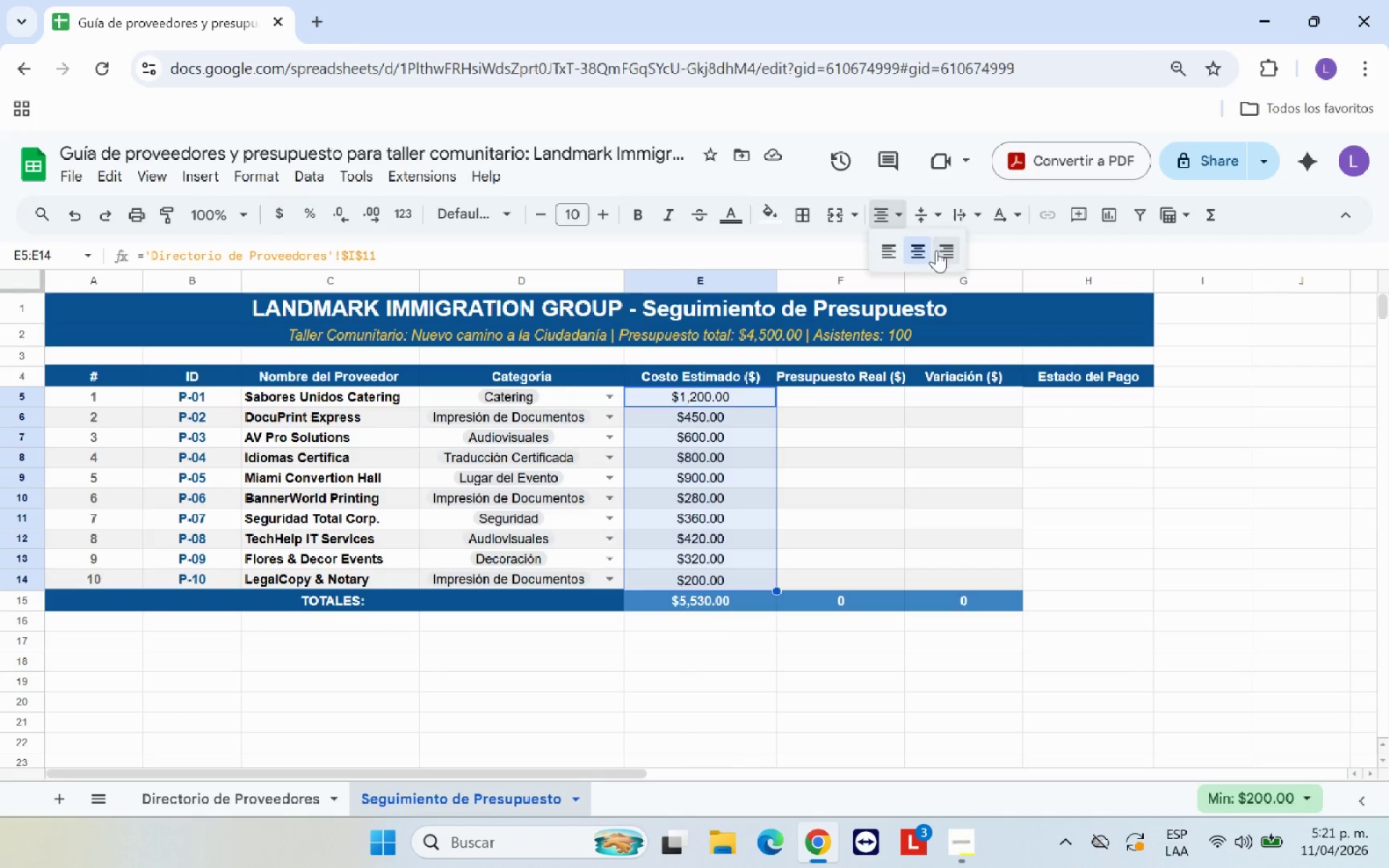 
left_click([940, 250])
 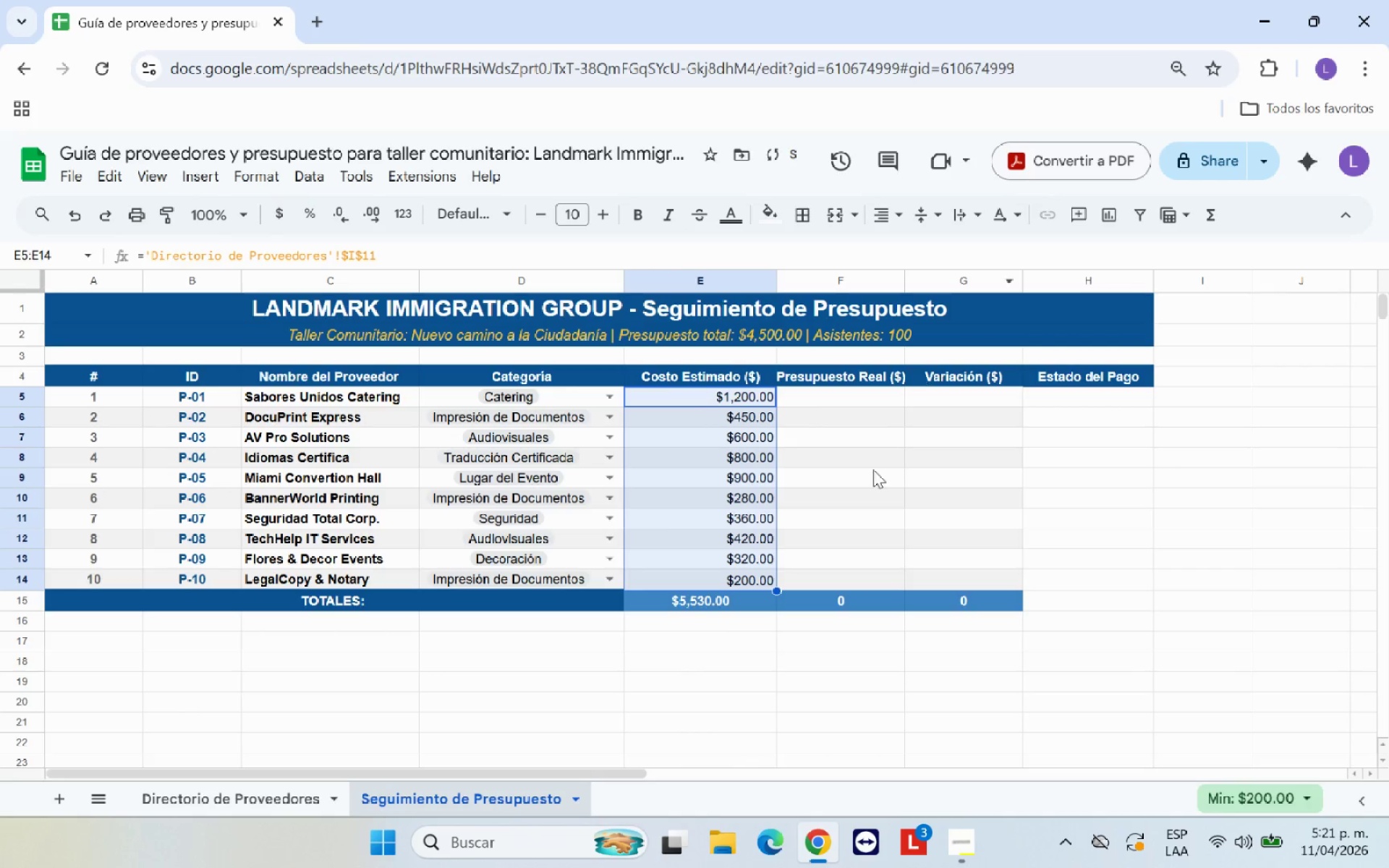 
left_click([871, 470])
 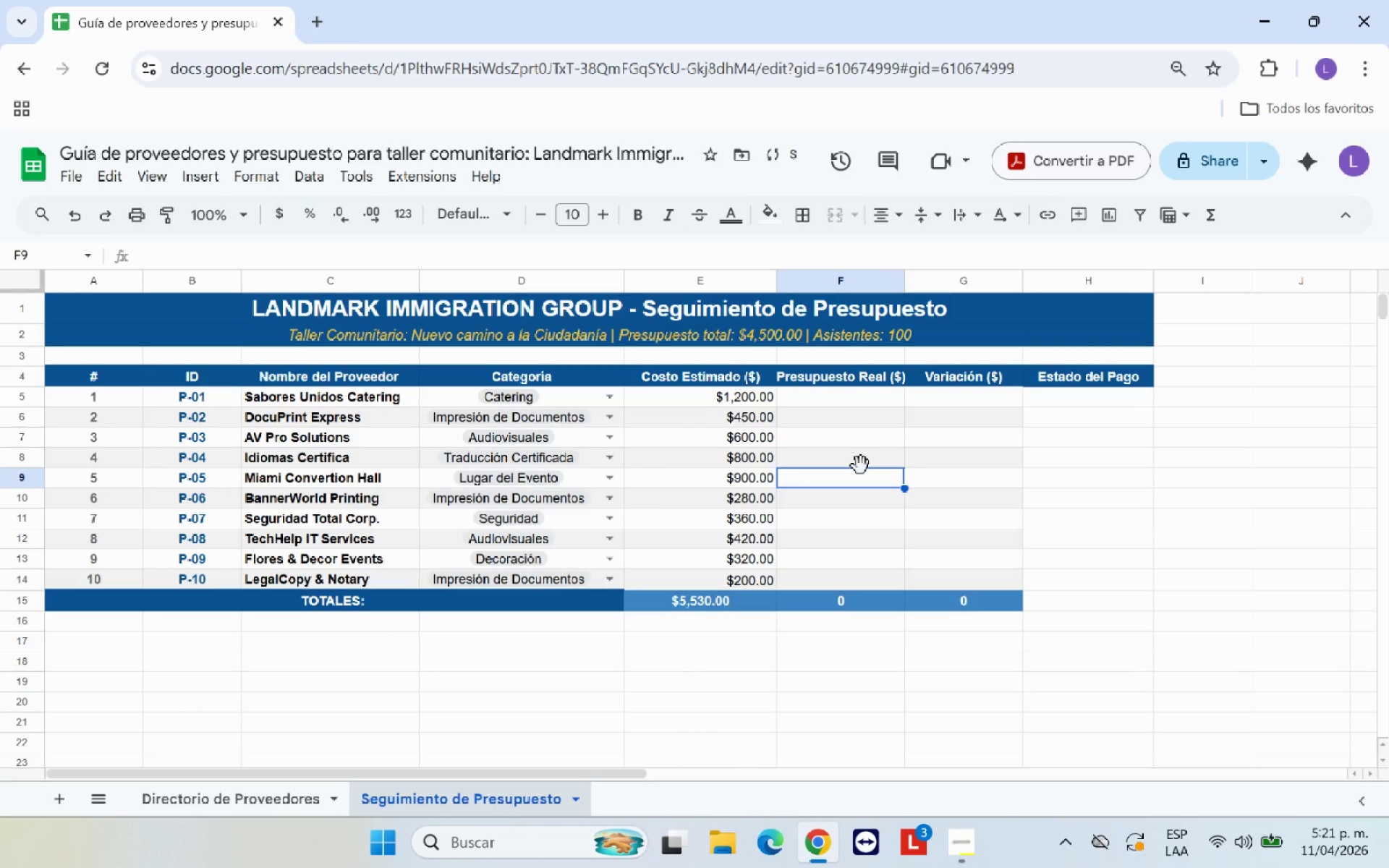 
scroll: coordinate [861, 464], scroll_direction: up, amount: 3.0
 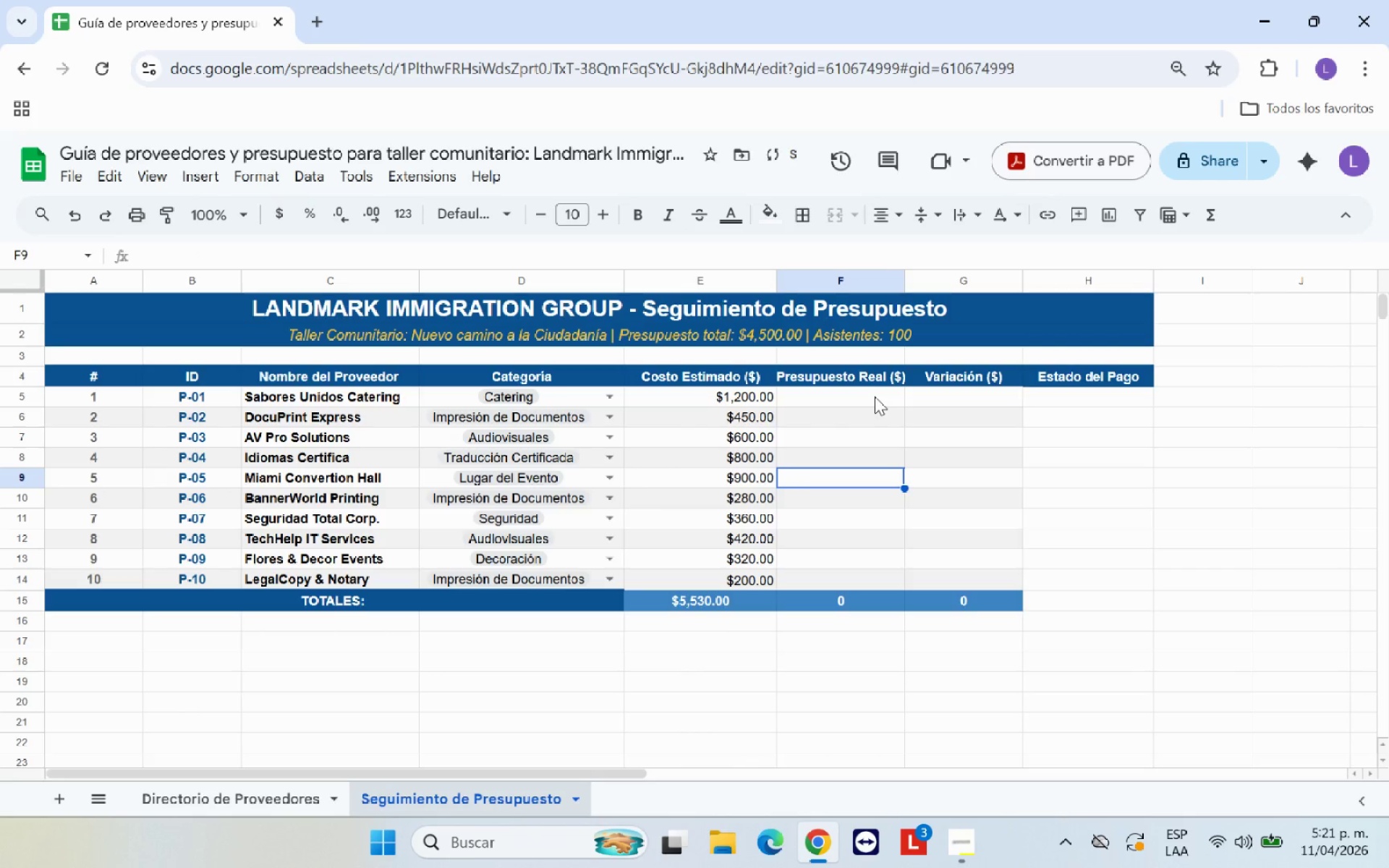 
left_click([875, 396])
 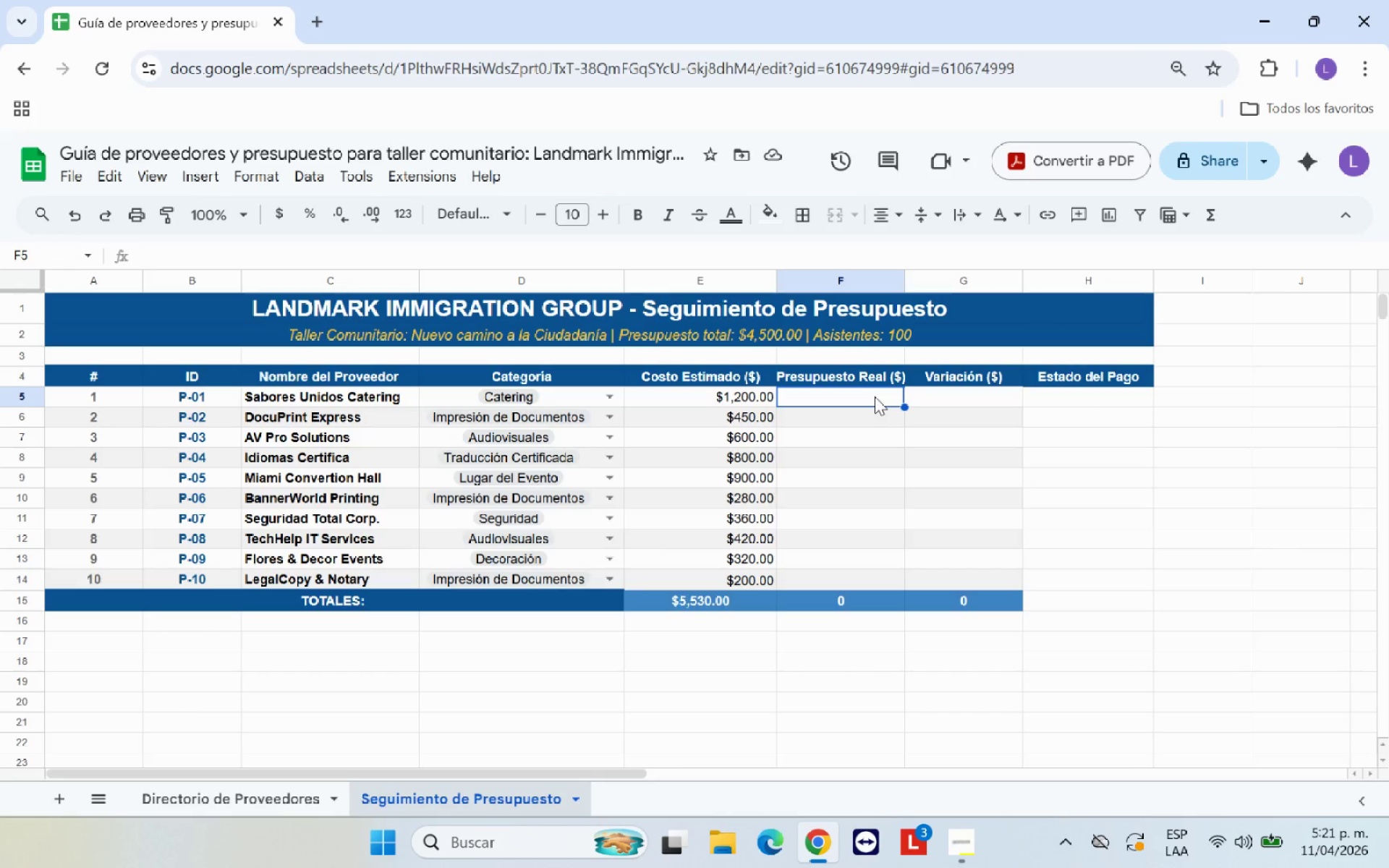 
wait(19.49)
 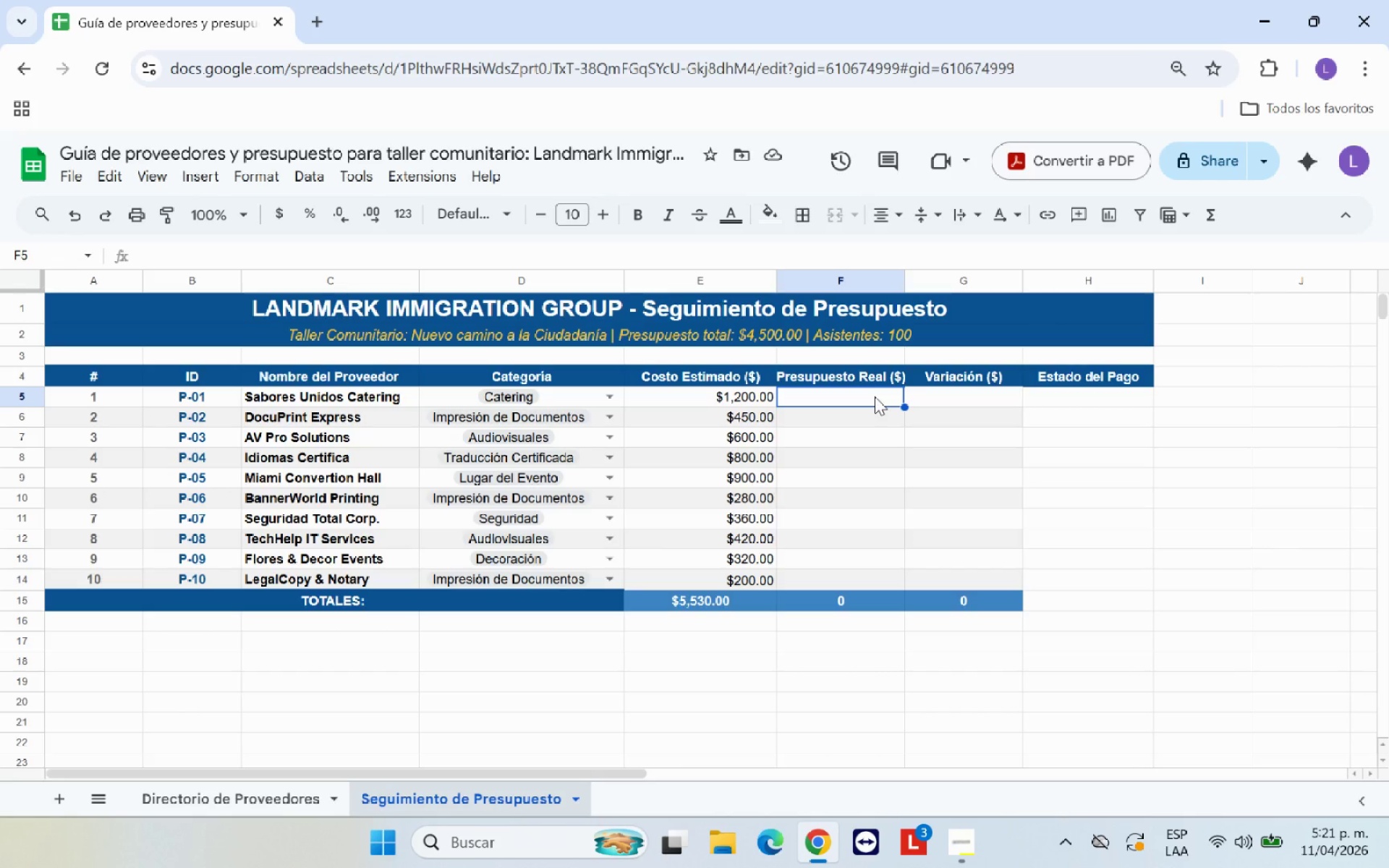 
left_click([294, 802])
 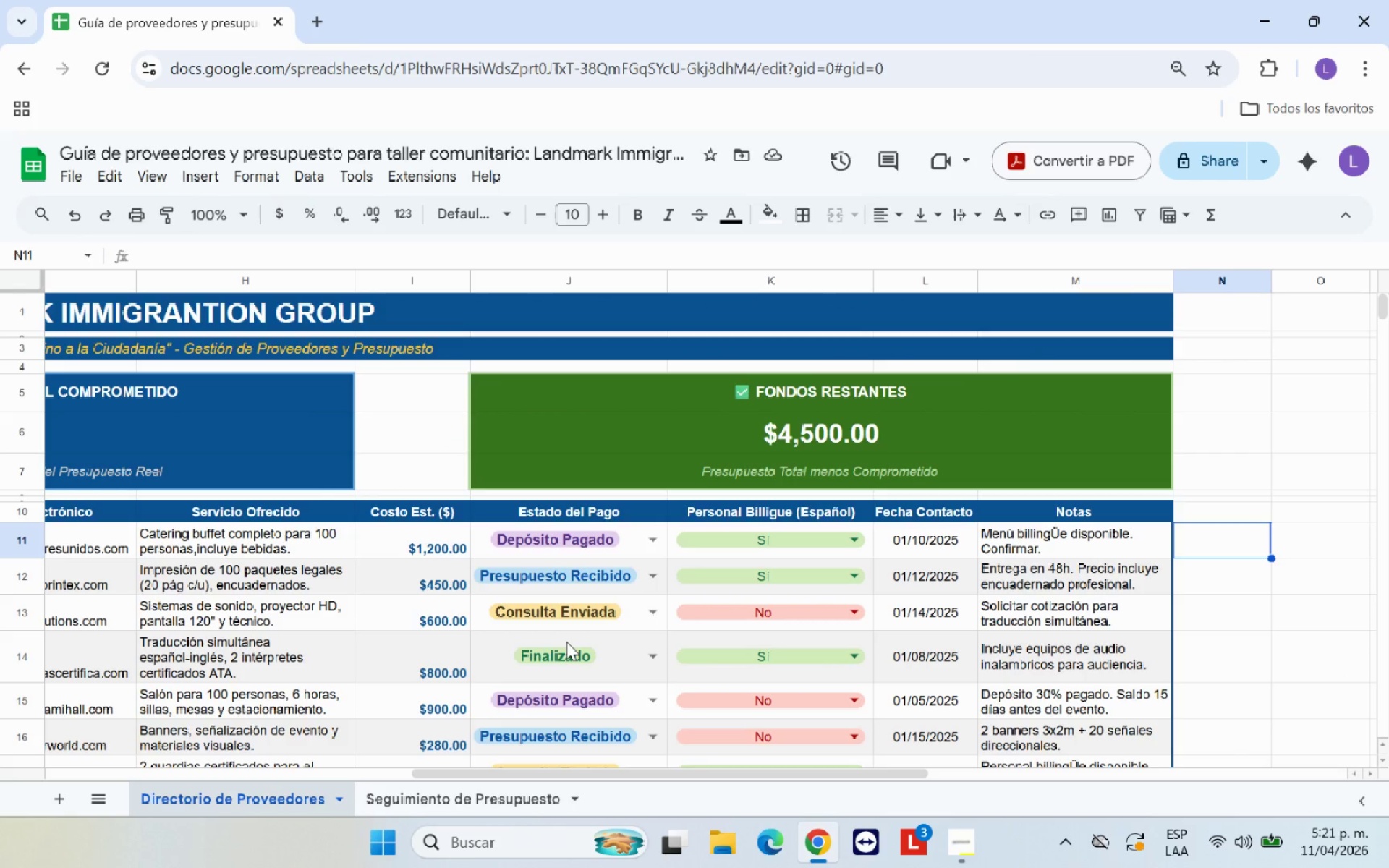 
wait(5.39)
 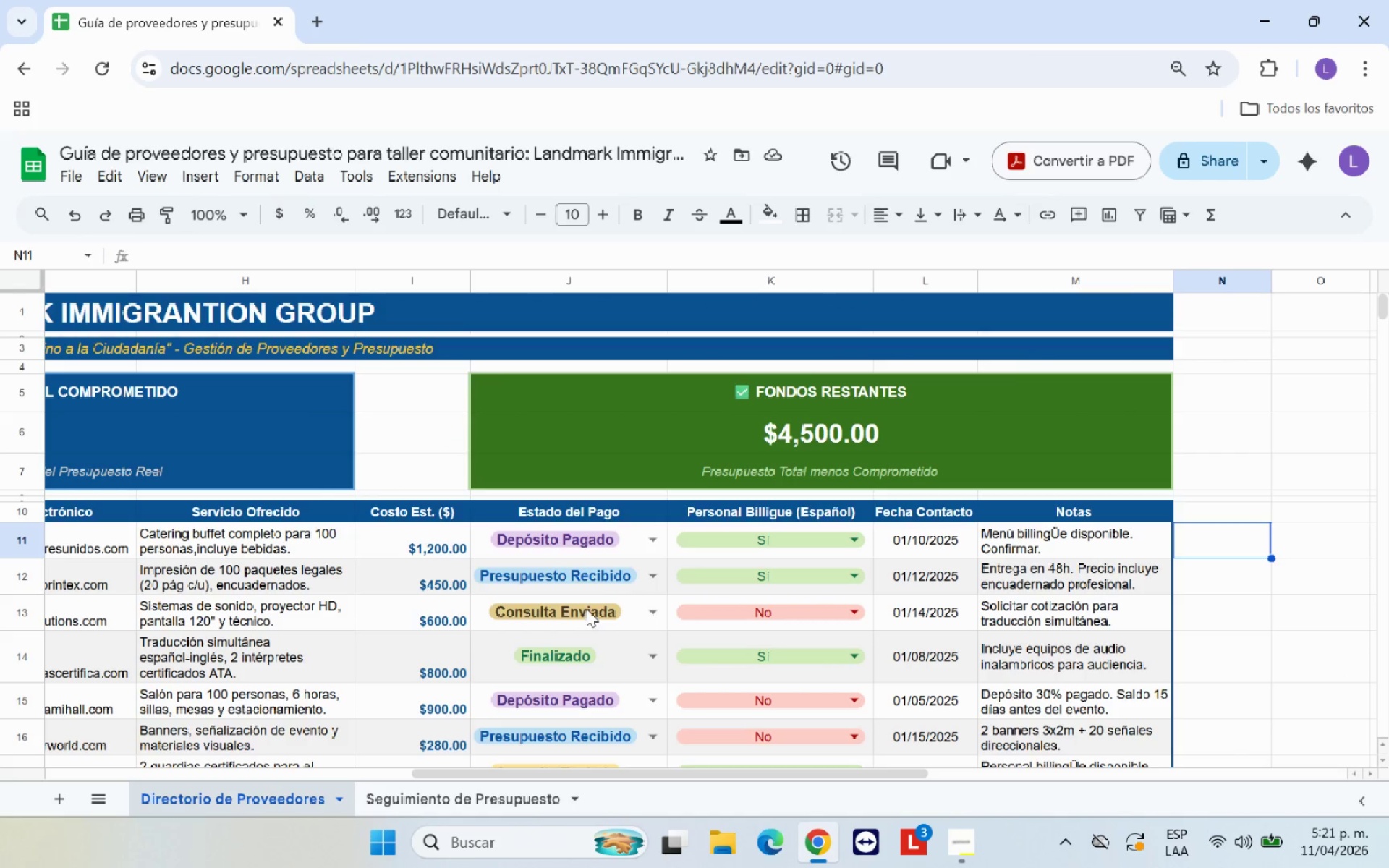 
left_click([489, 804])
 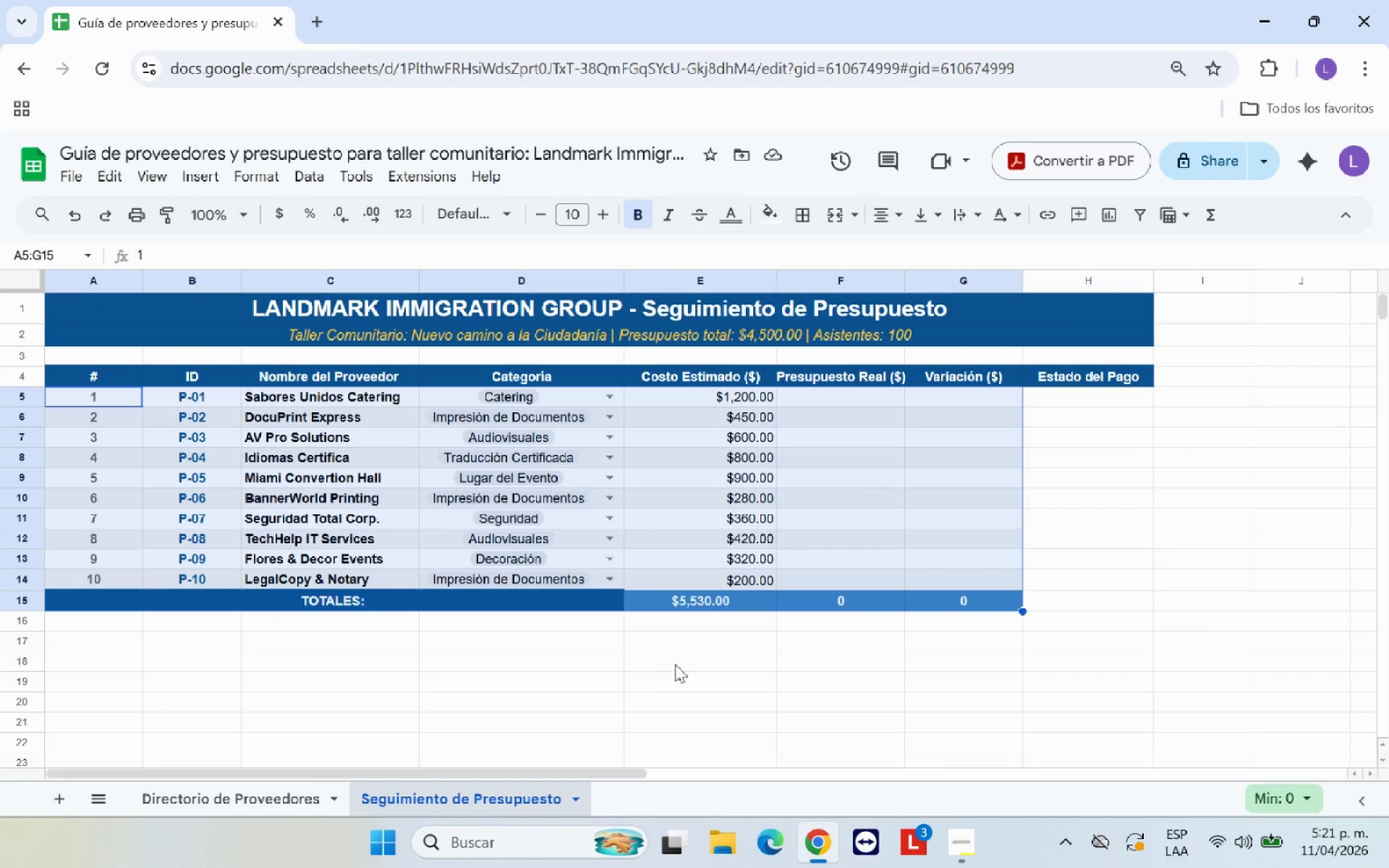 
left_click([749, 669])
 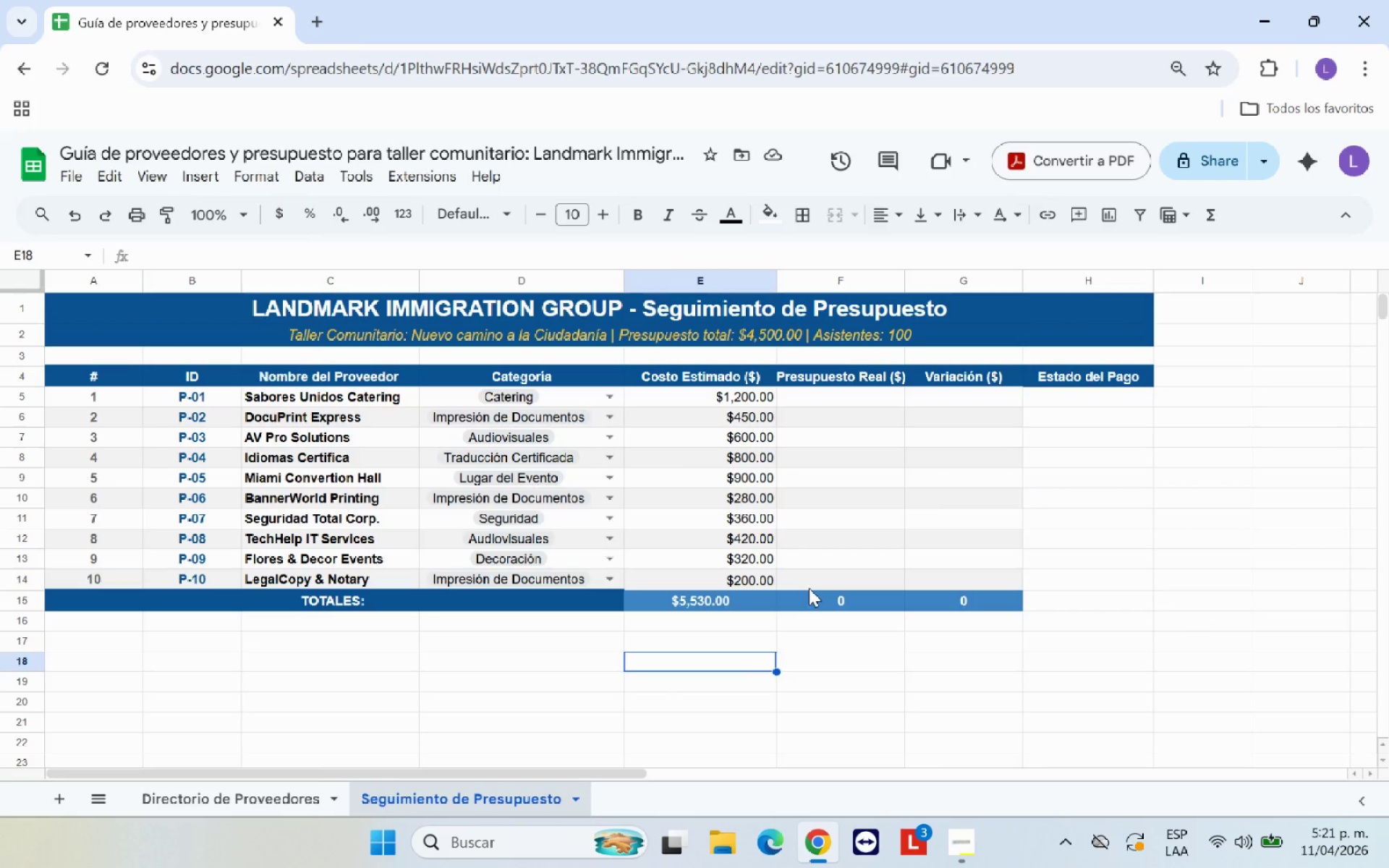 
wait(7.7)
 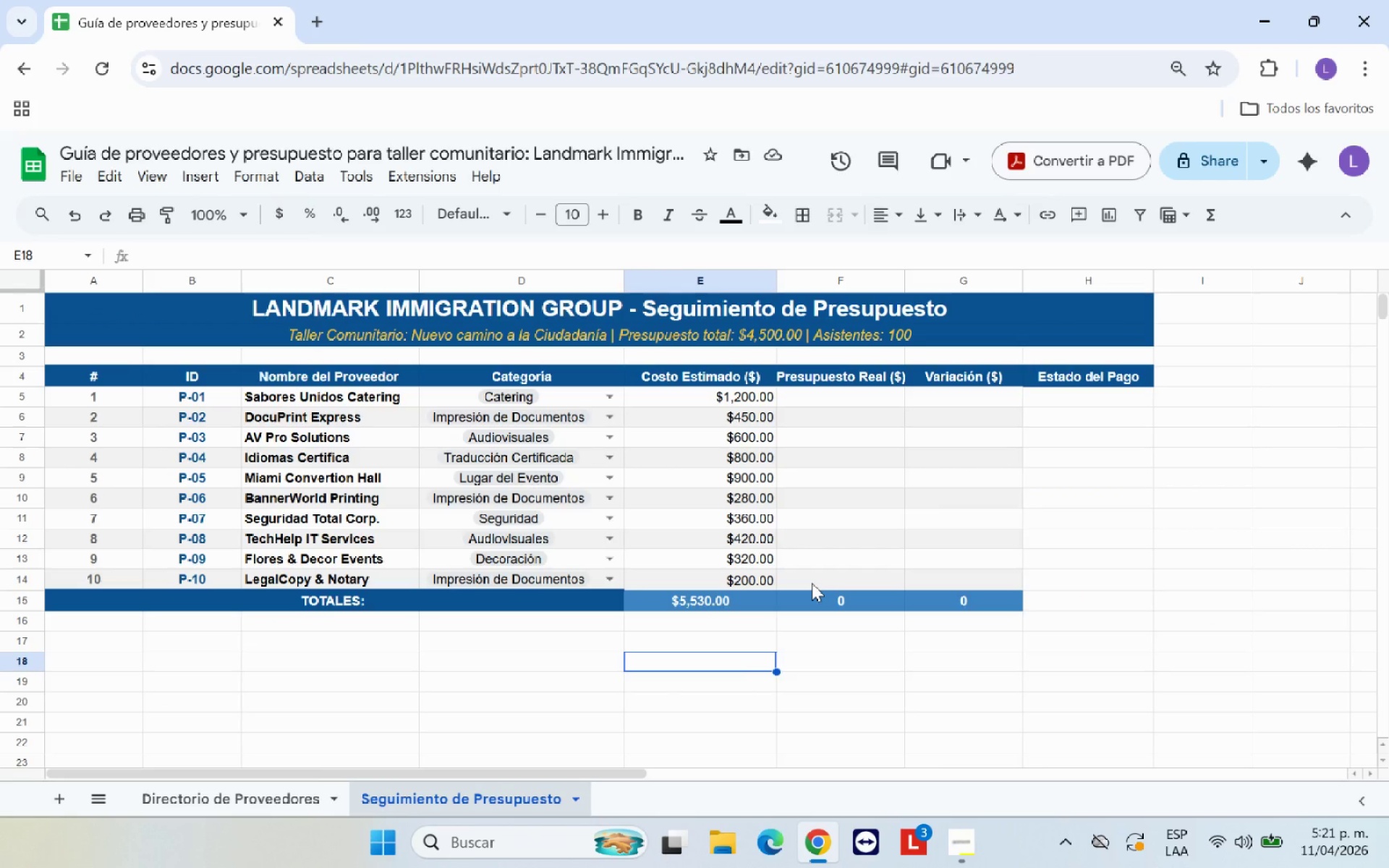 
left_click([841, 393])
 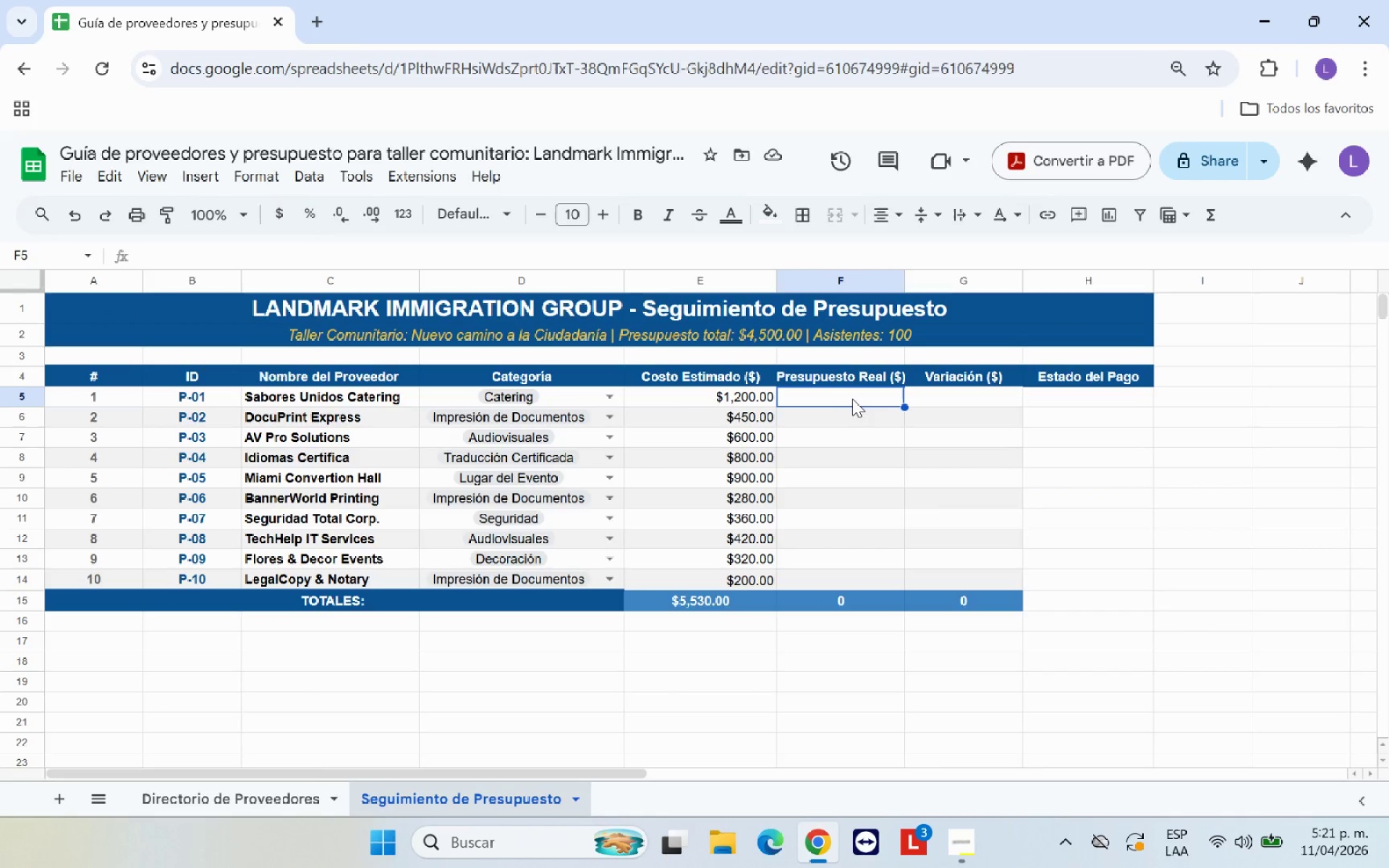 
left_click_drag(start_coordinate=[854, 399], to_coordinate=[863, 575])
 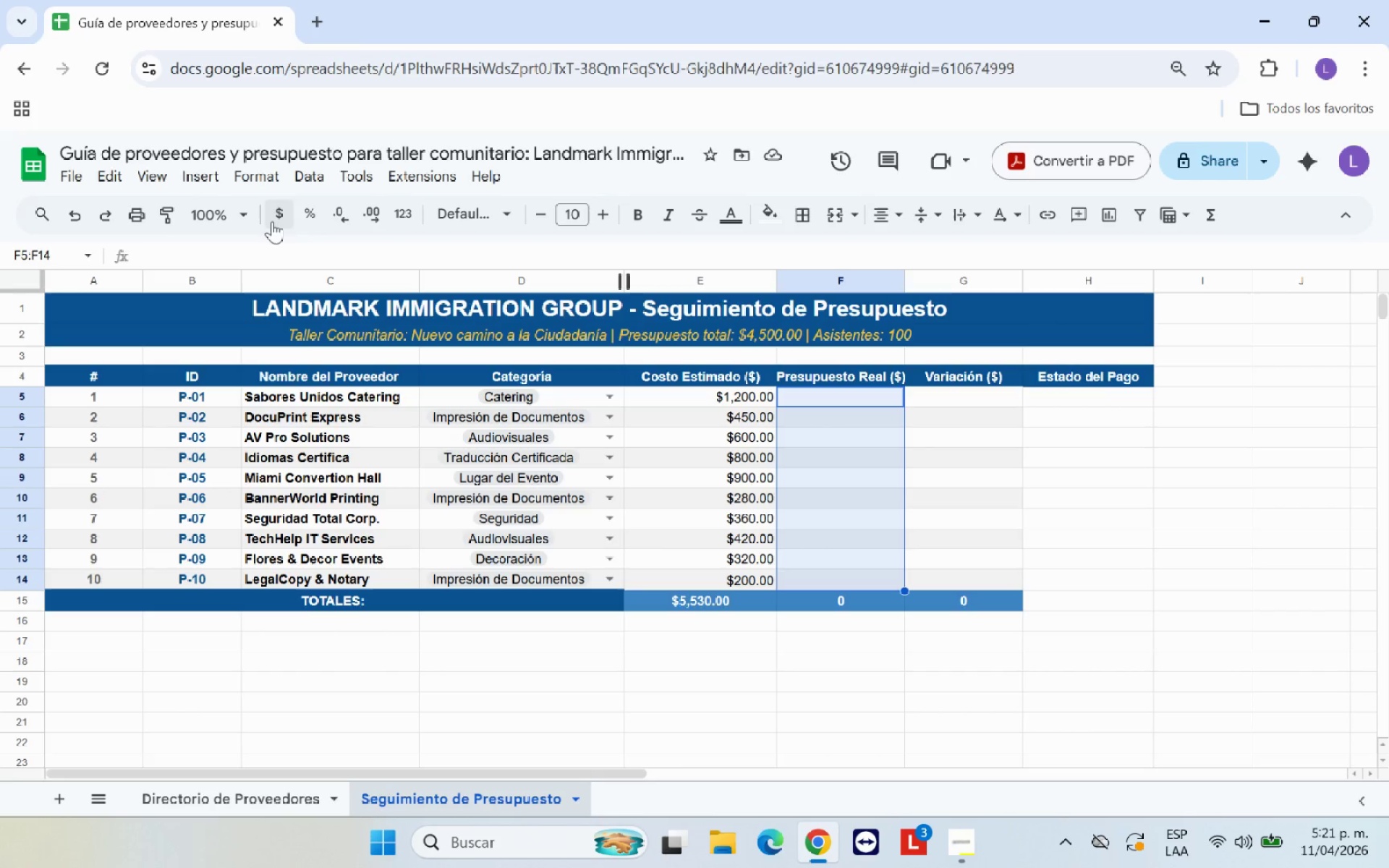 
left_click([279, 218])
 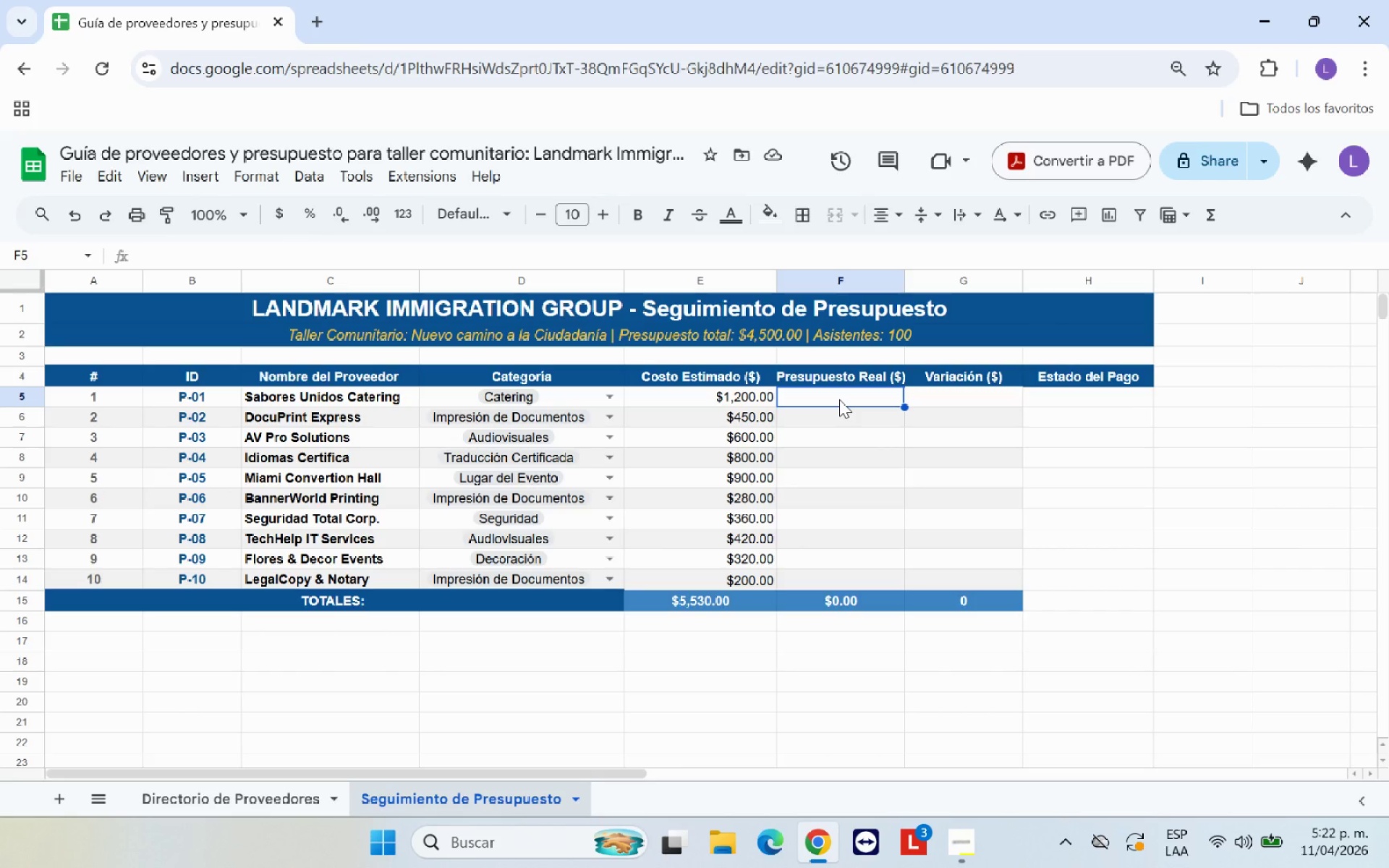 
wait(7.47)
 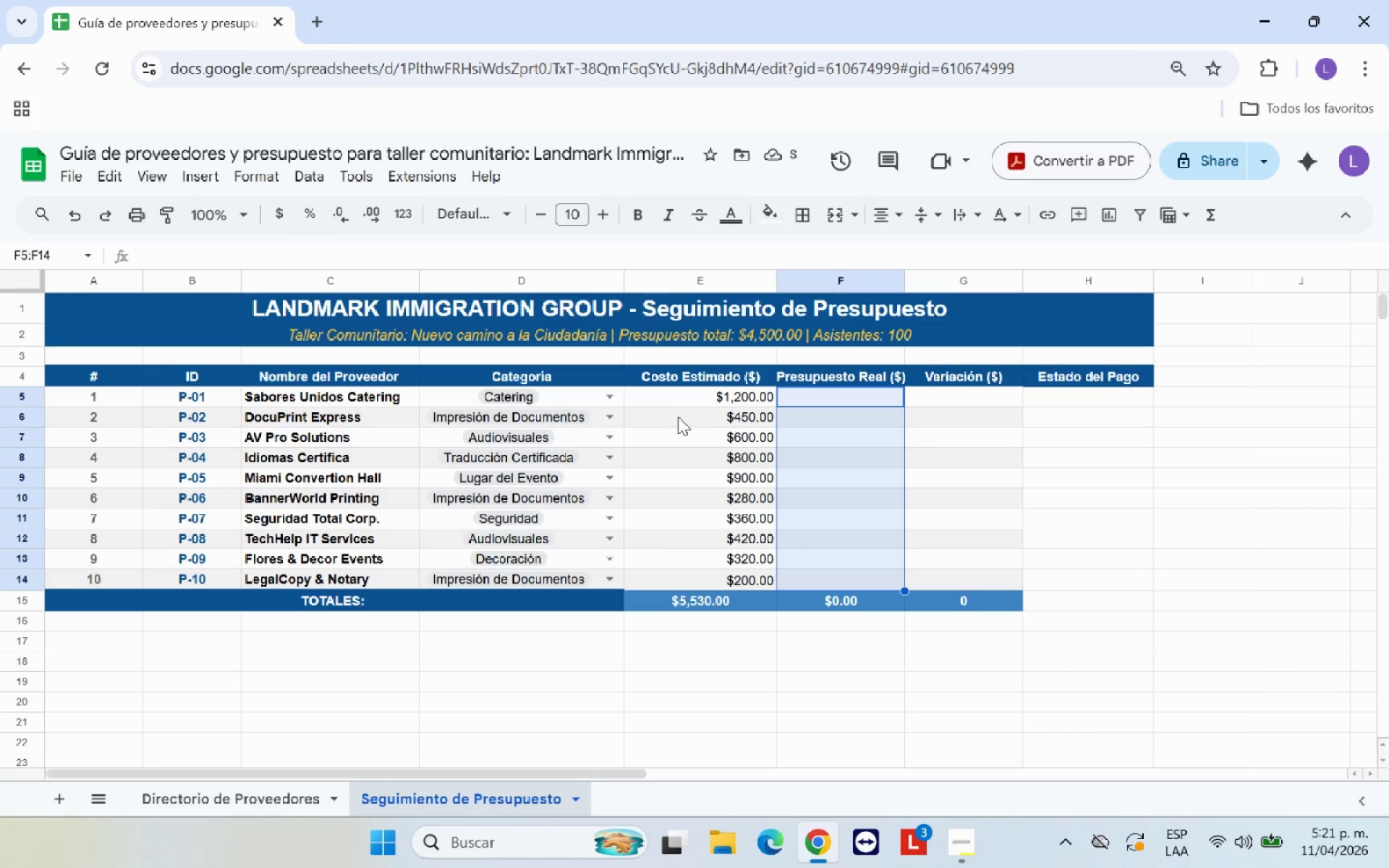 
type(1180)
 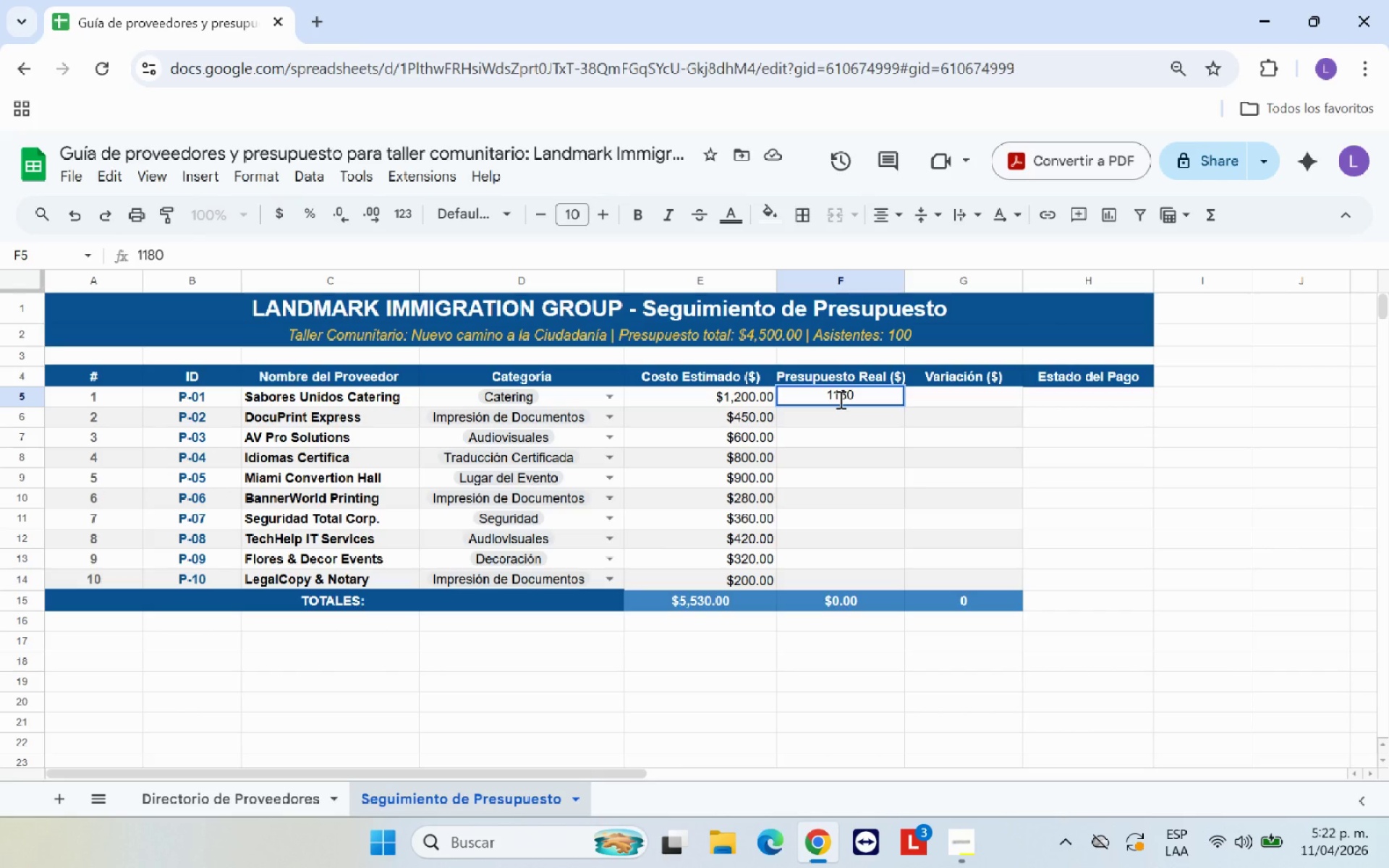 
key(Enter)
 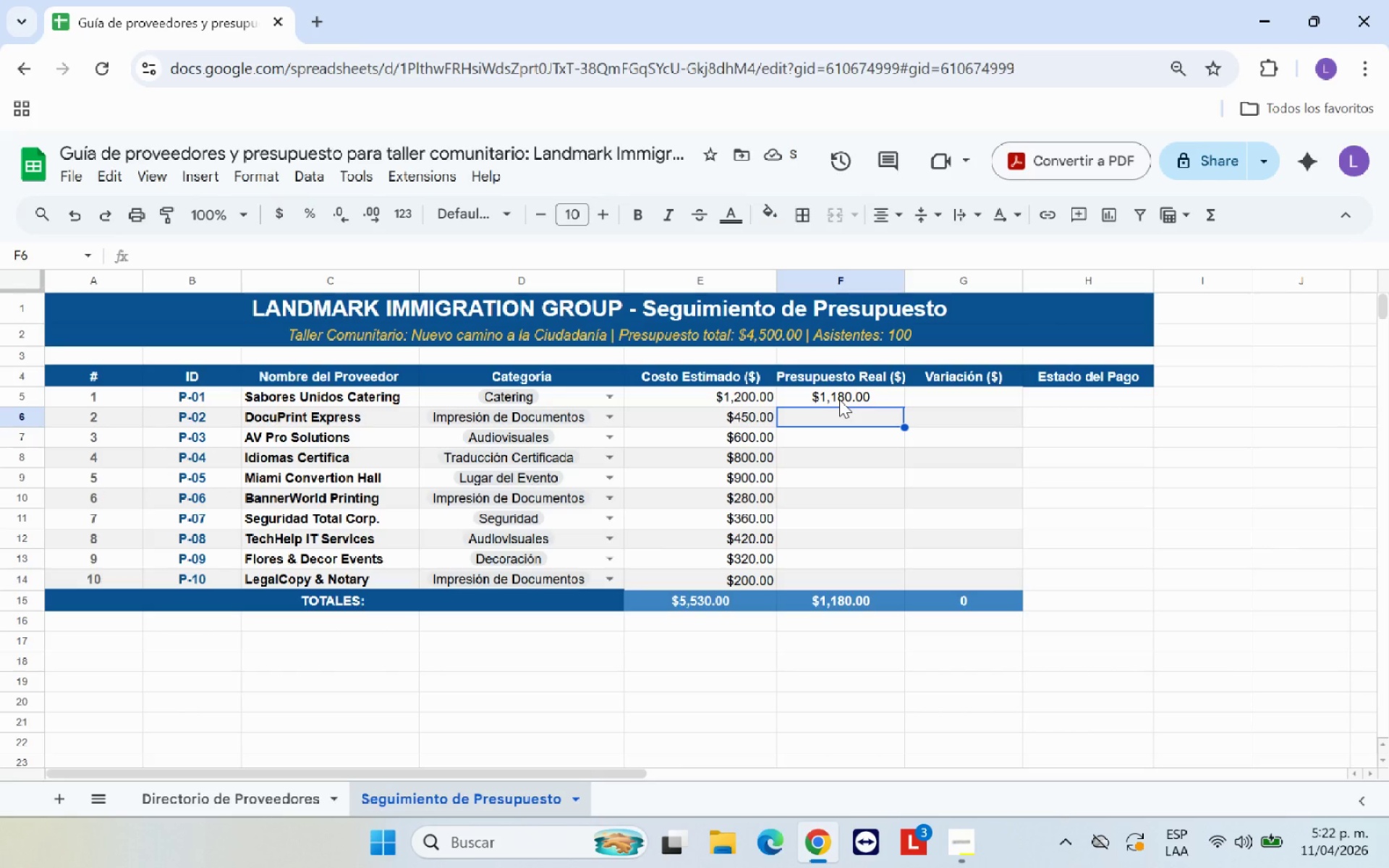 
type(465)
 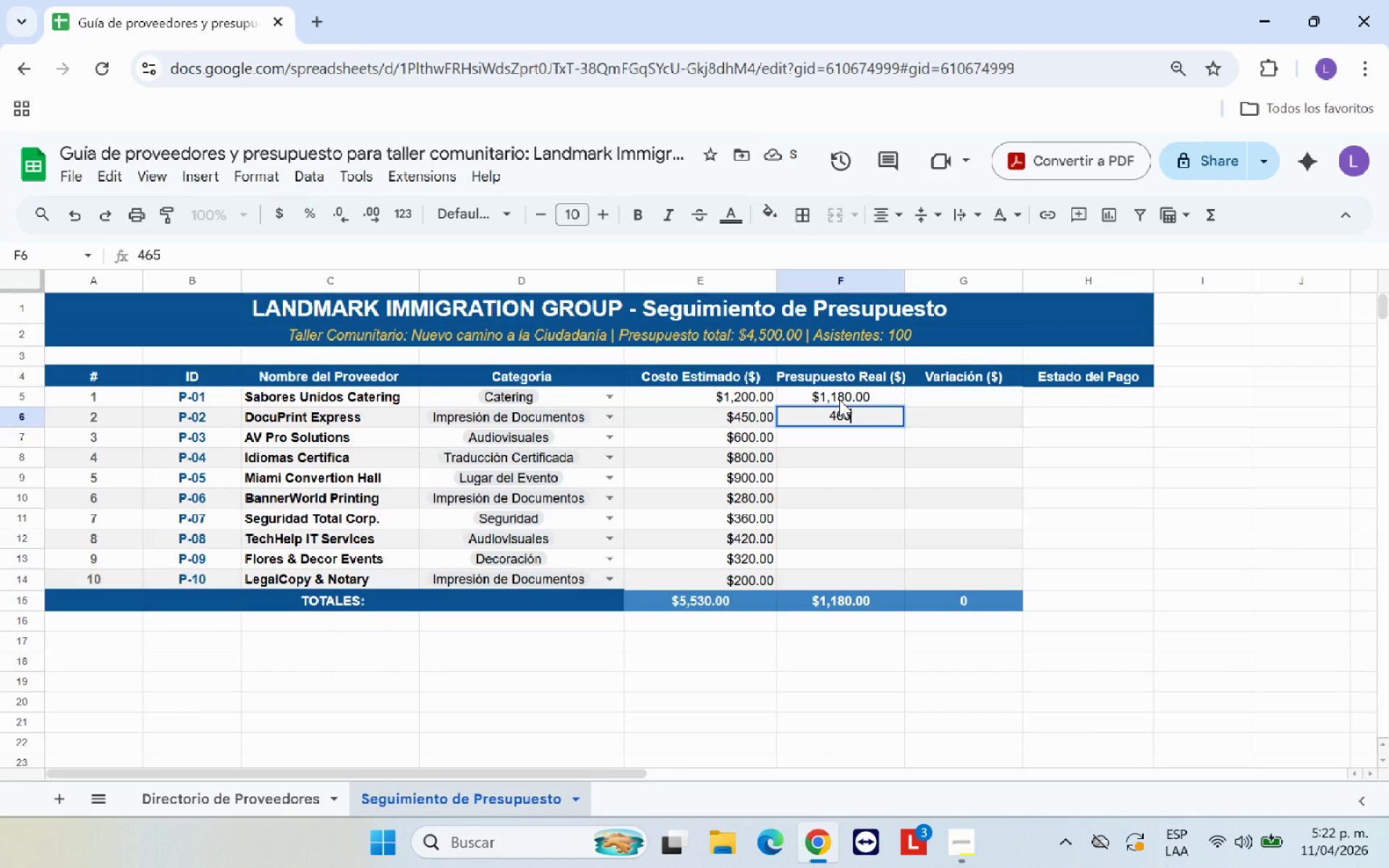 
key(Enter)
 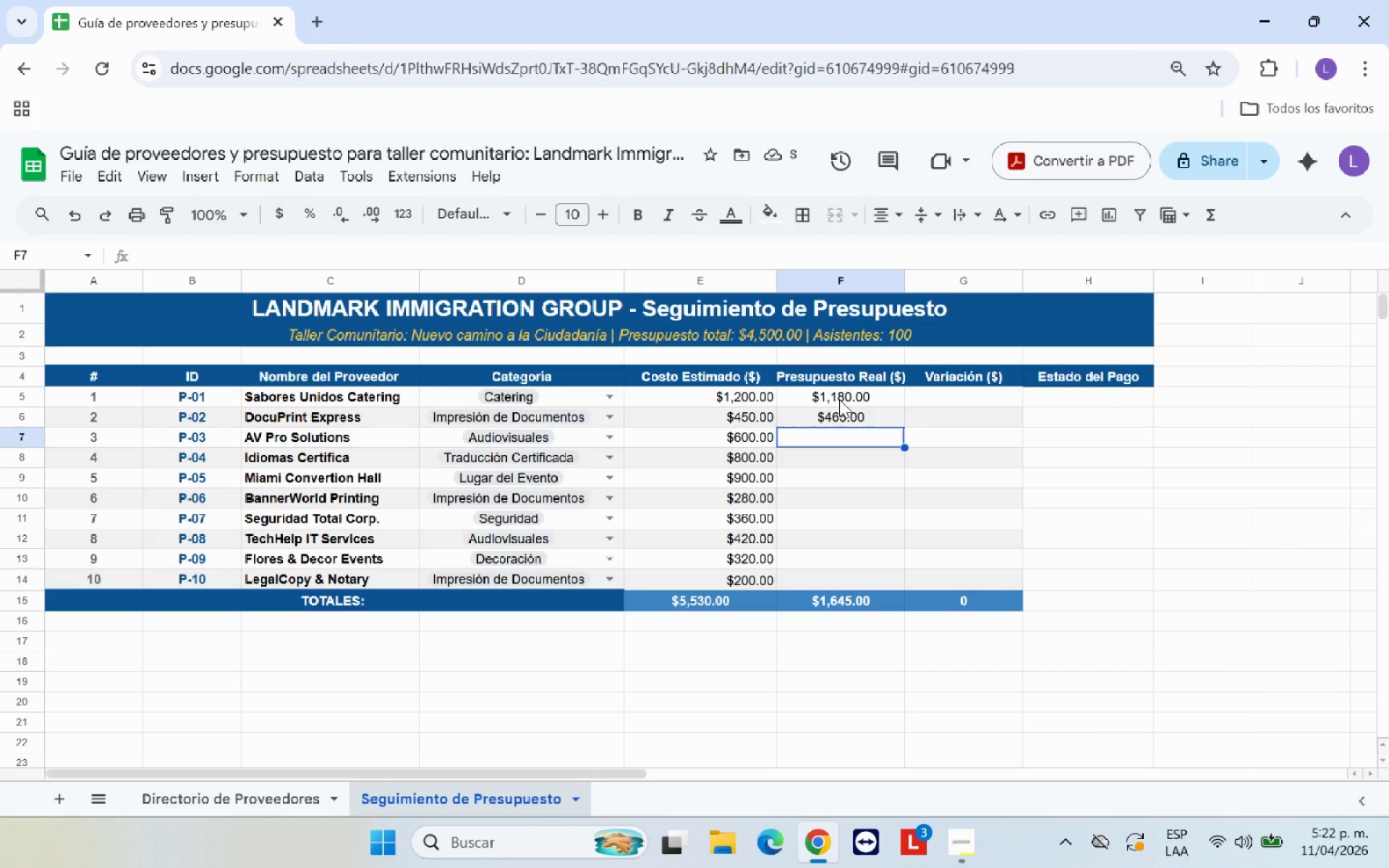 
type(590)
 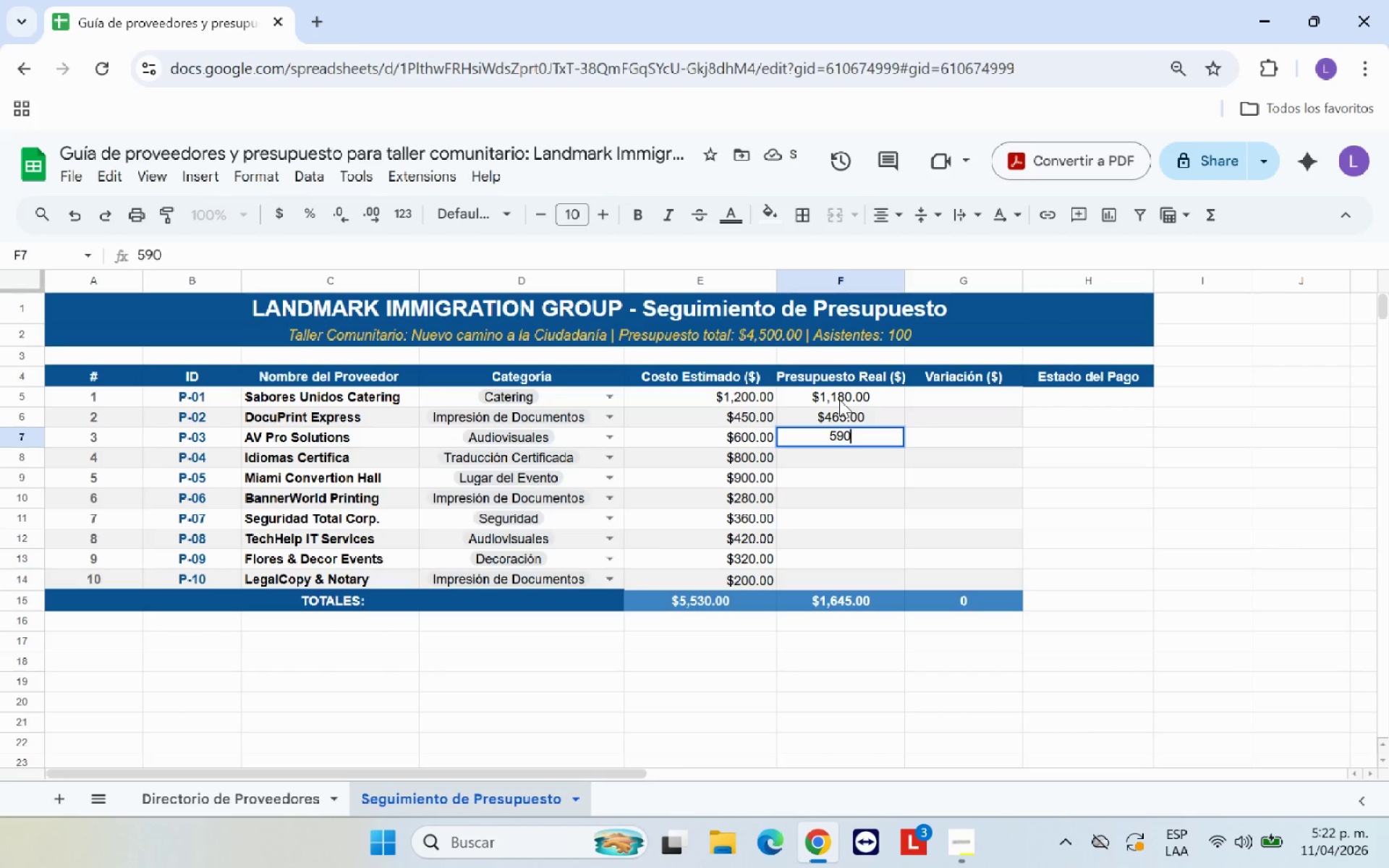 
key(Enter)
 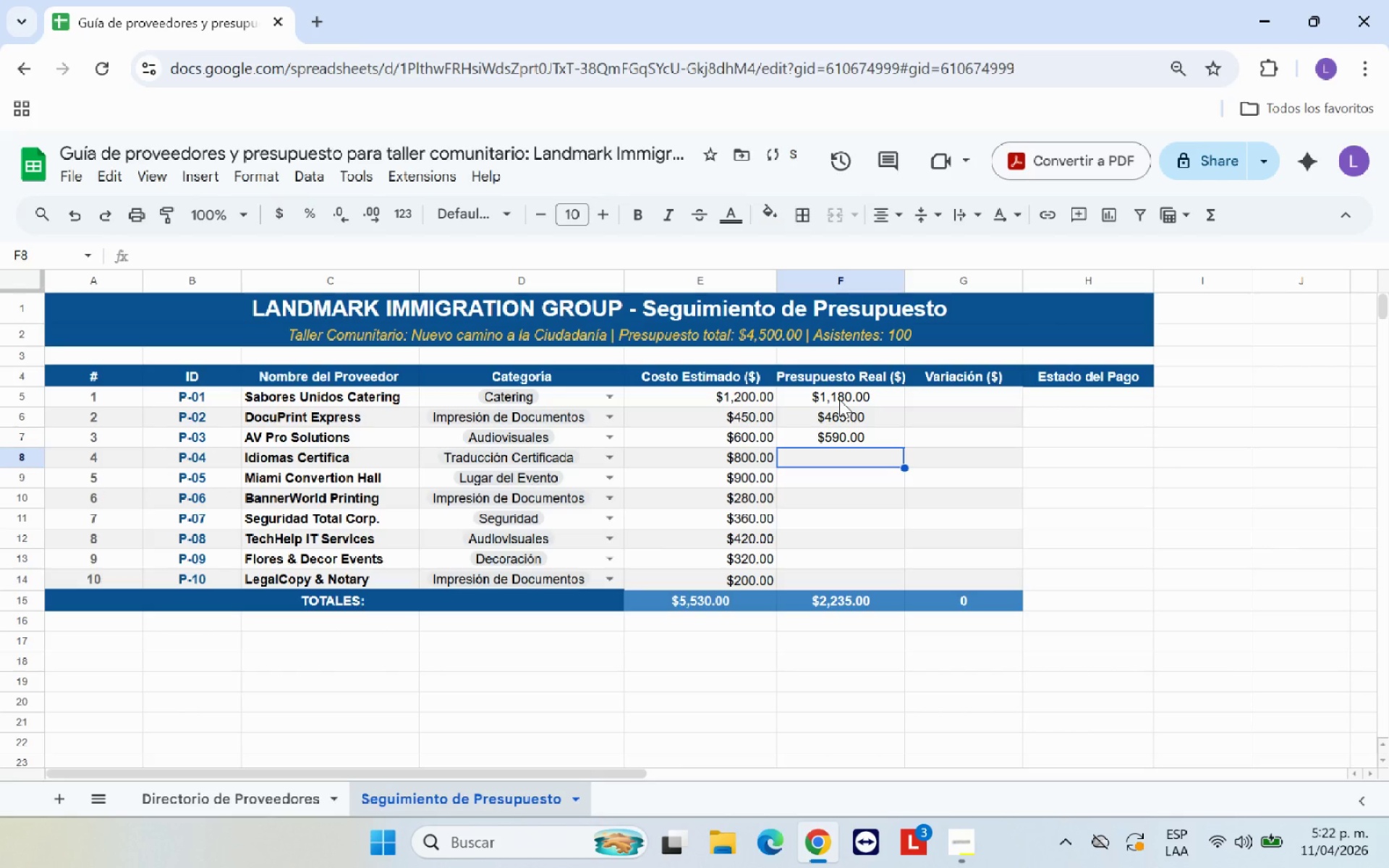 
type(800)
 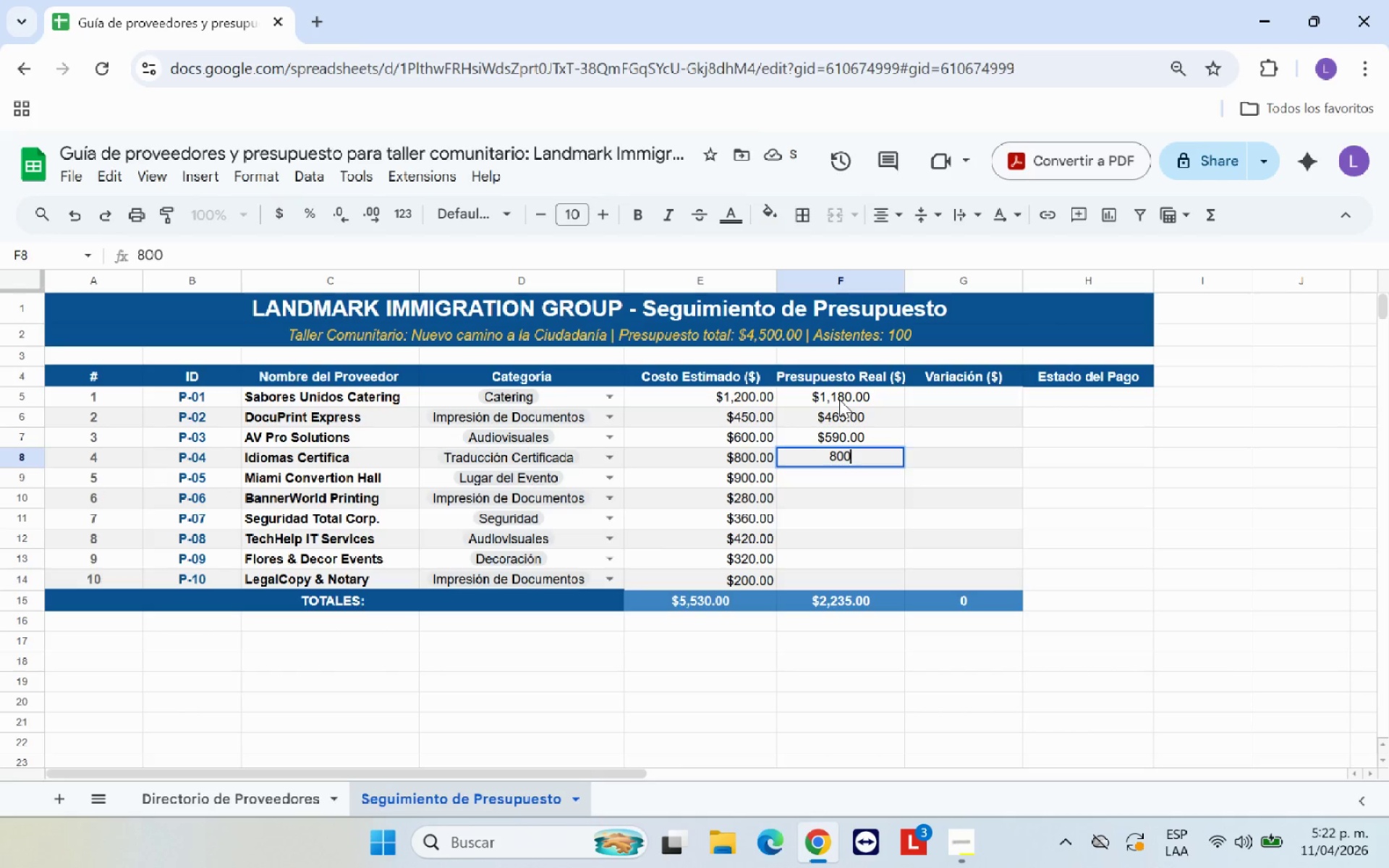 
key(Enter)
 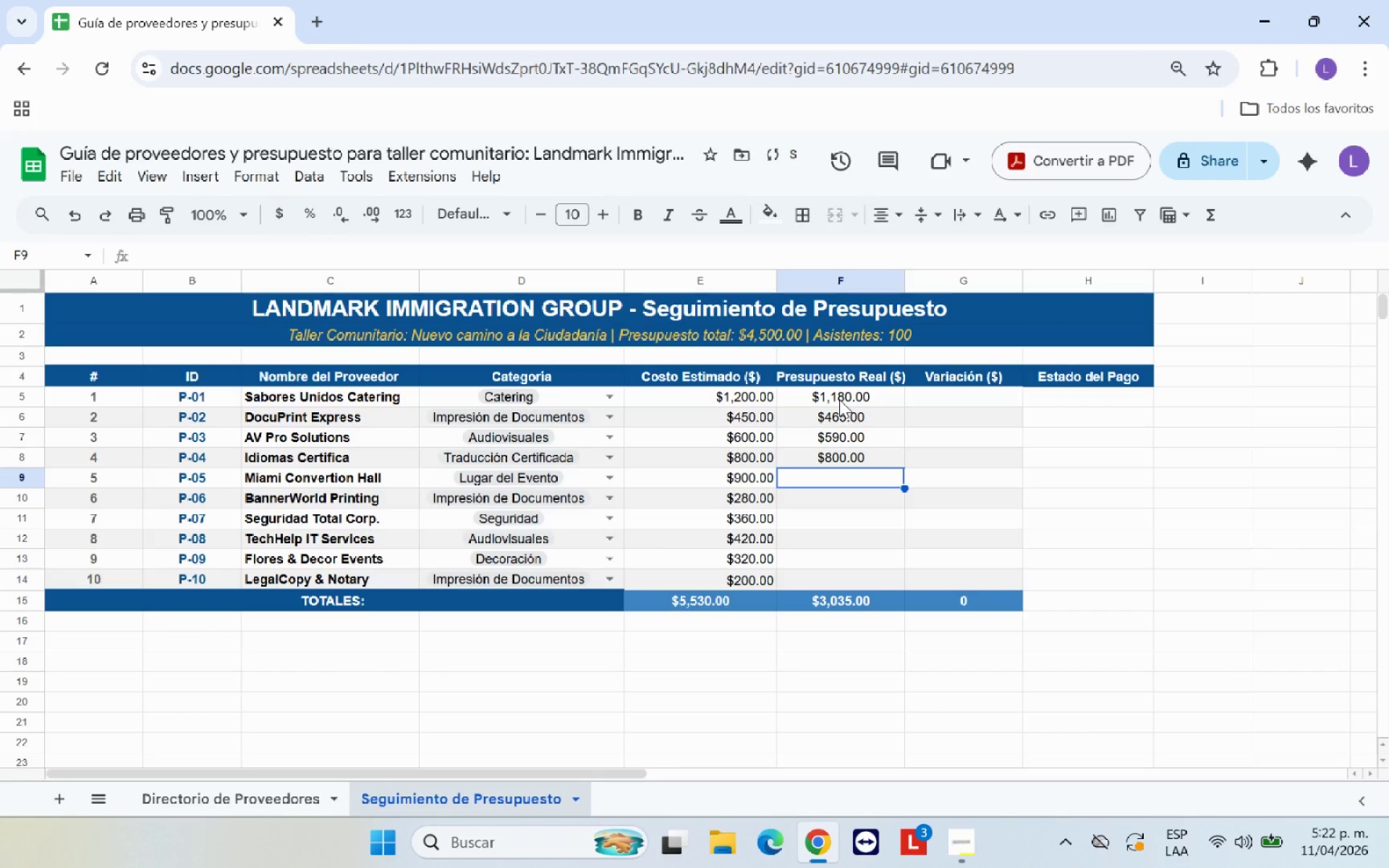 
type(900)
 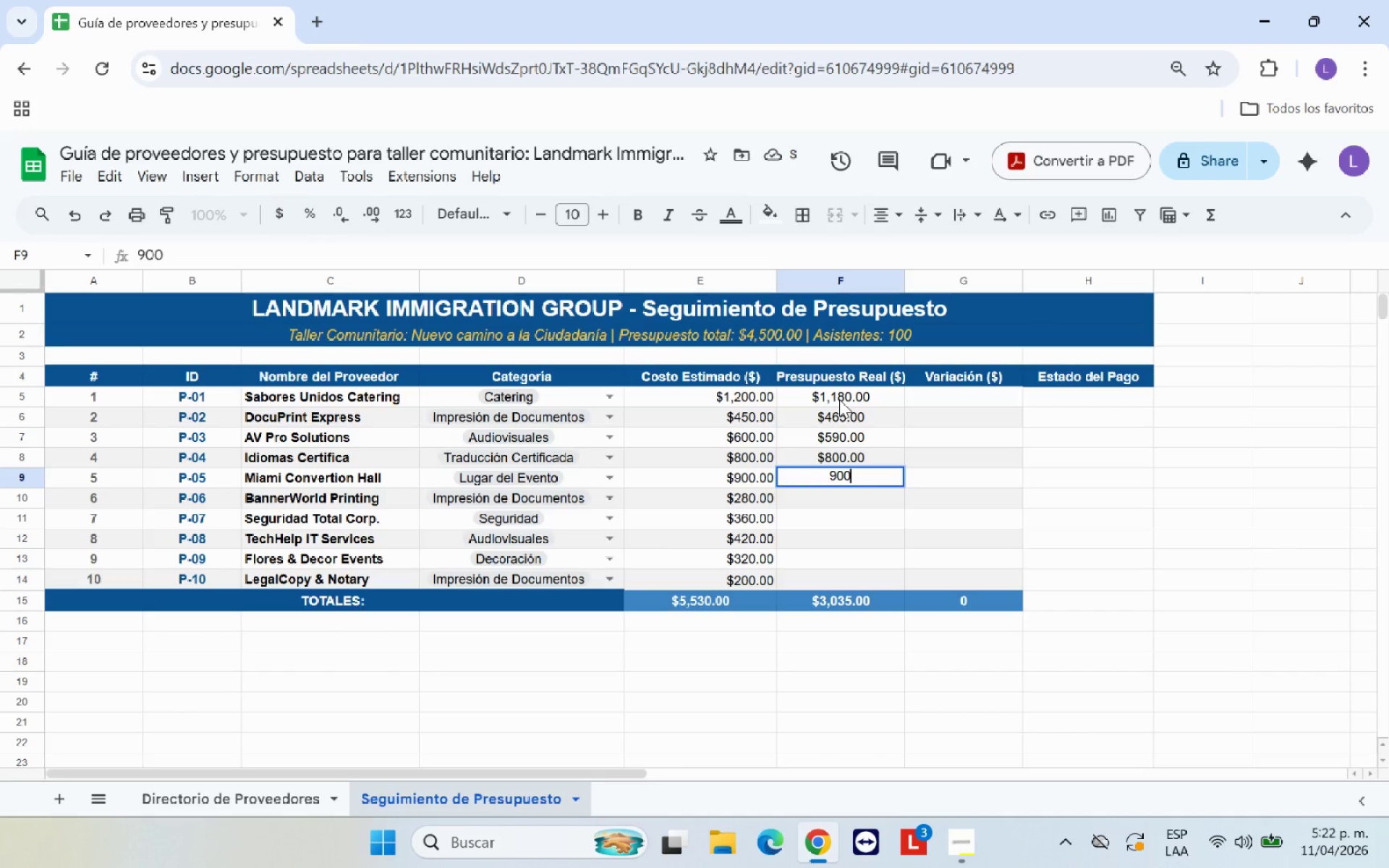 
key(Enter)
 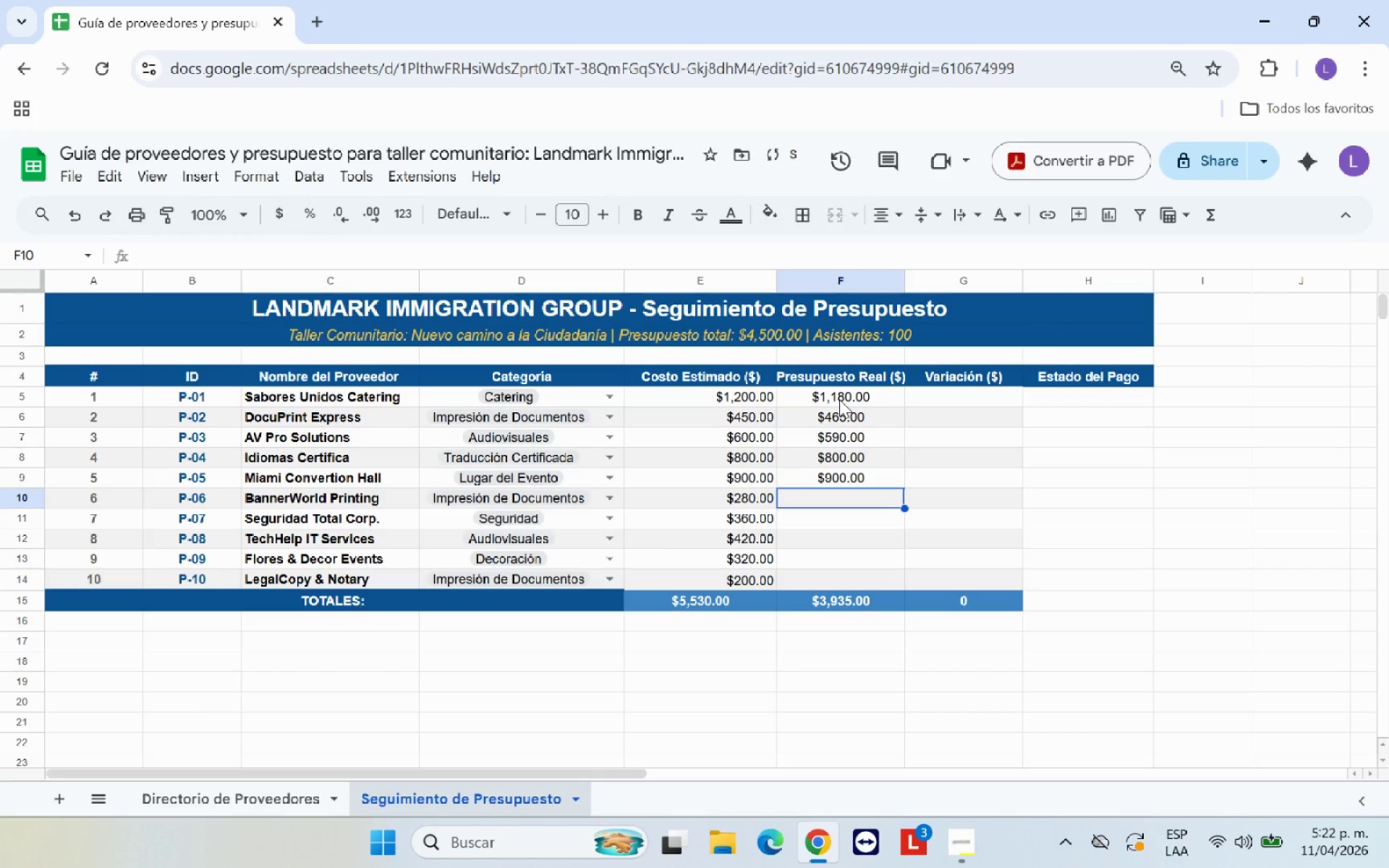 
type(260)
 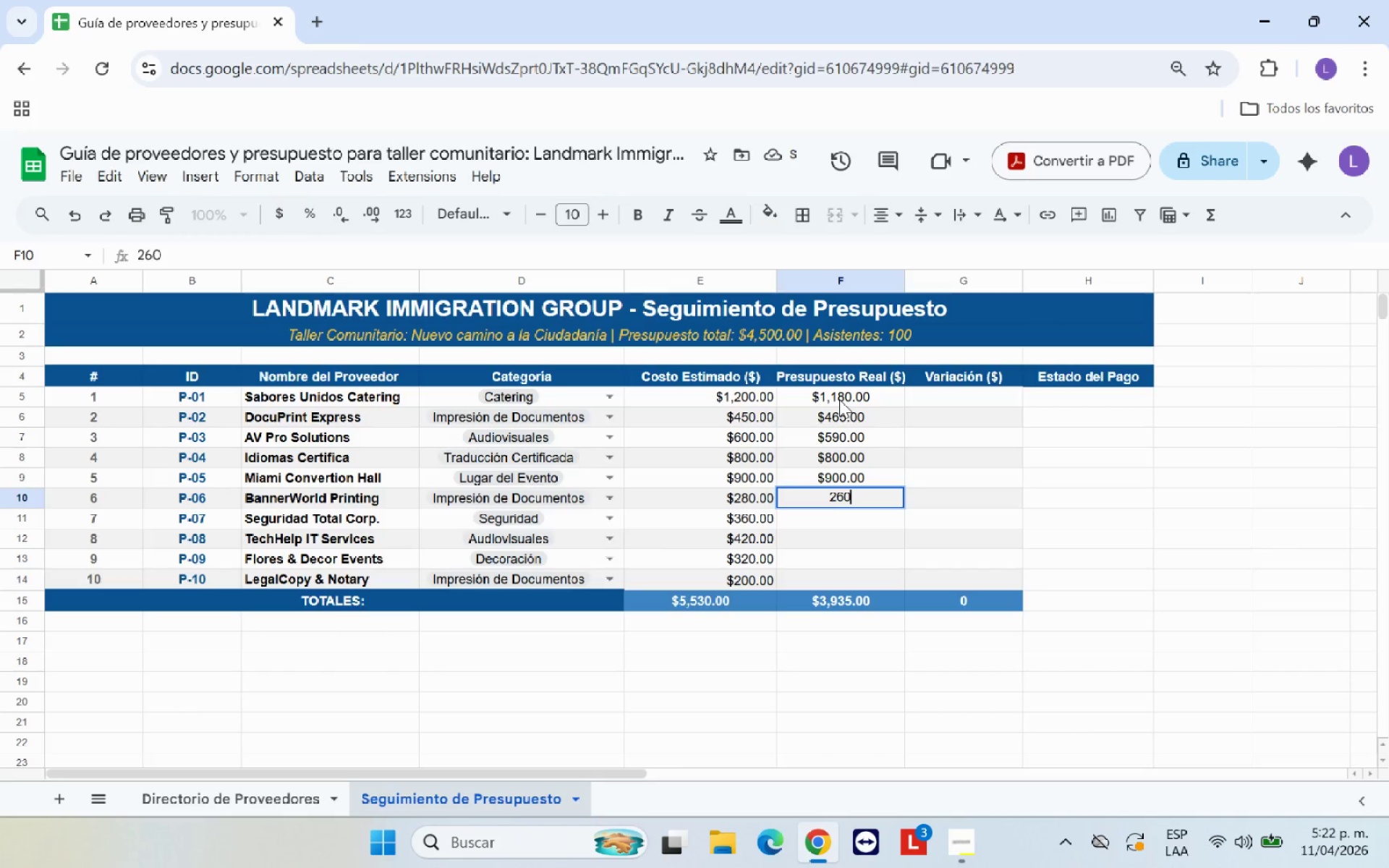 
key(Enter)
 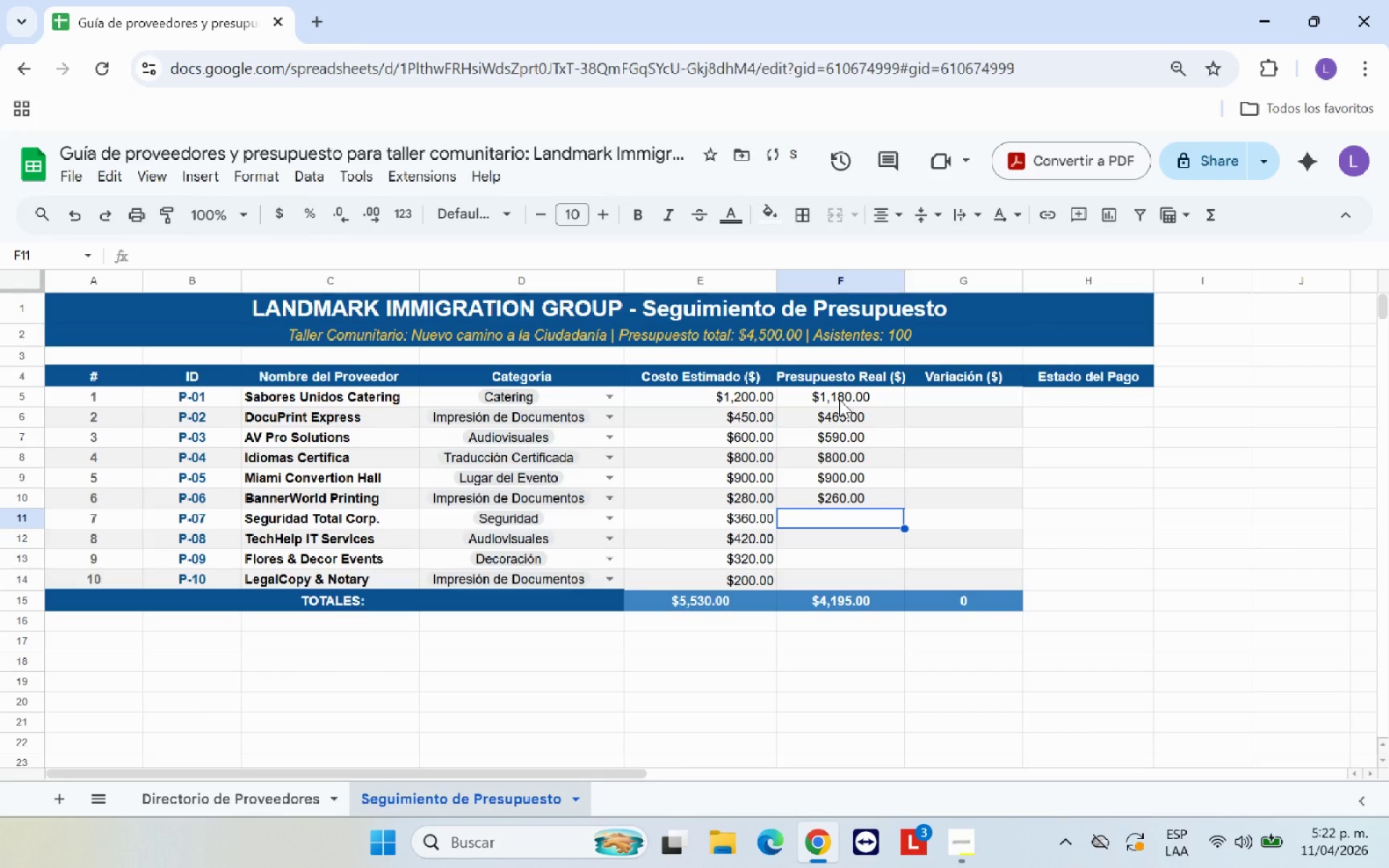 
type(360)
 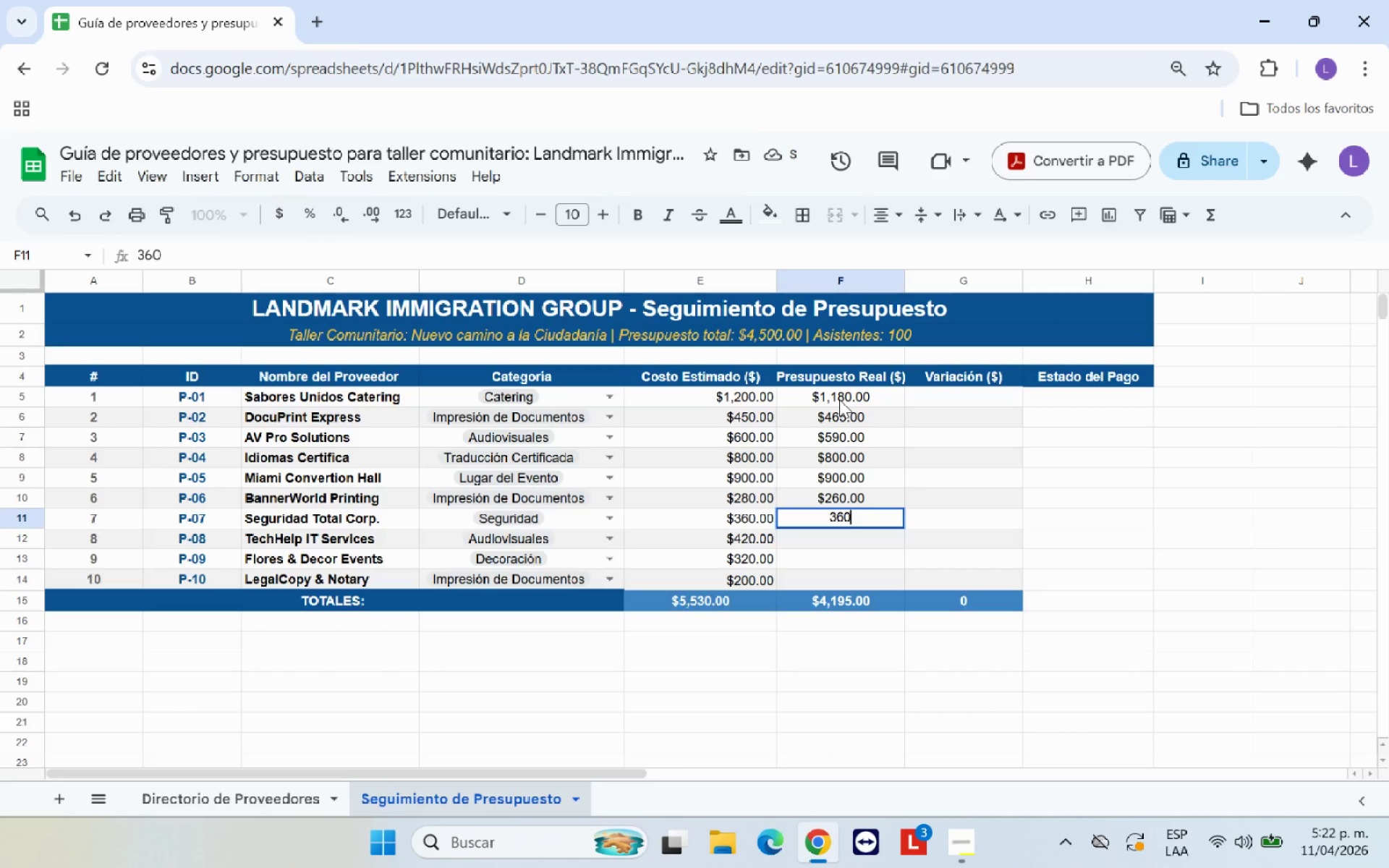 
key(Enter)
 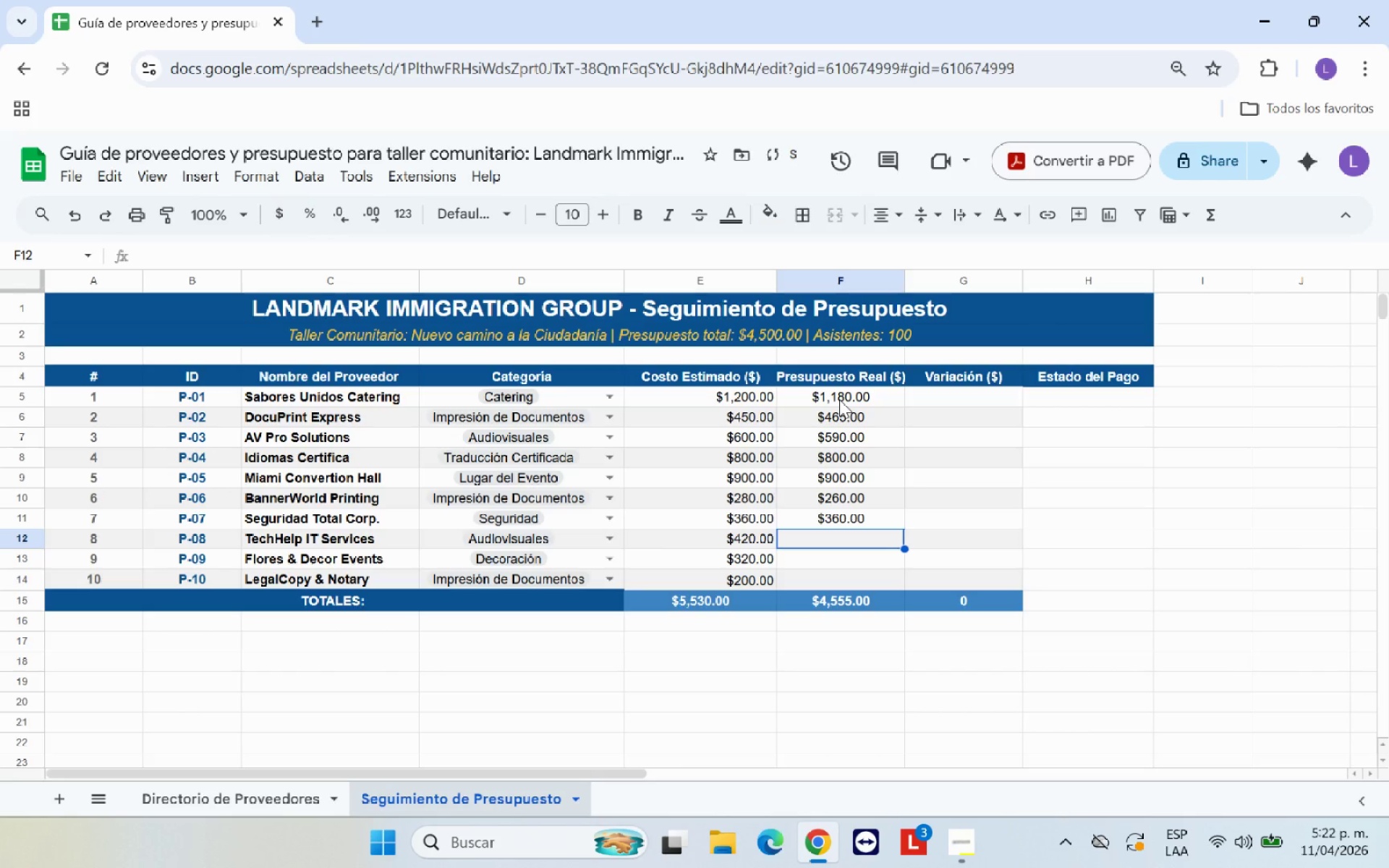 
type(468)
 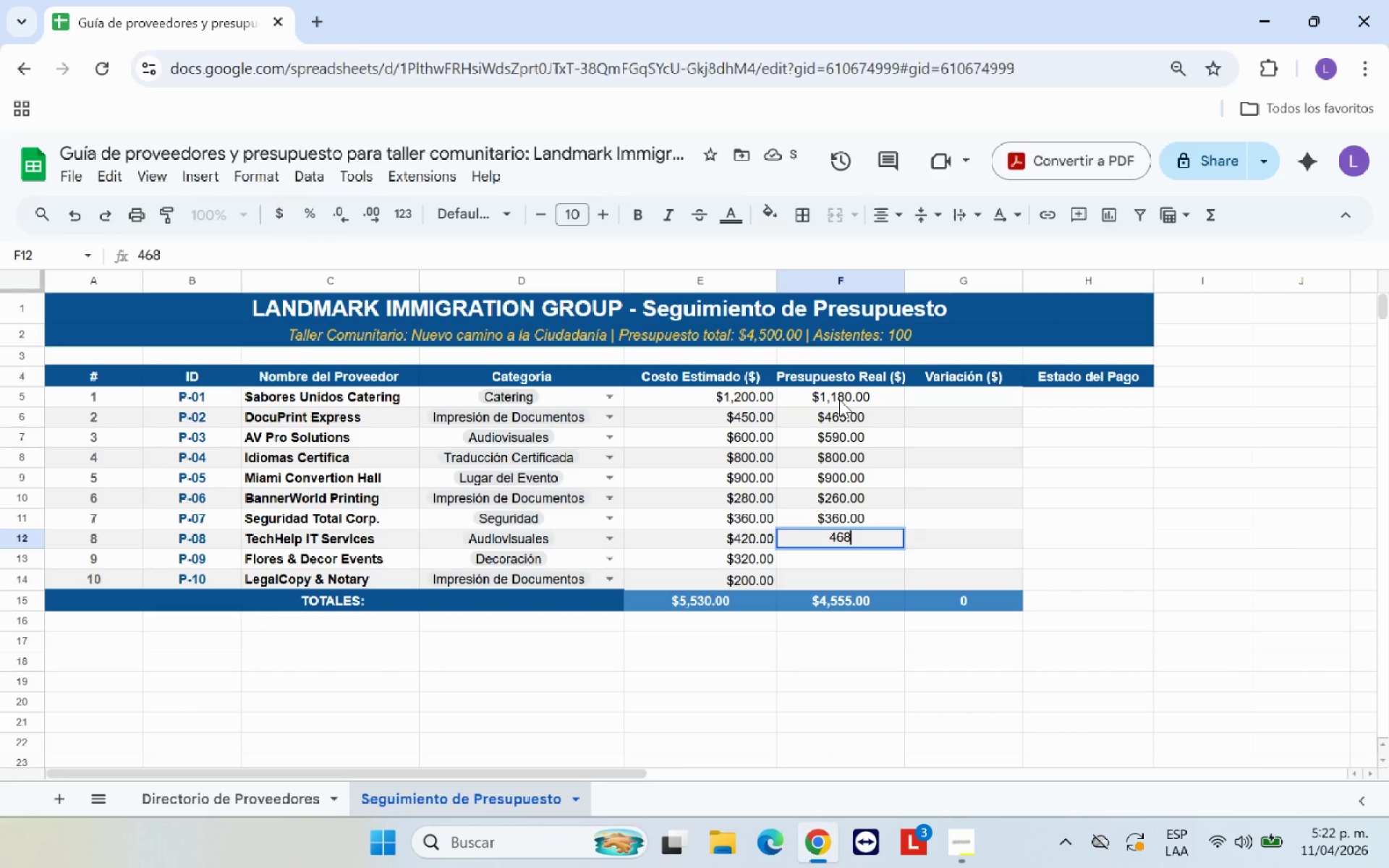 
key(Enter)
 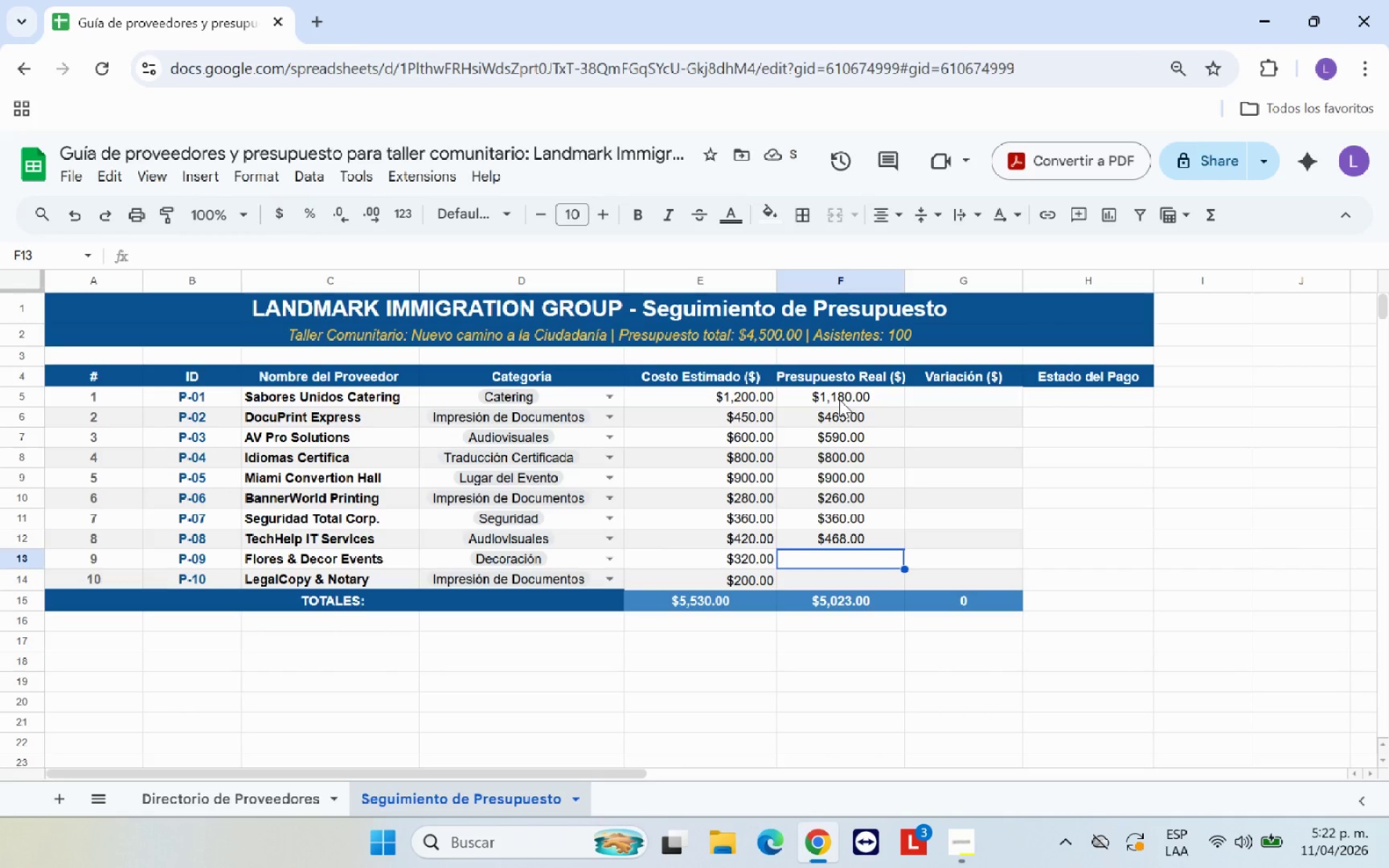 
type(310)
 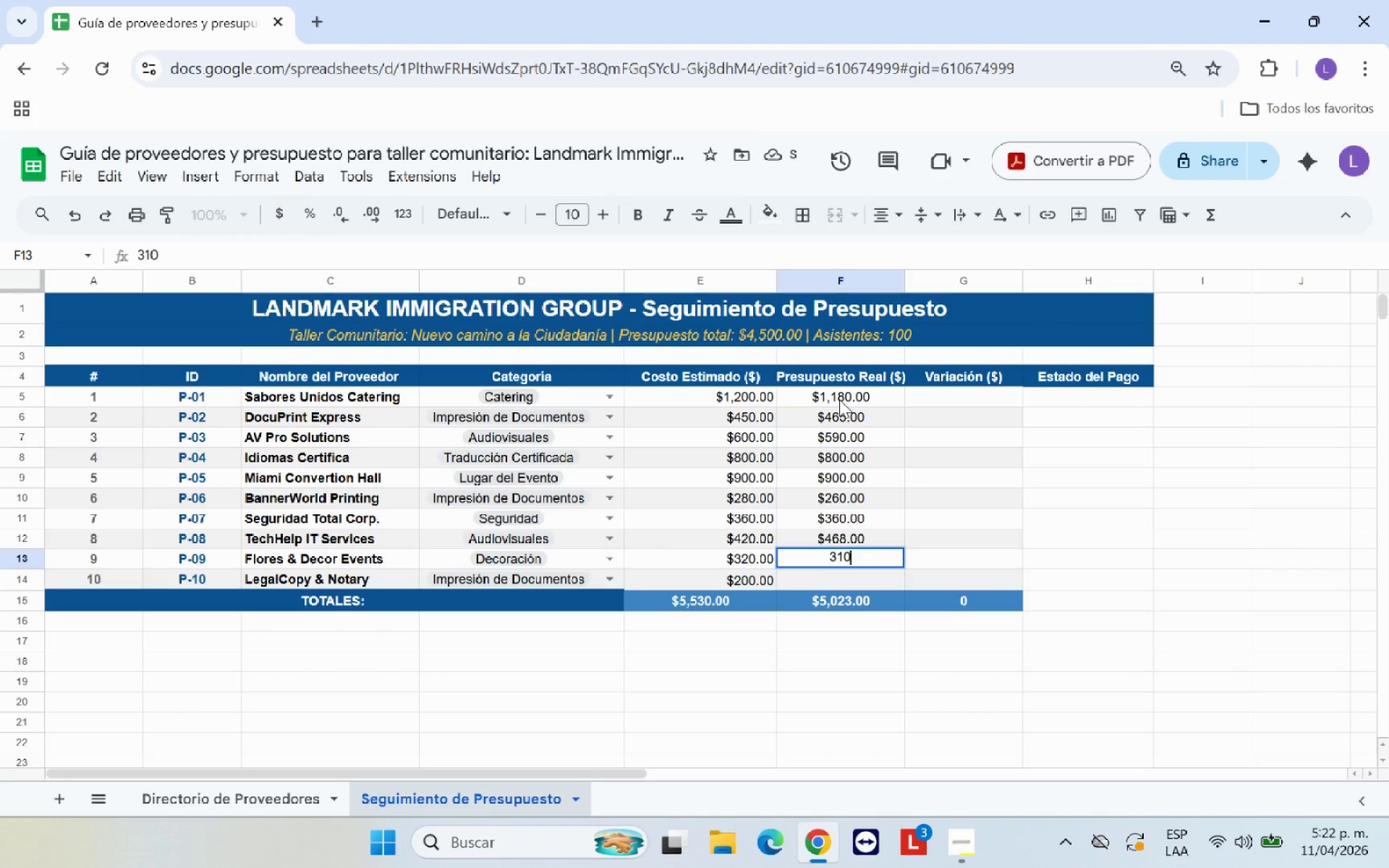 
key(Enter)
 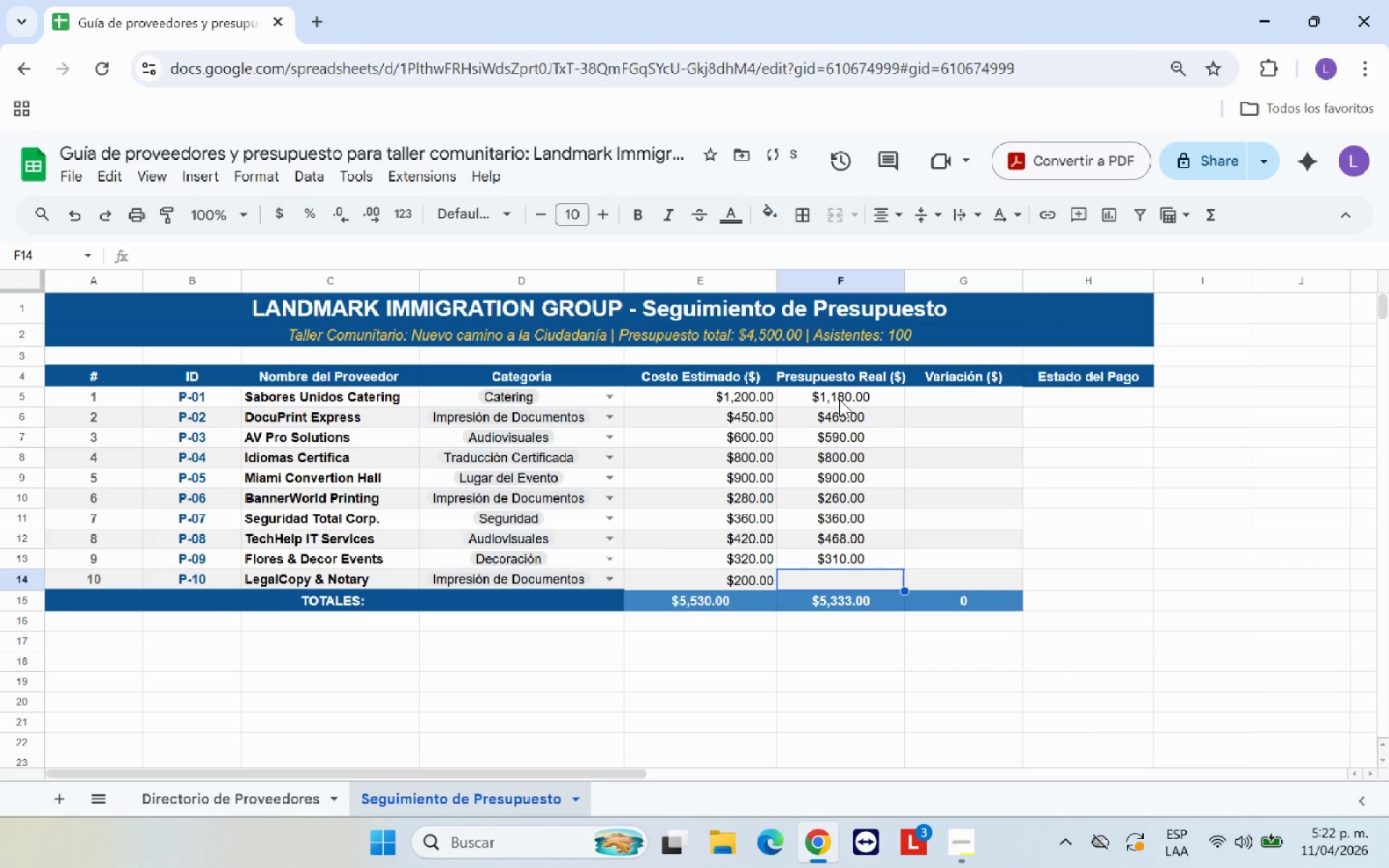 
type(195)
 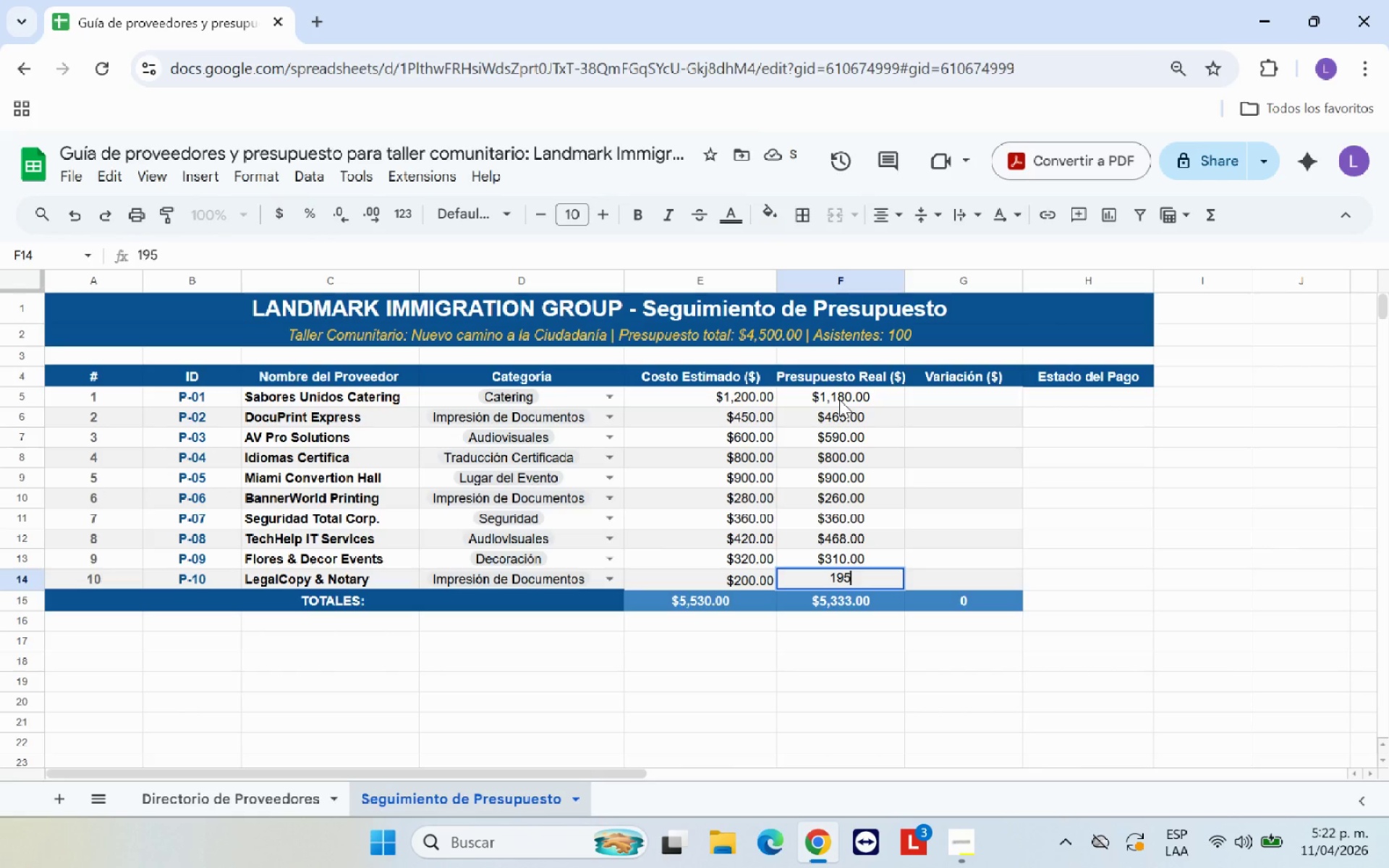 
key(Enter)
 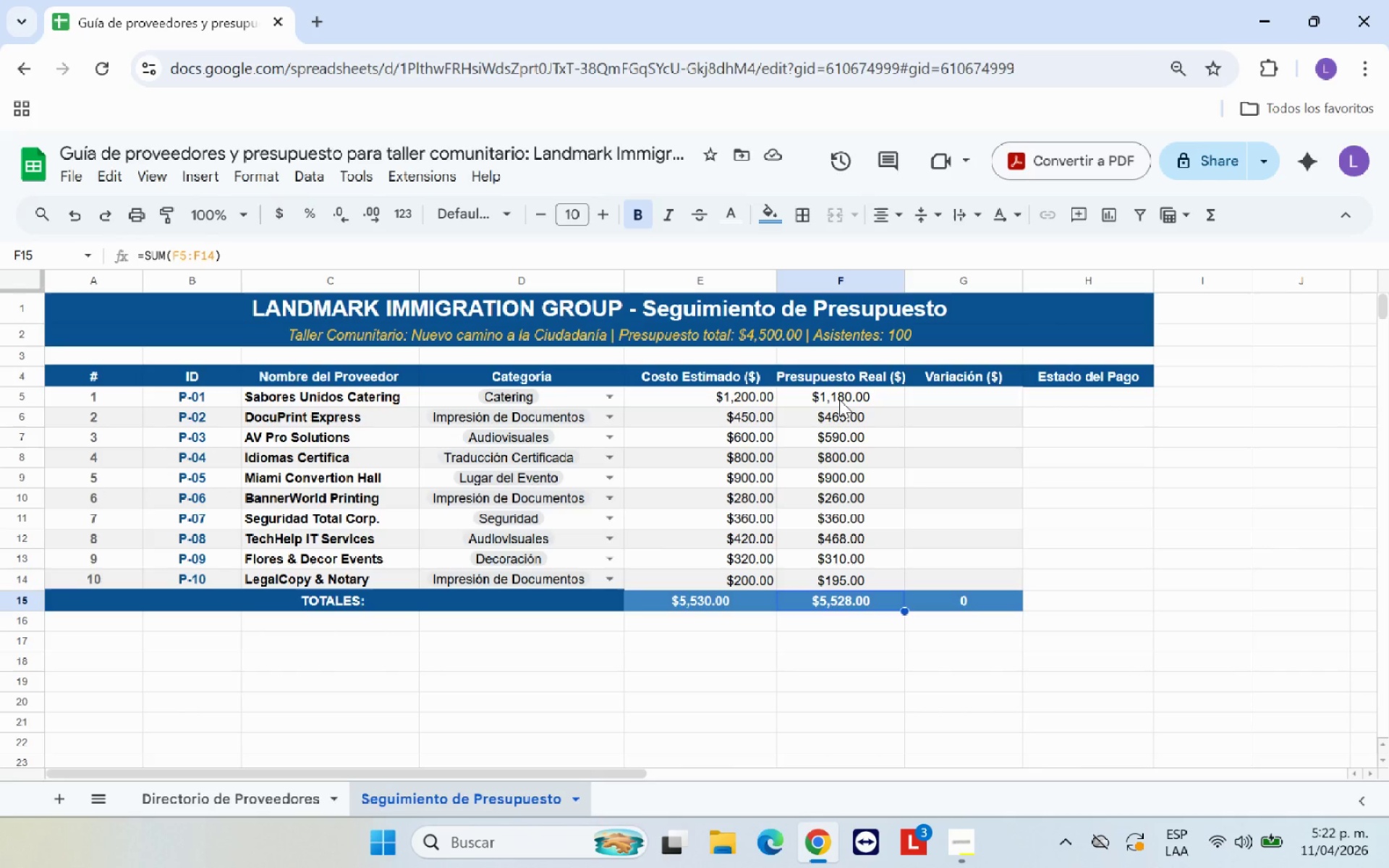 
wait(6.95)
 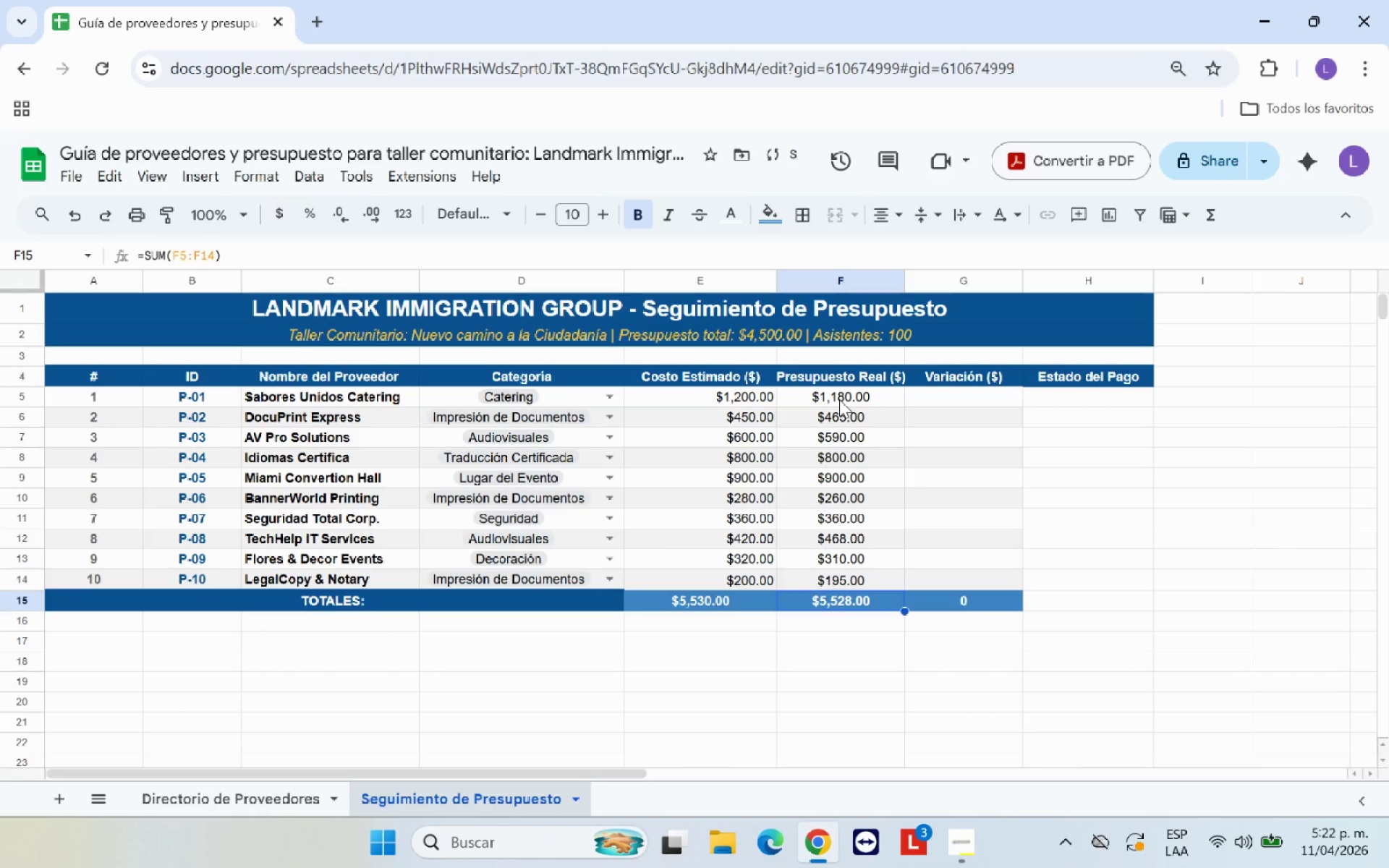 
left_click([946, 397])
 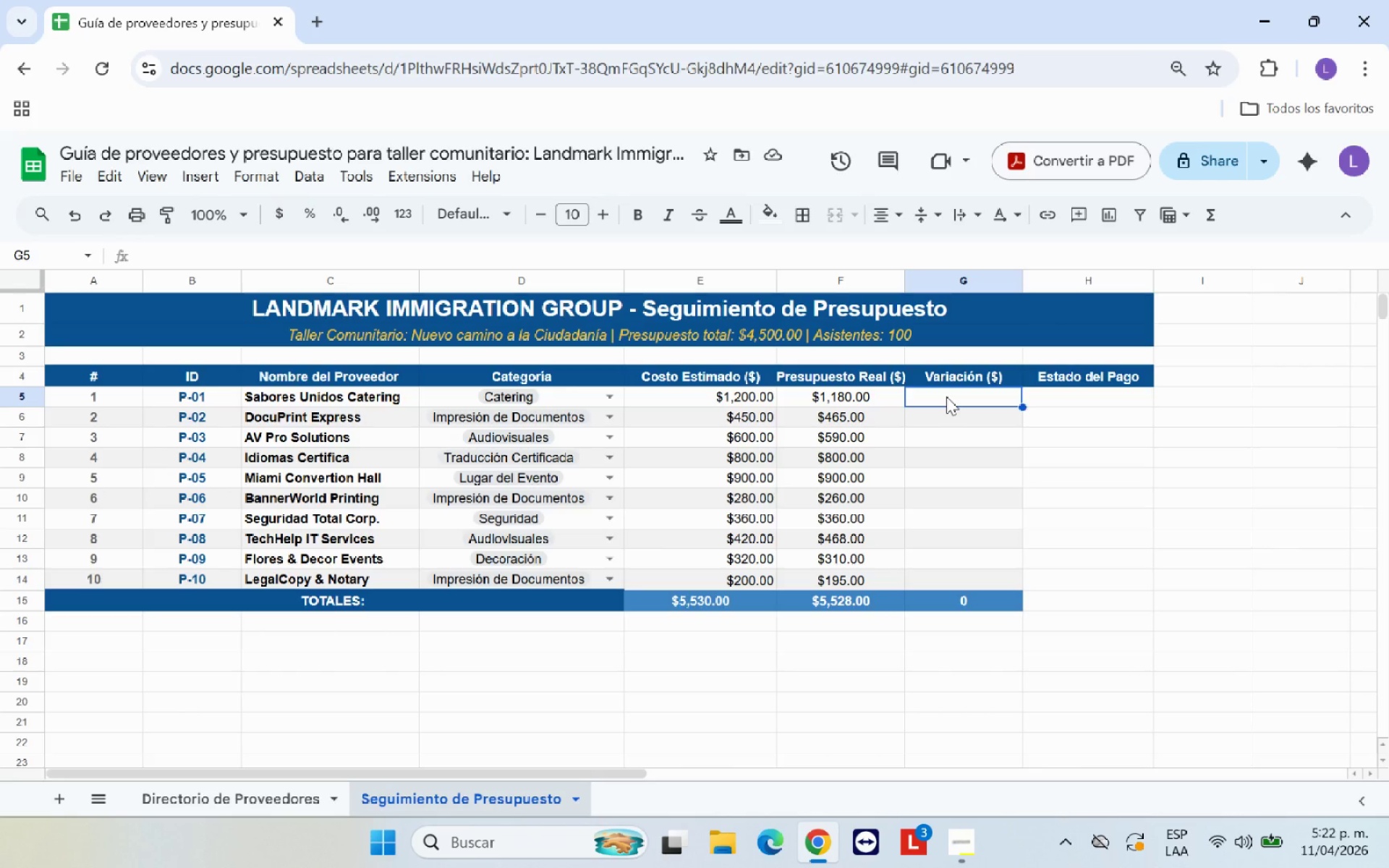 
wait(6.38)
 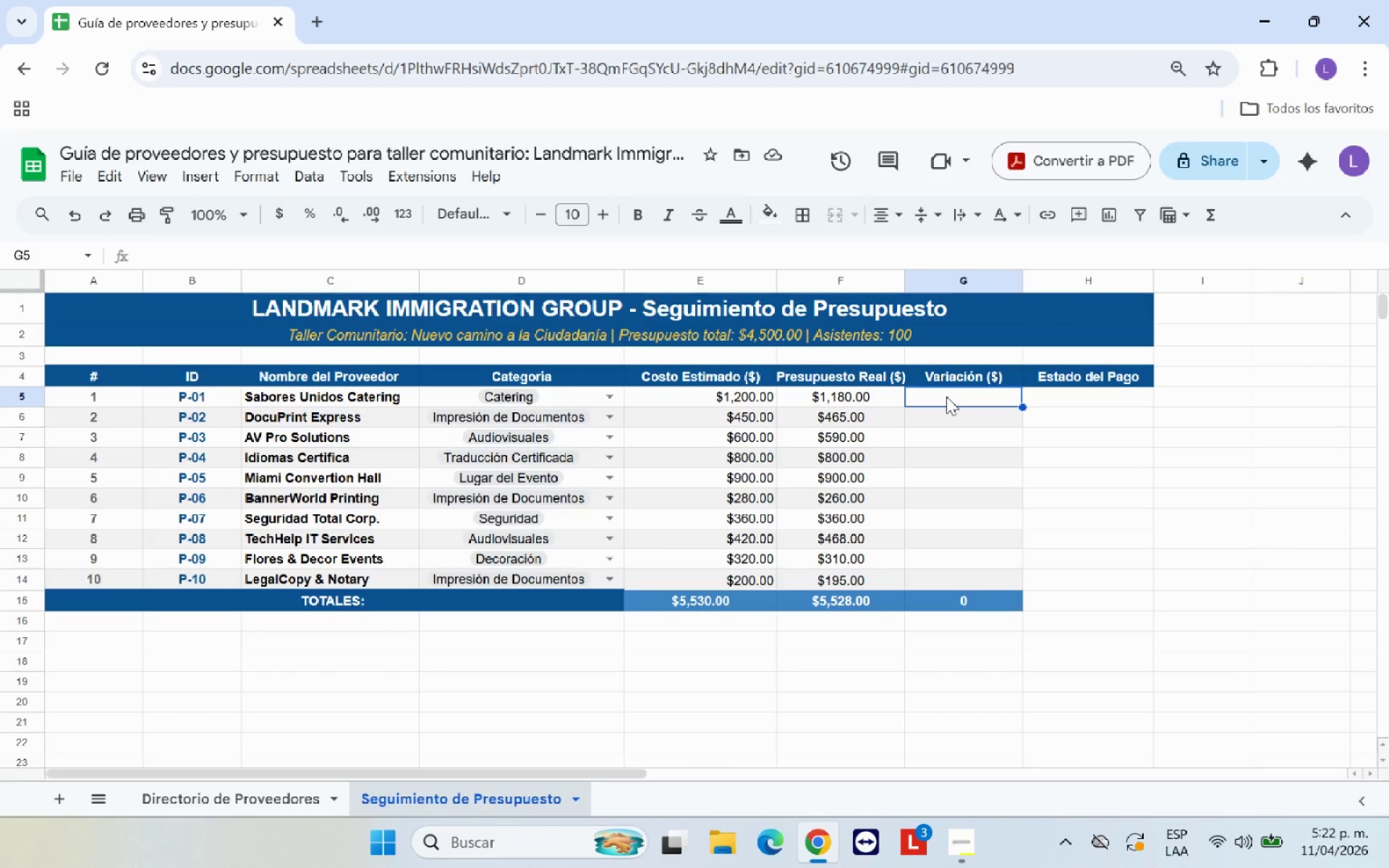 
left_click([634, 337])
 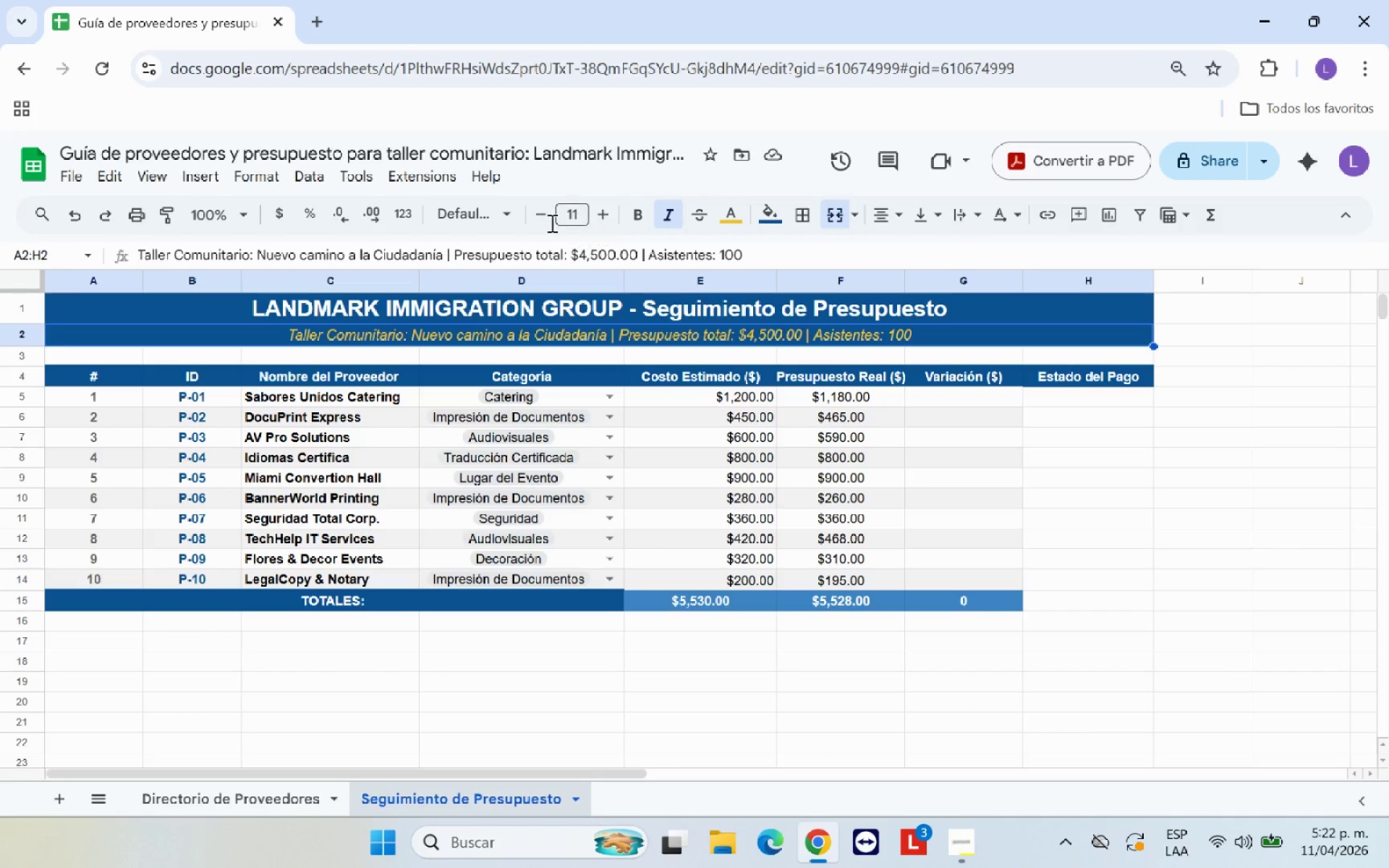 
left_click([545, 218])
 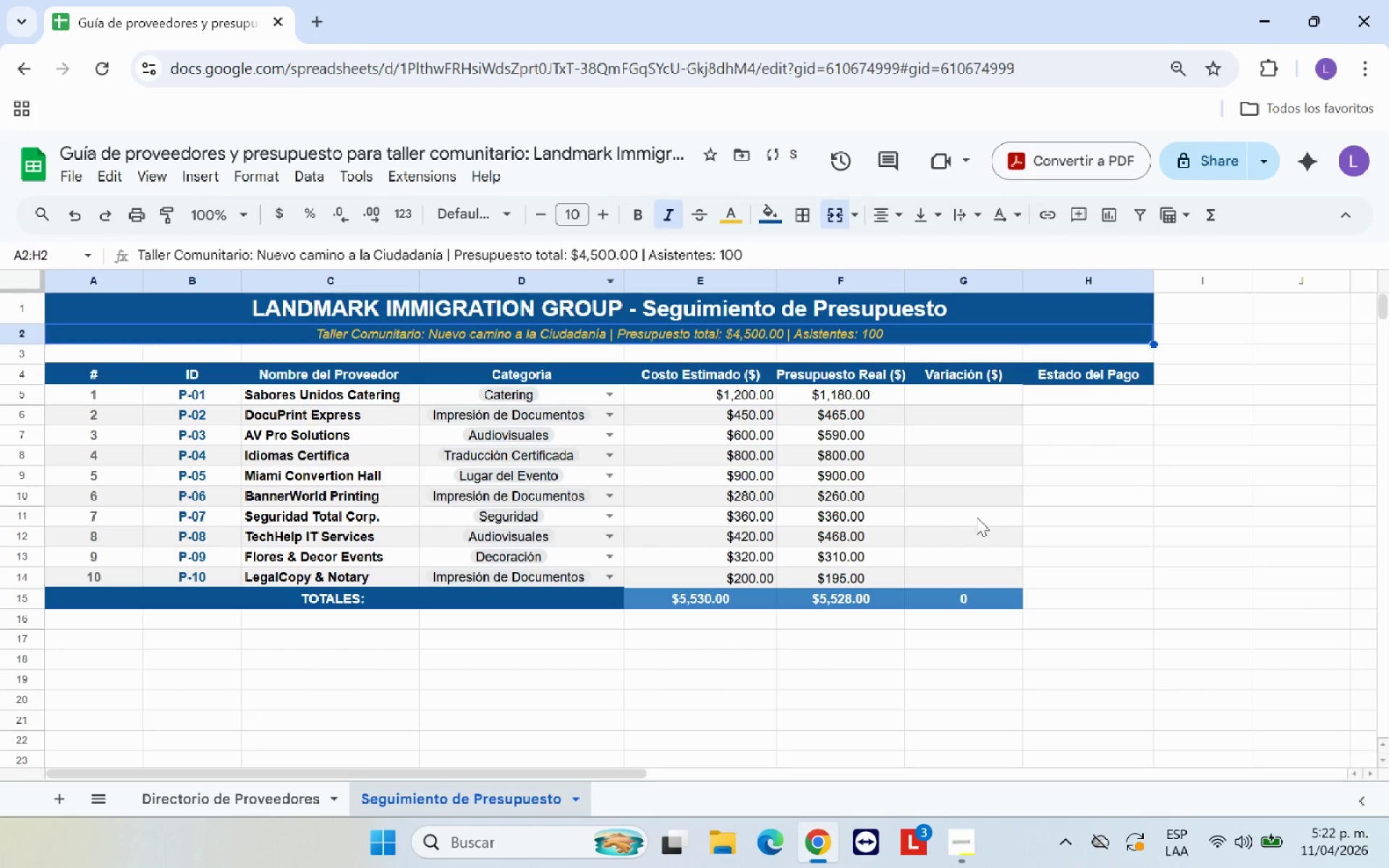 
left_click([978, 517])
 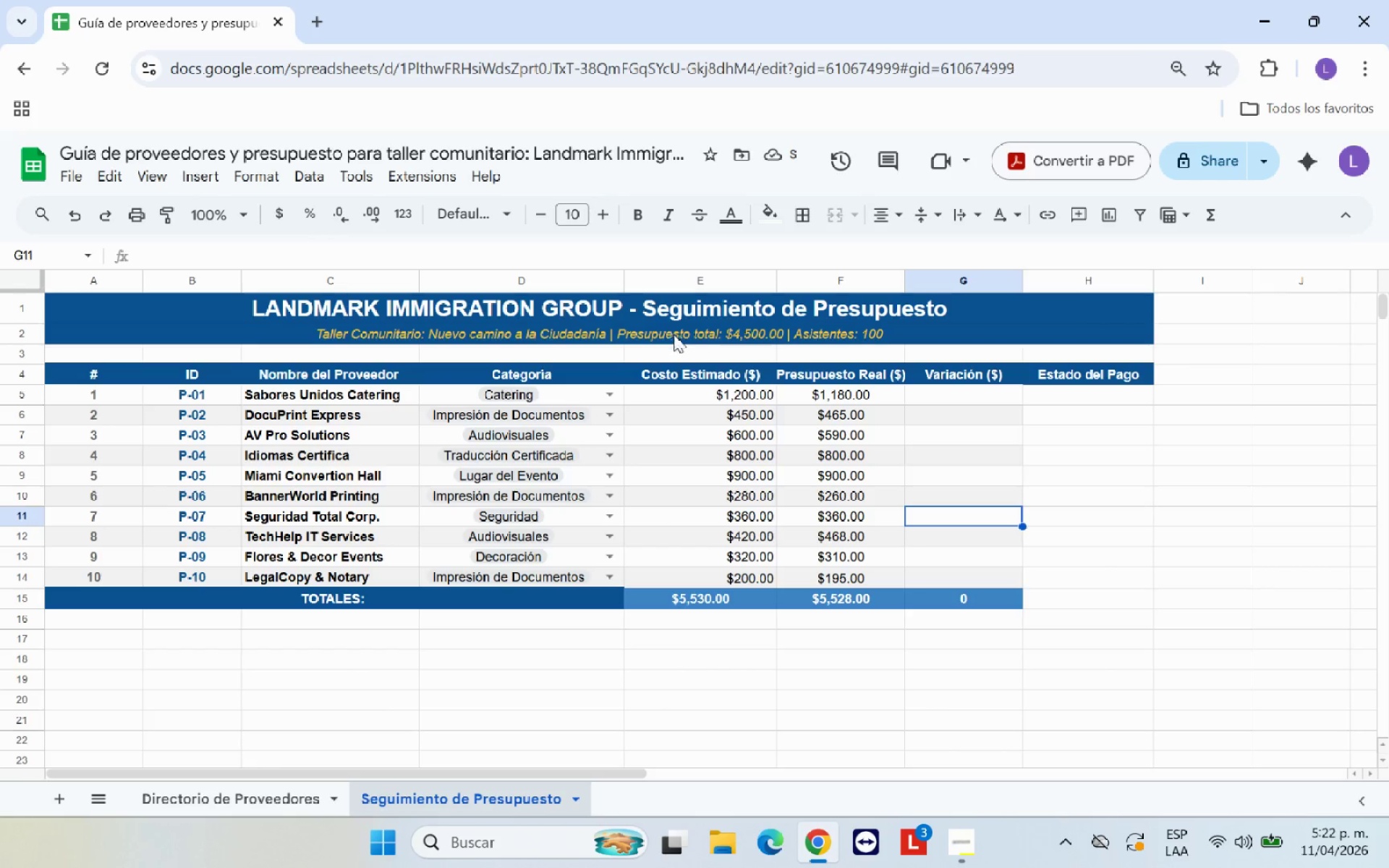 
left_click([957, 396])
 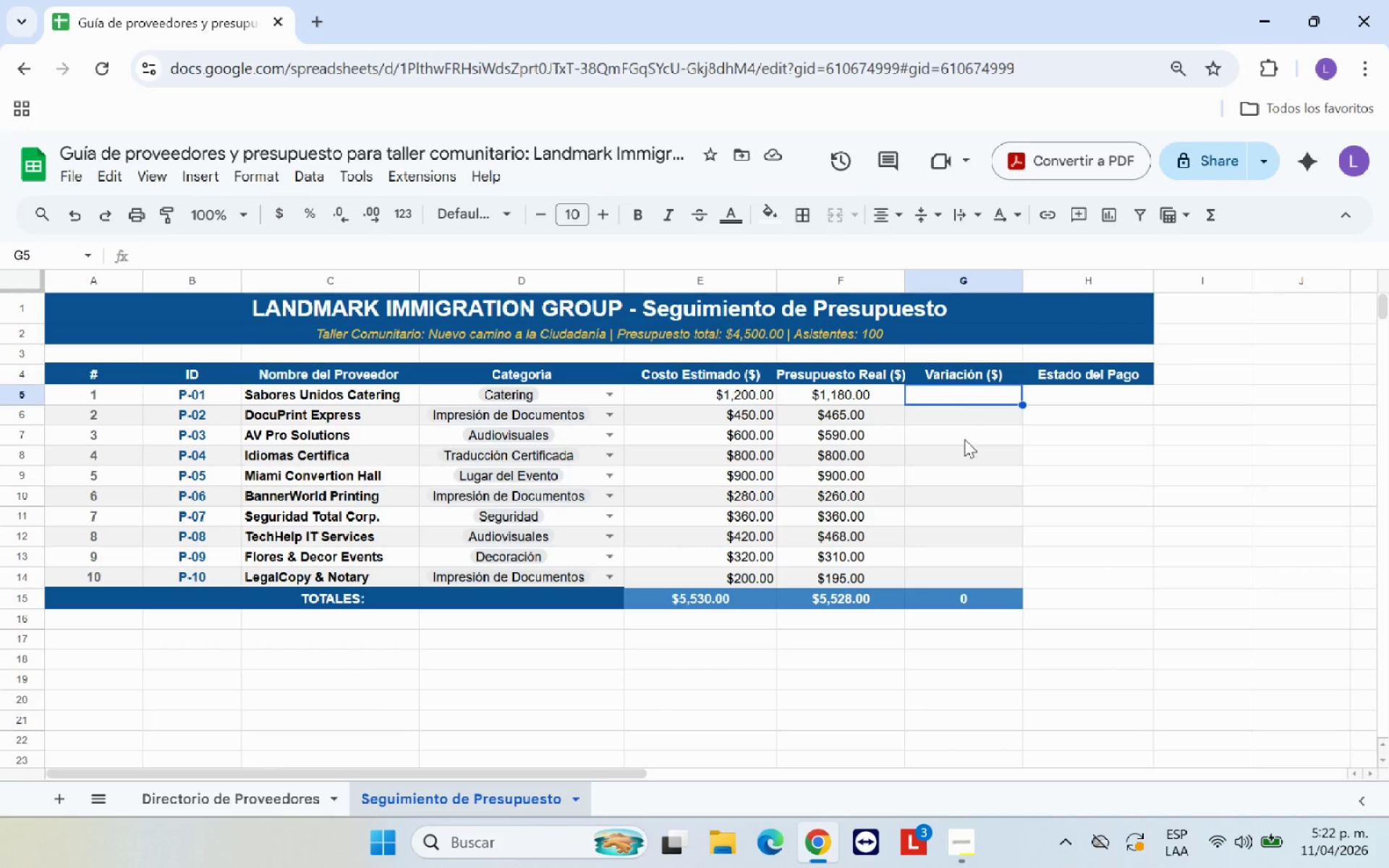 
scroll: coordinate [965, 453], scroll_direction: up, amount: 2.0
 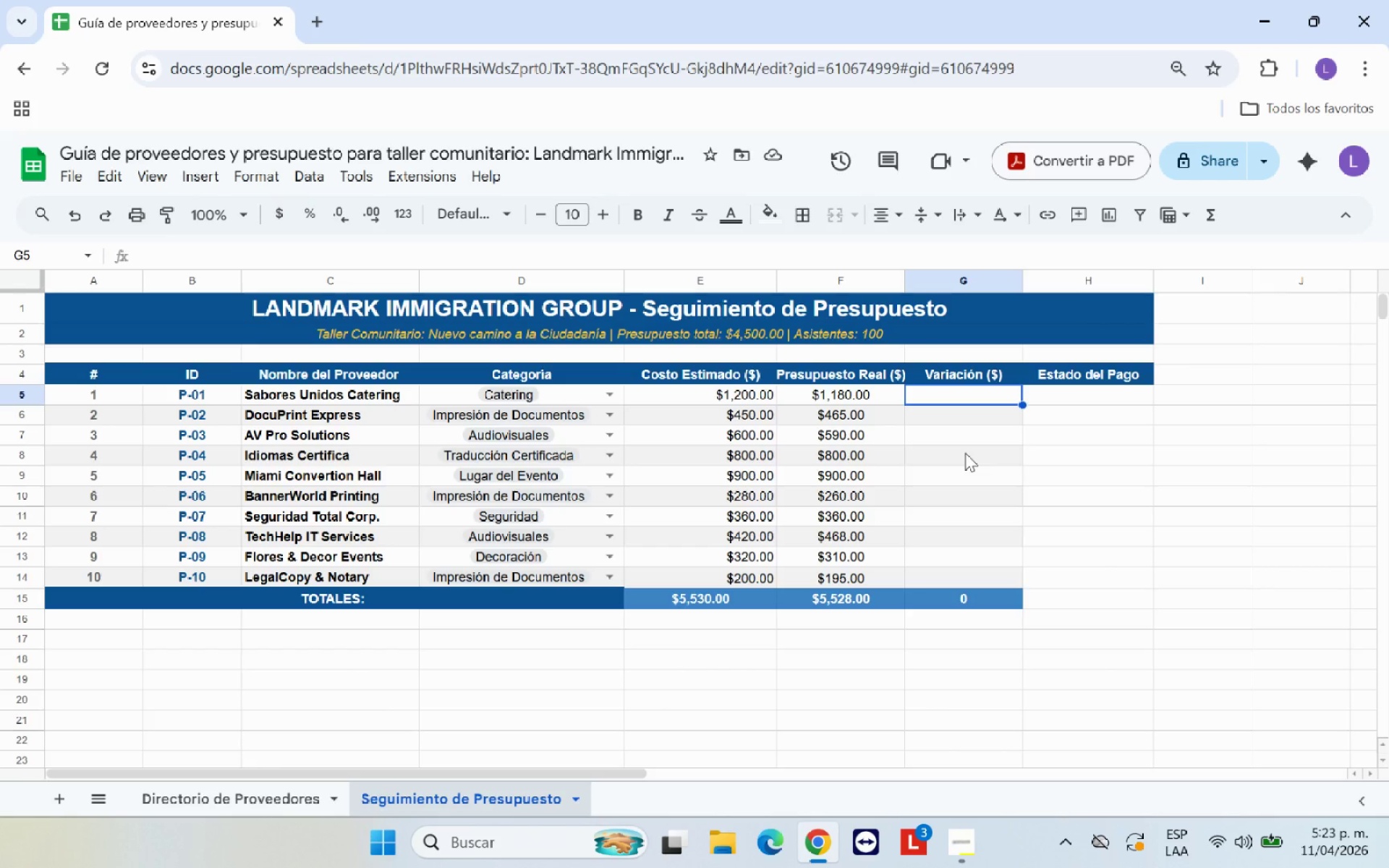 
wait(9.96)
 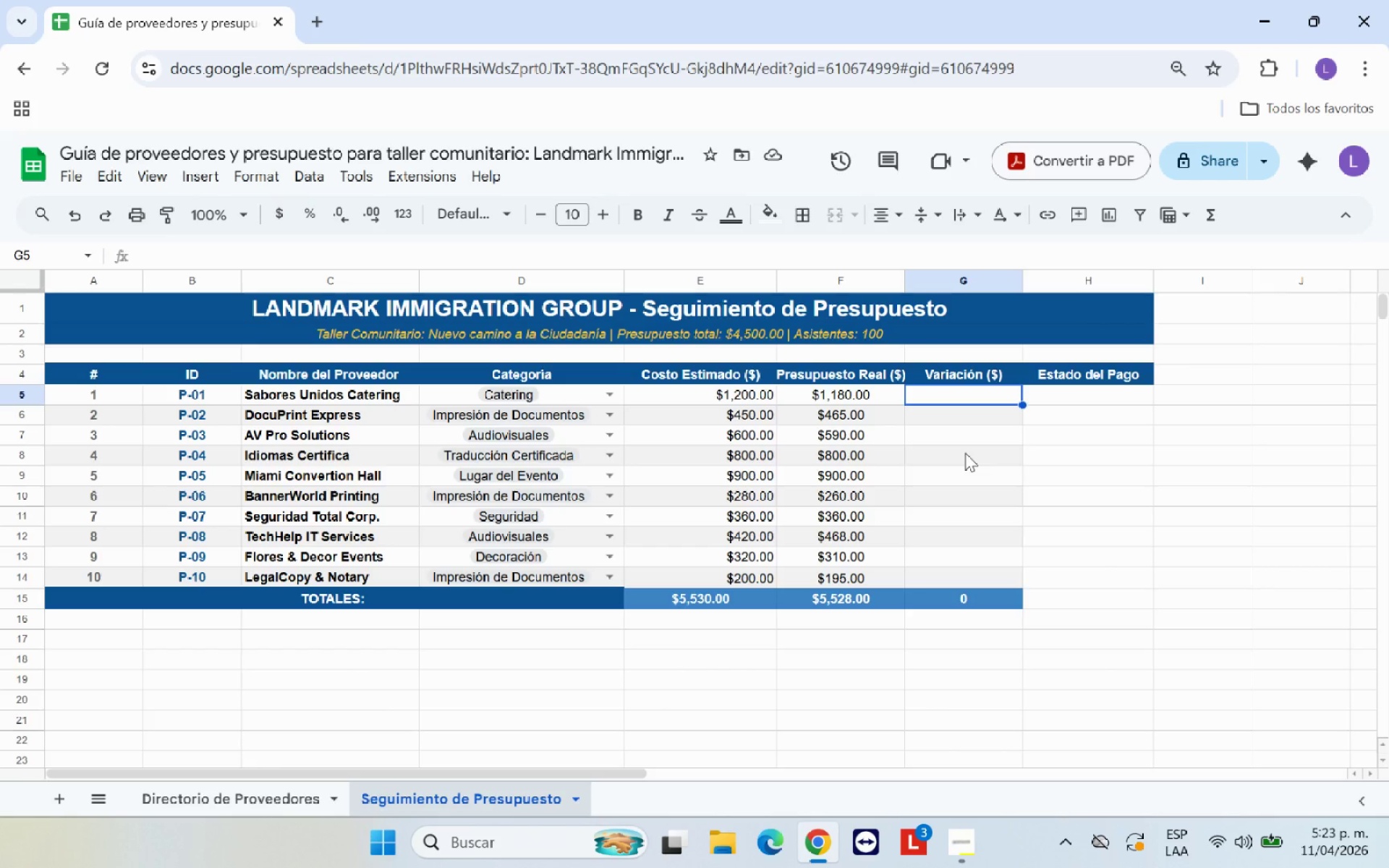 
key(Shift+0)
 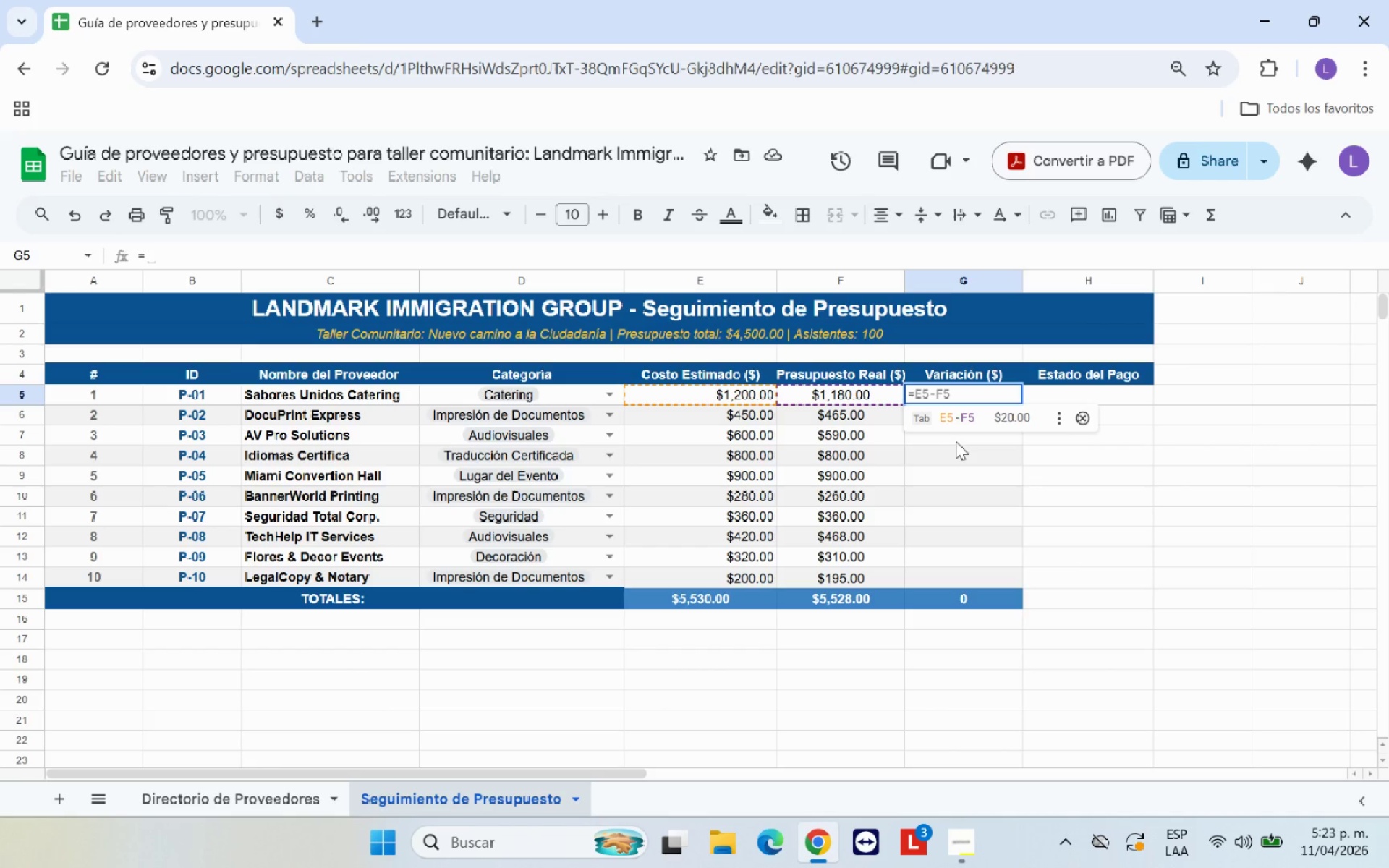 
left_click([874, 395])
 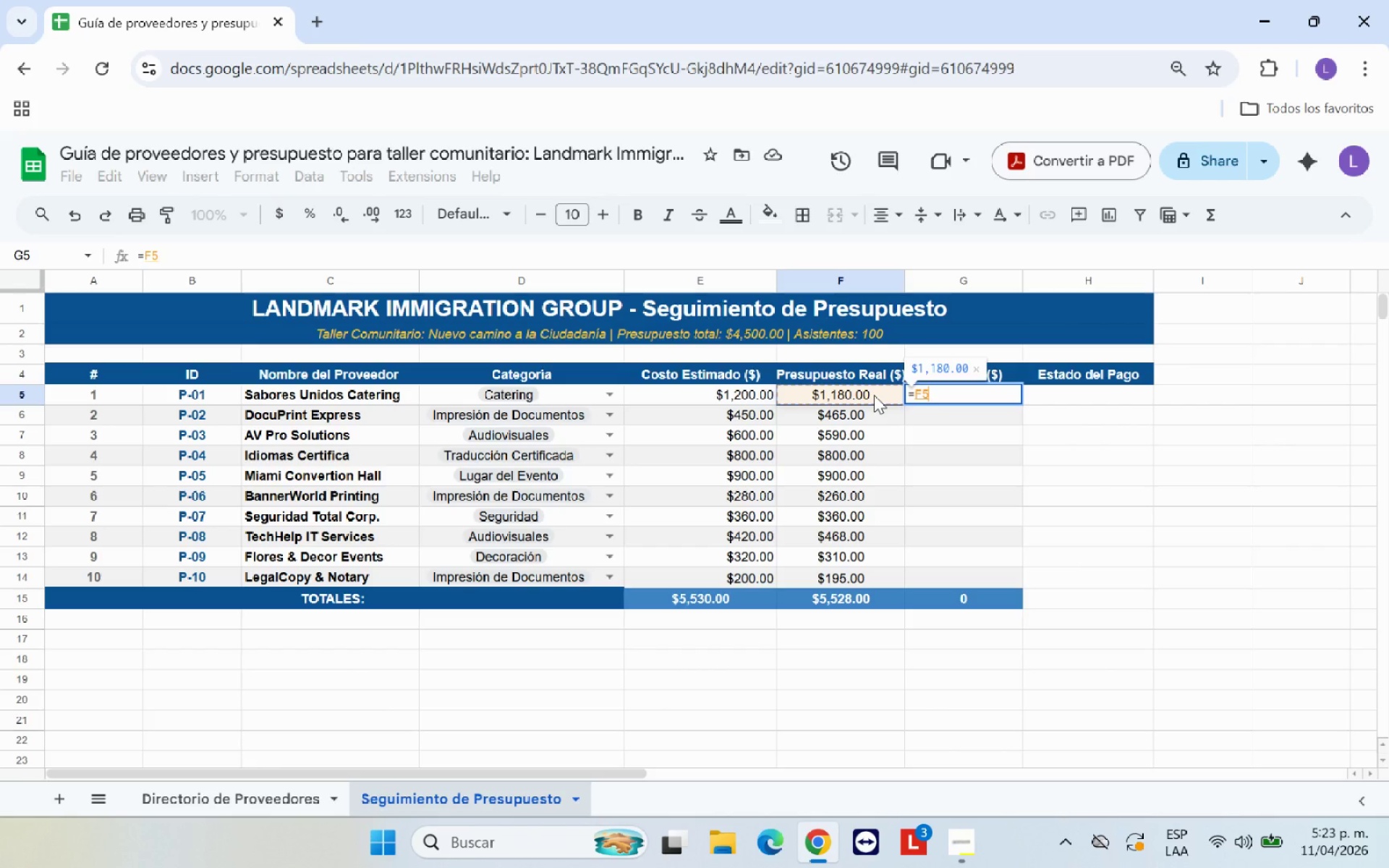 
key(Minus)
 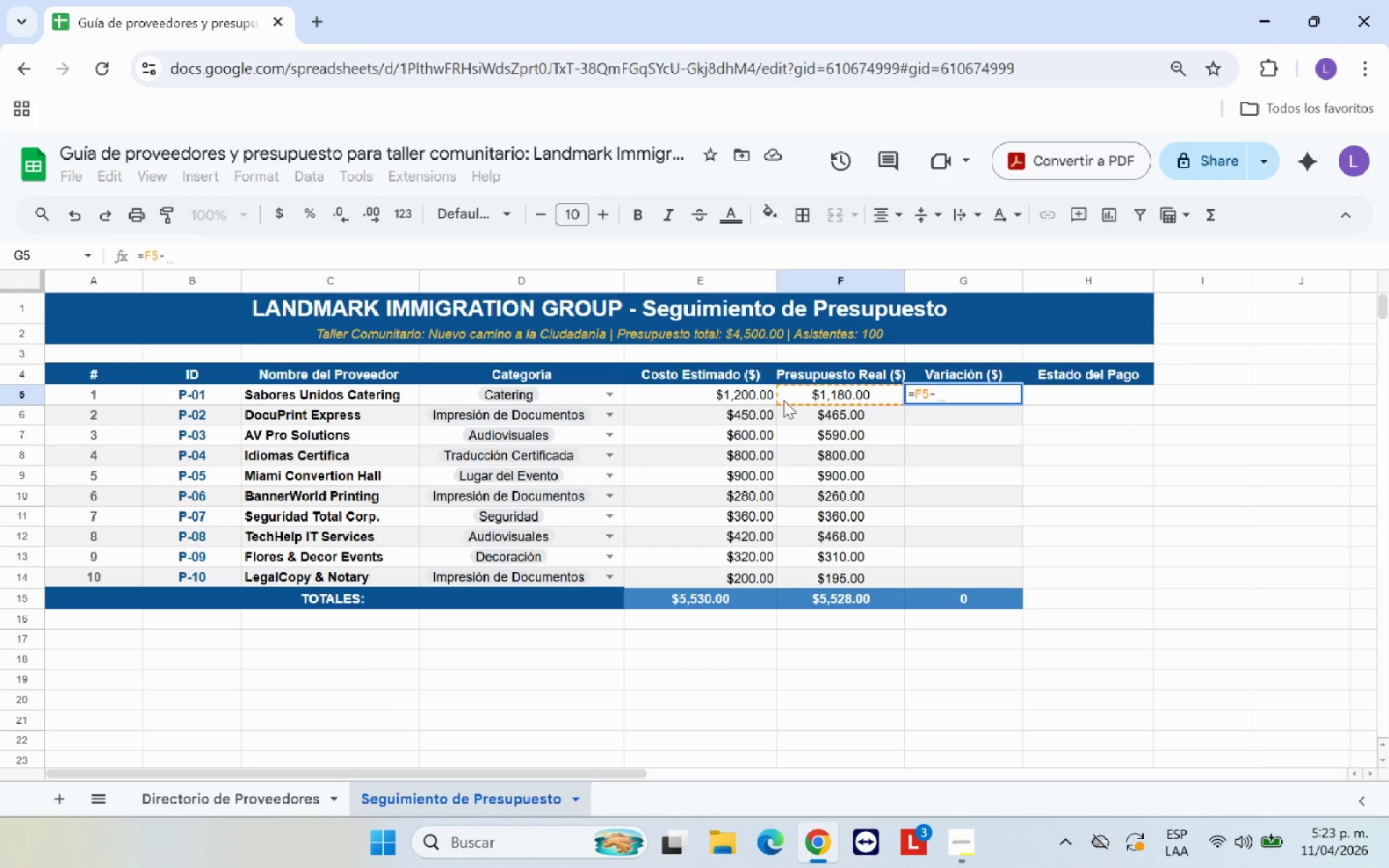 
left_click([755, 397])
 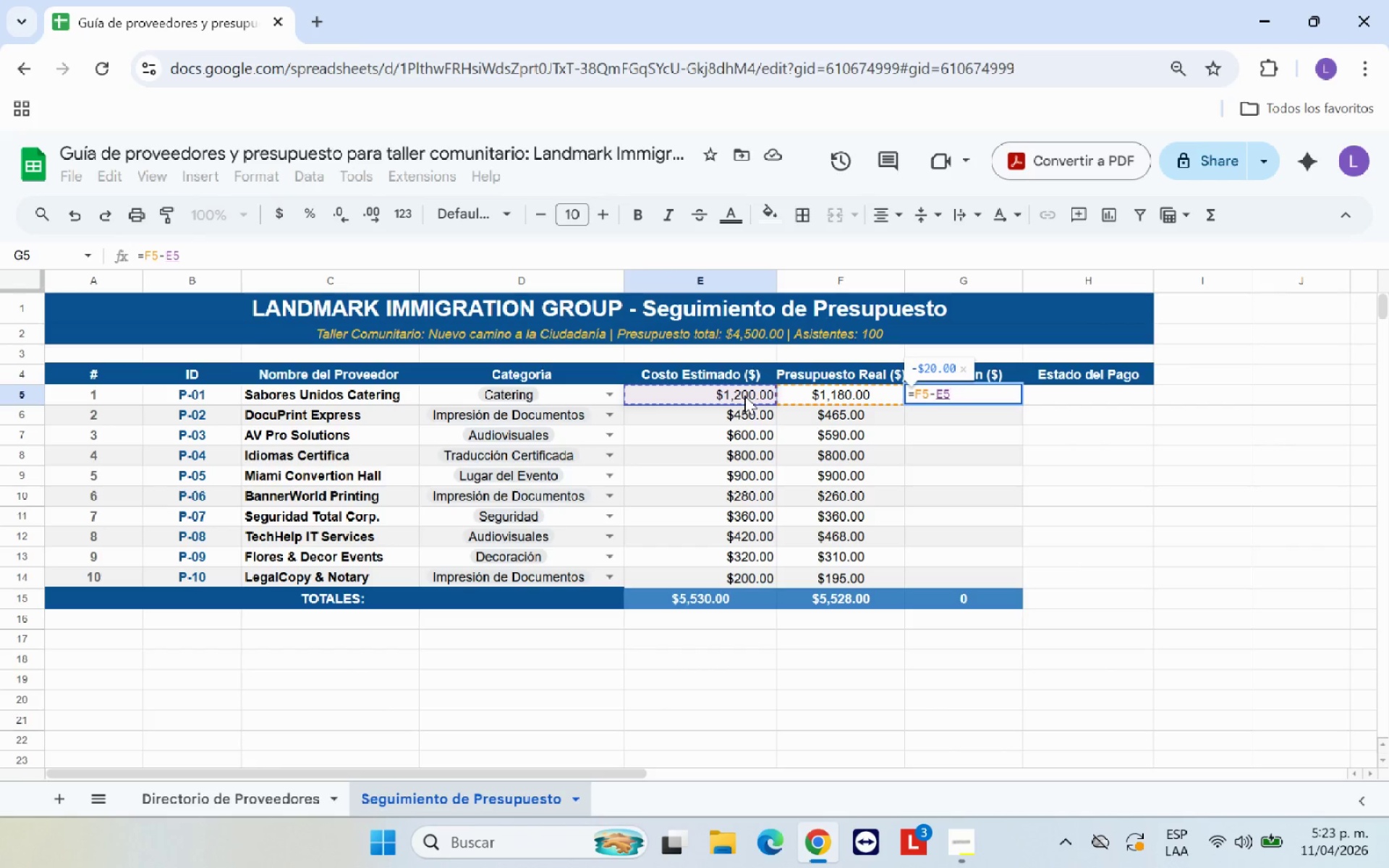 
key(Enter)
 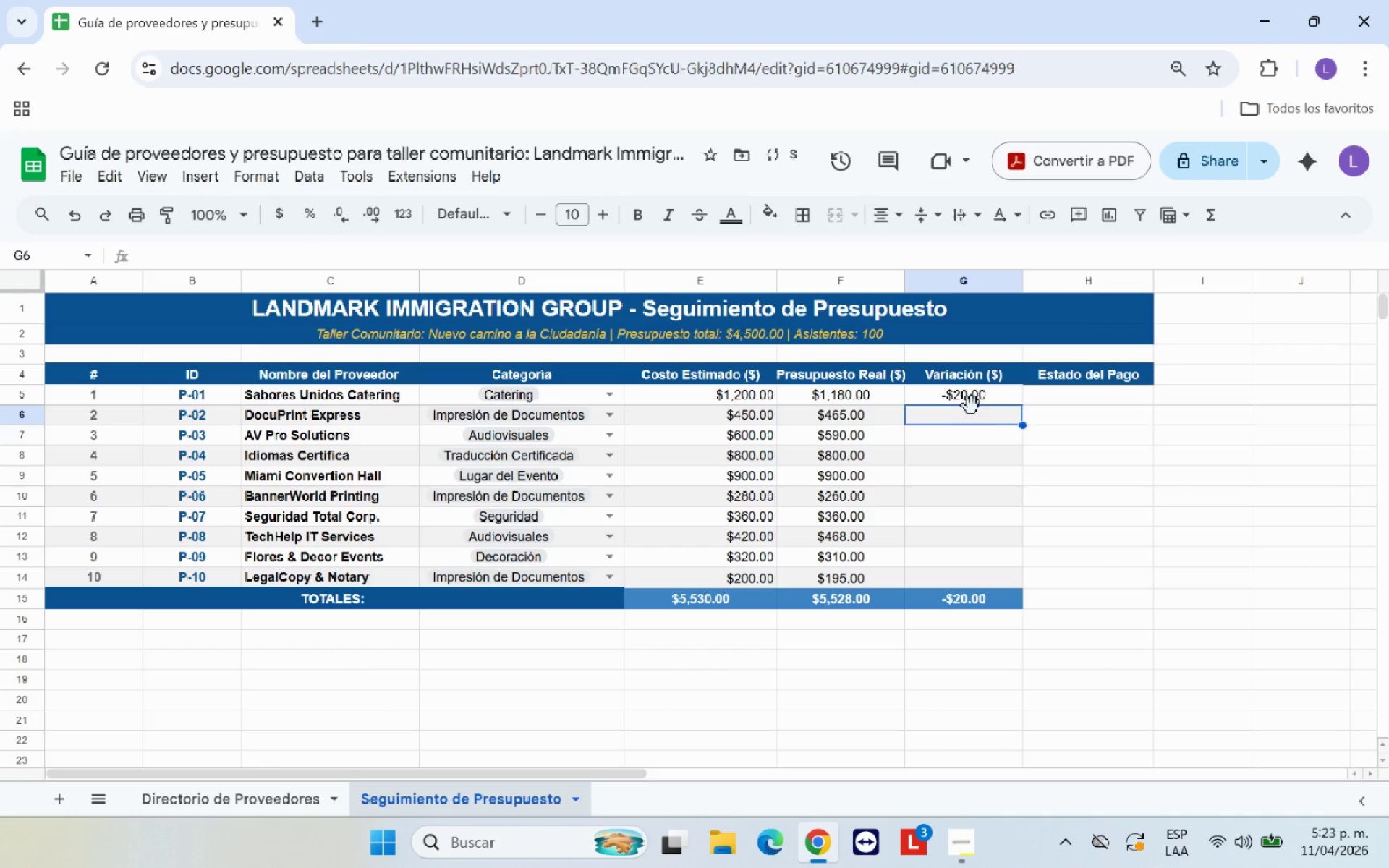 
left_click([987, 396])
 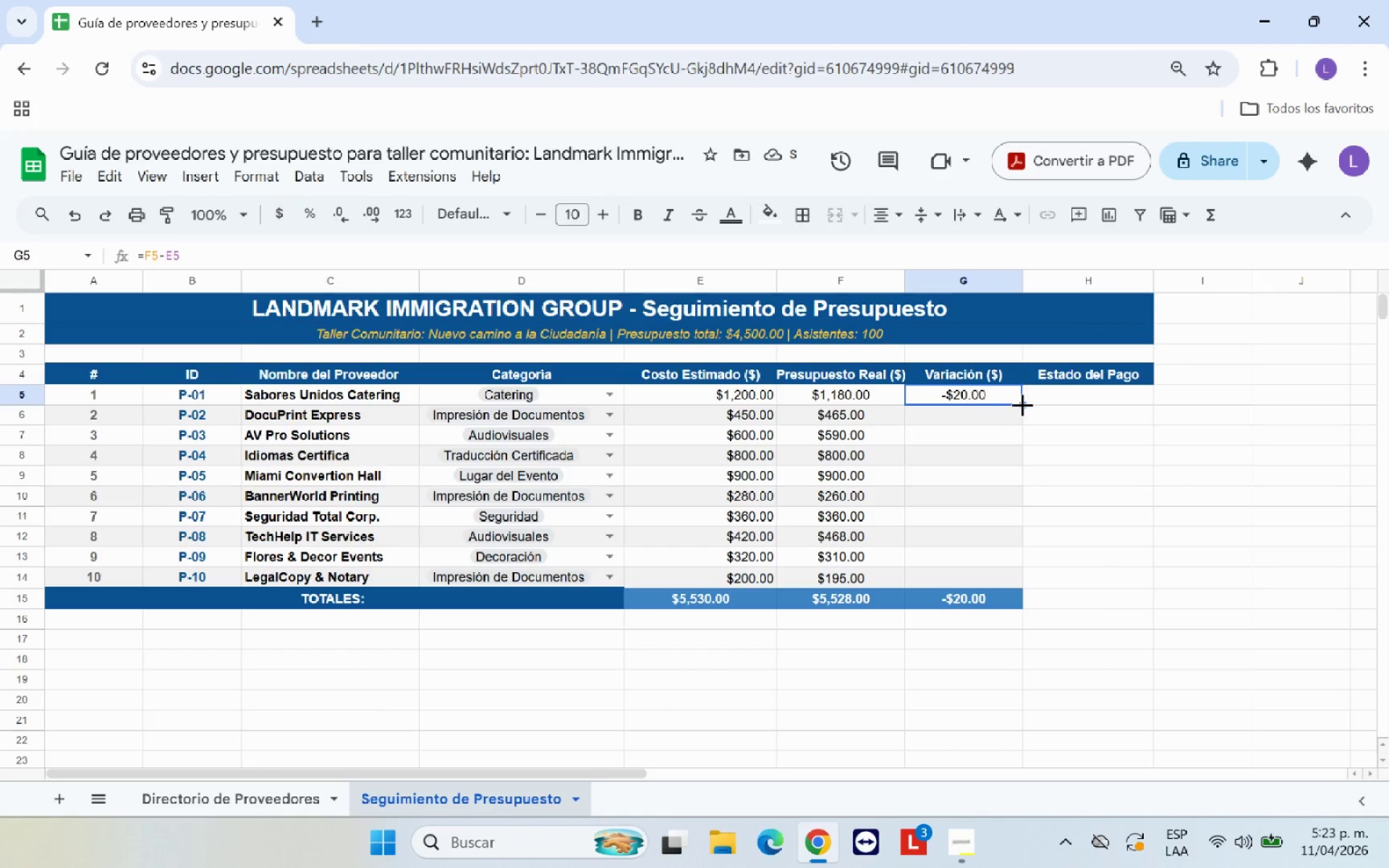 
left_click_drag(start_coordinate=[1022, 404], to_coordinate=[1014, 582])
 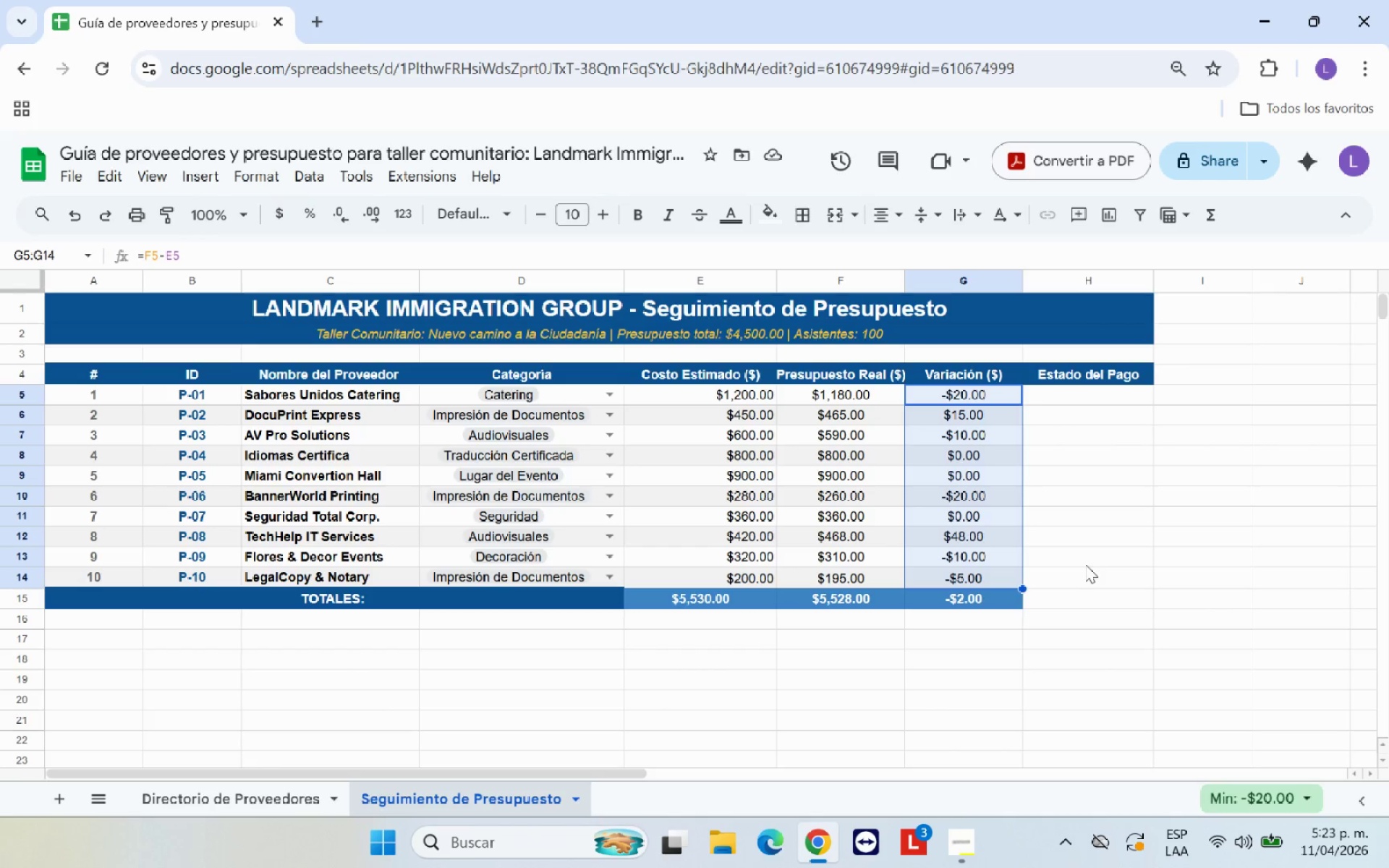 
wait(7.17)
 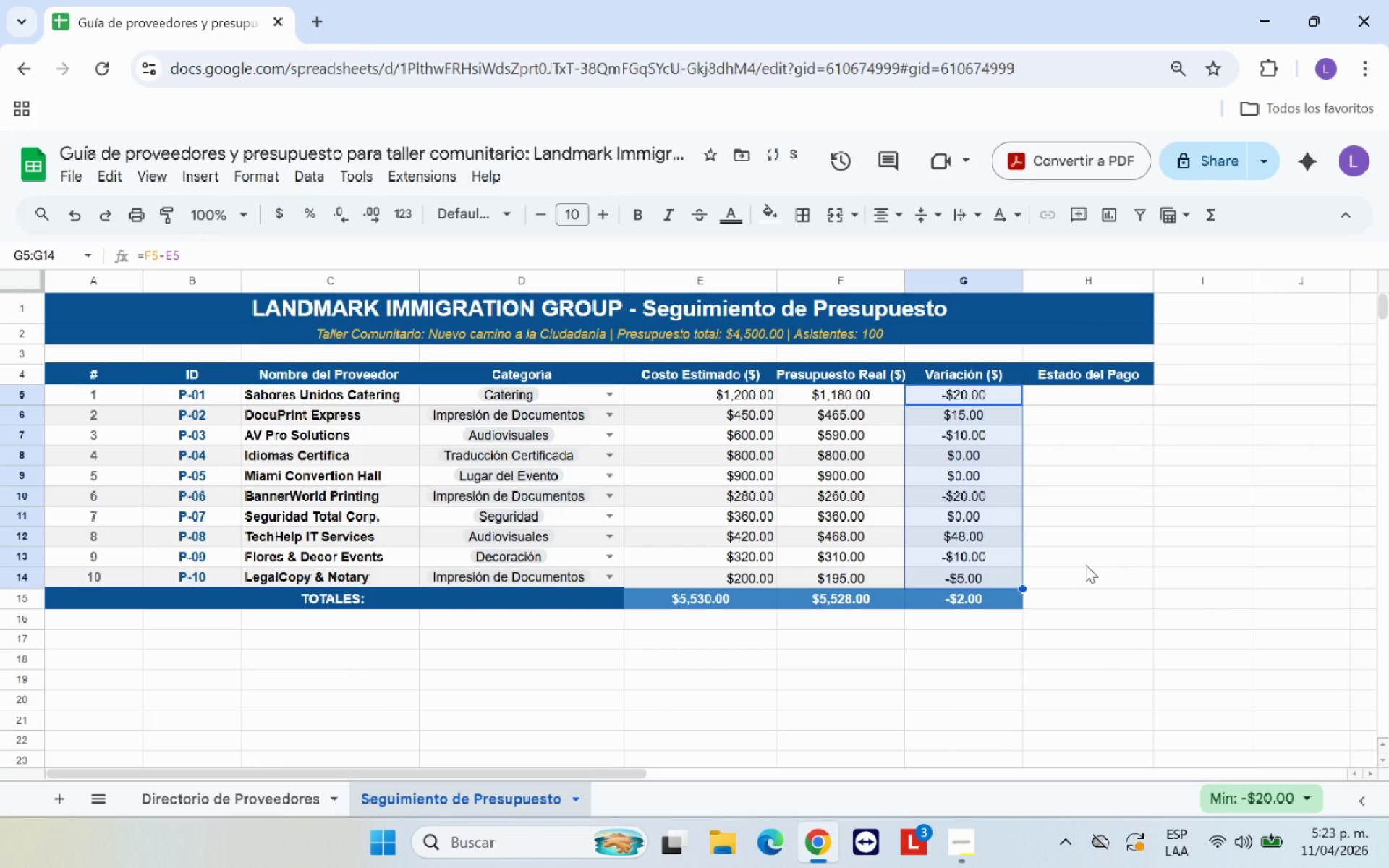 
left_click([1085, 564])
 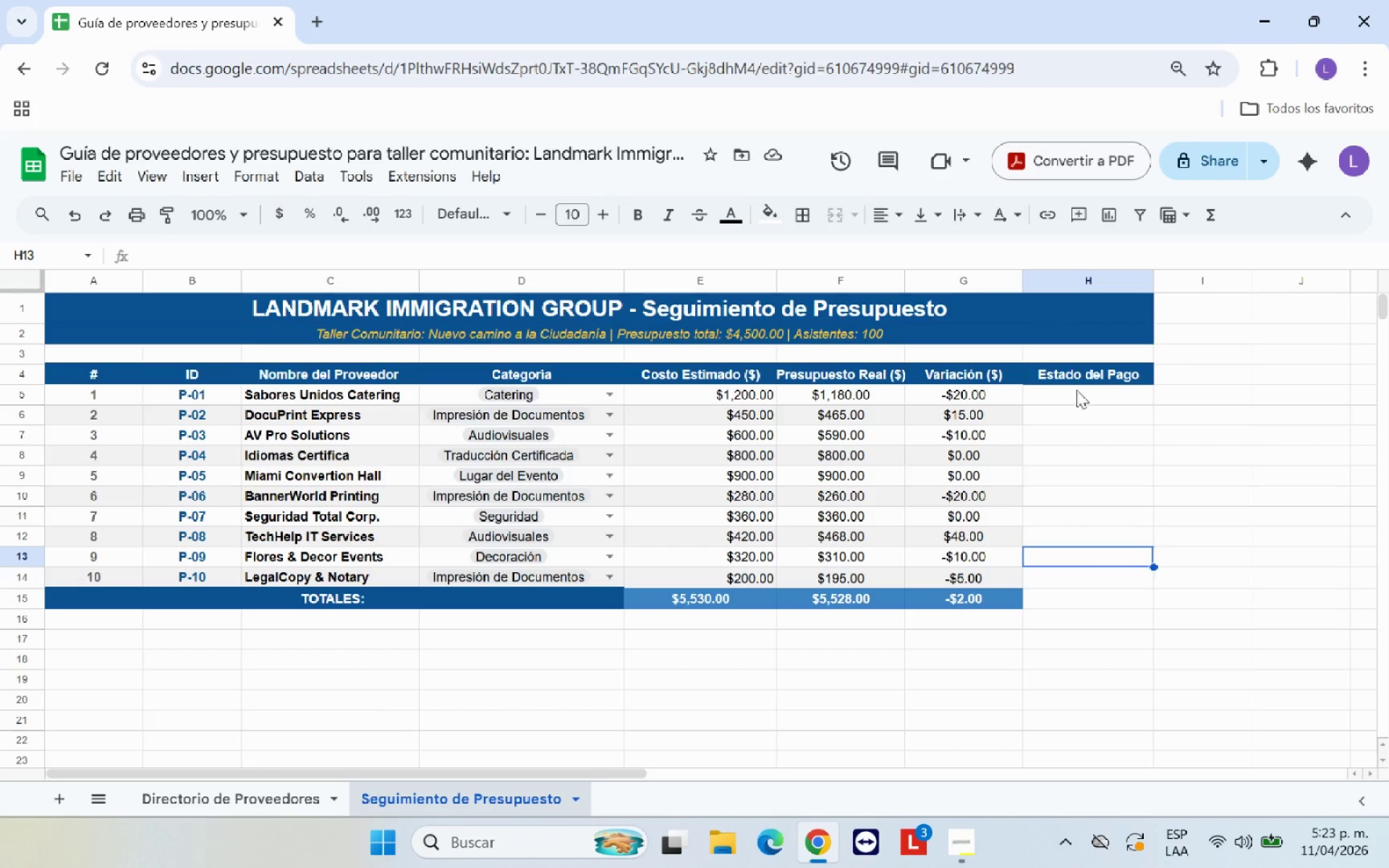 
left_click([1079, 393])
 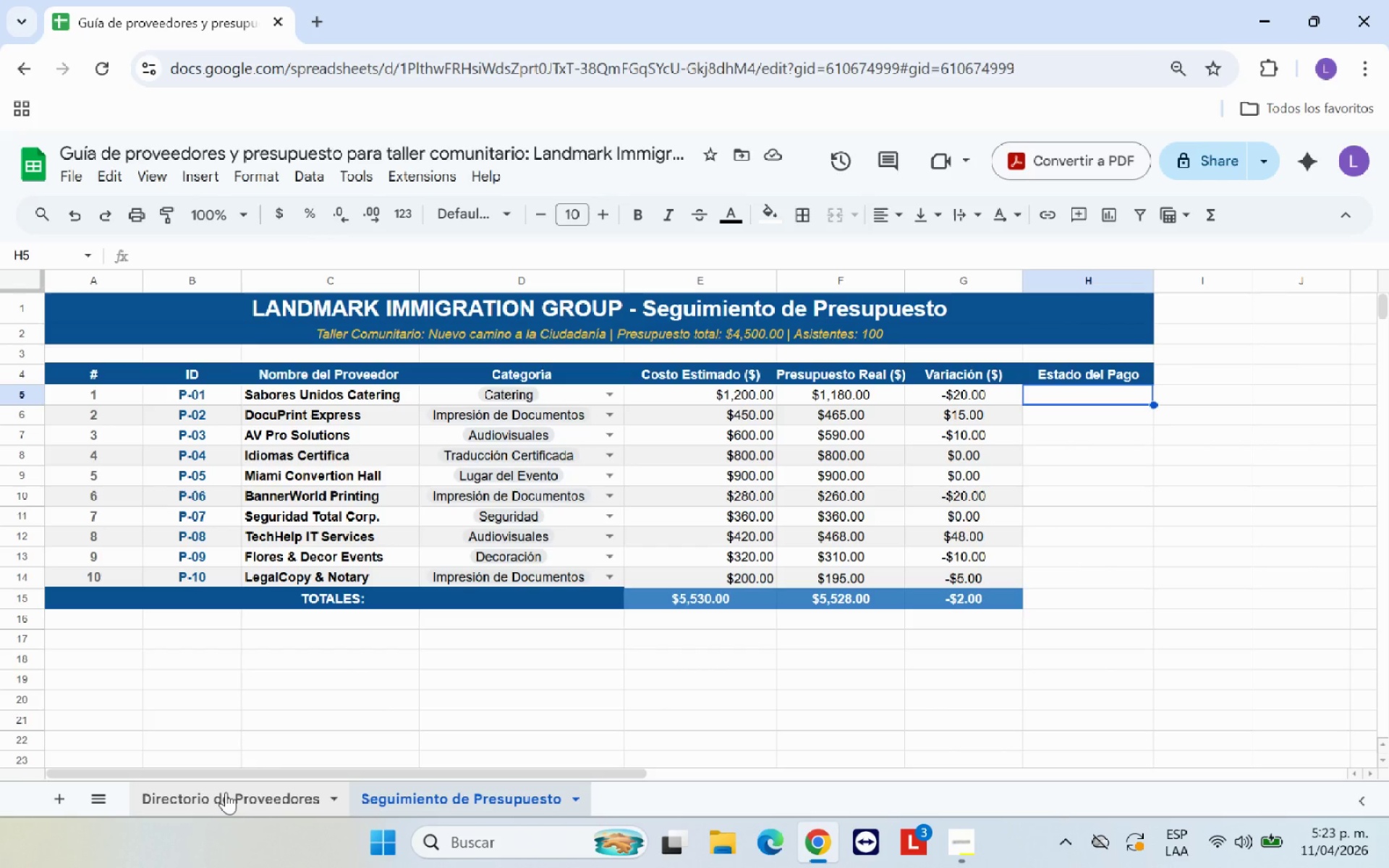 
wait(20.52)
 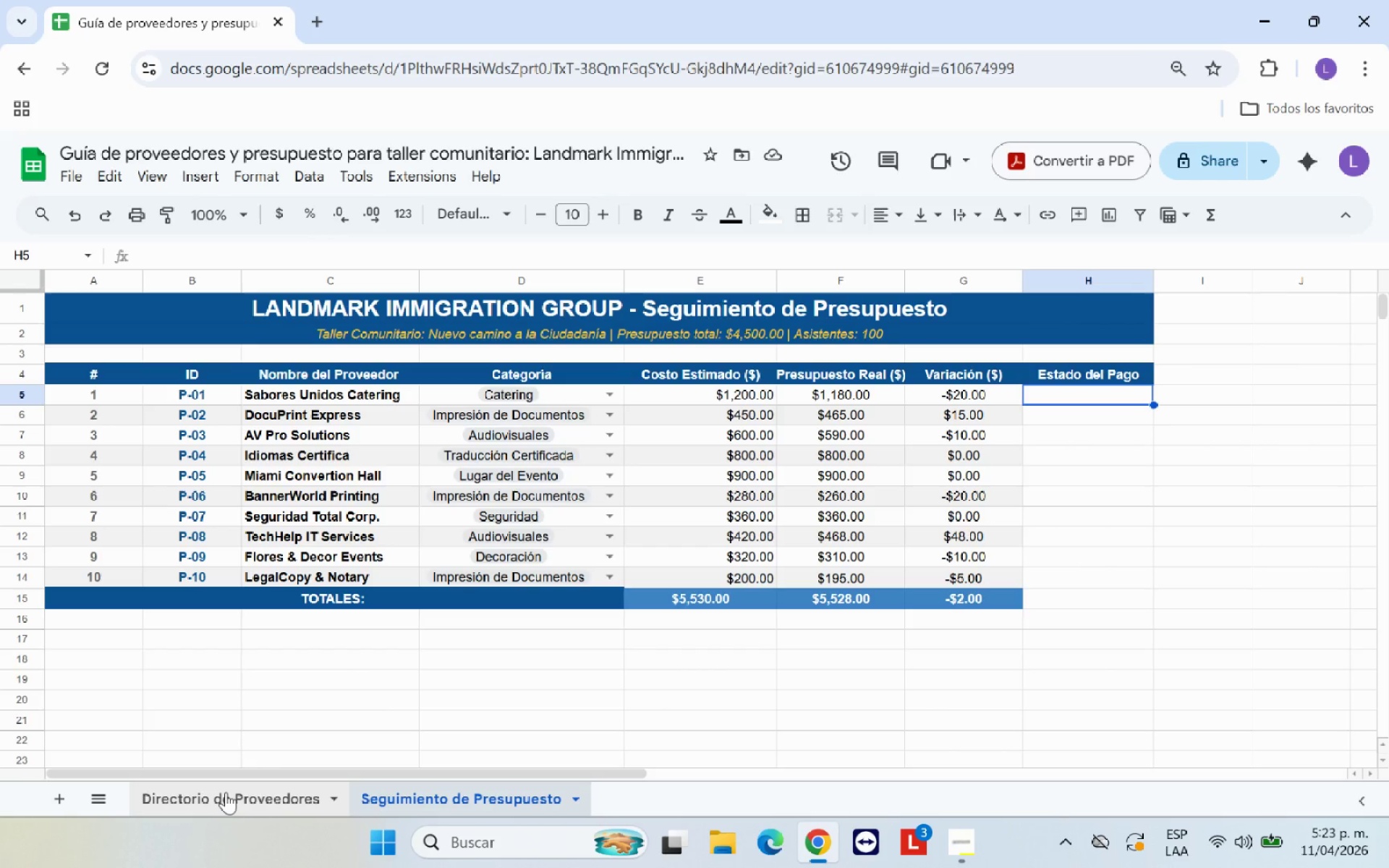 
left_click([226, 792])
 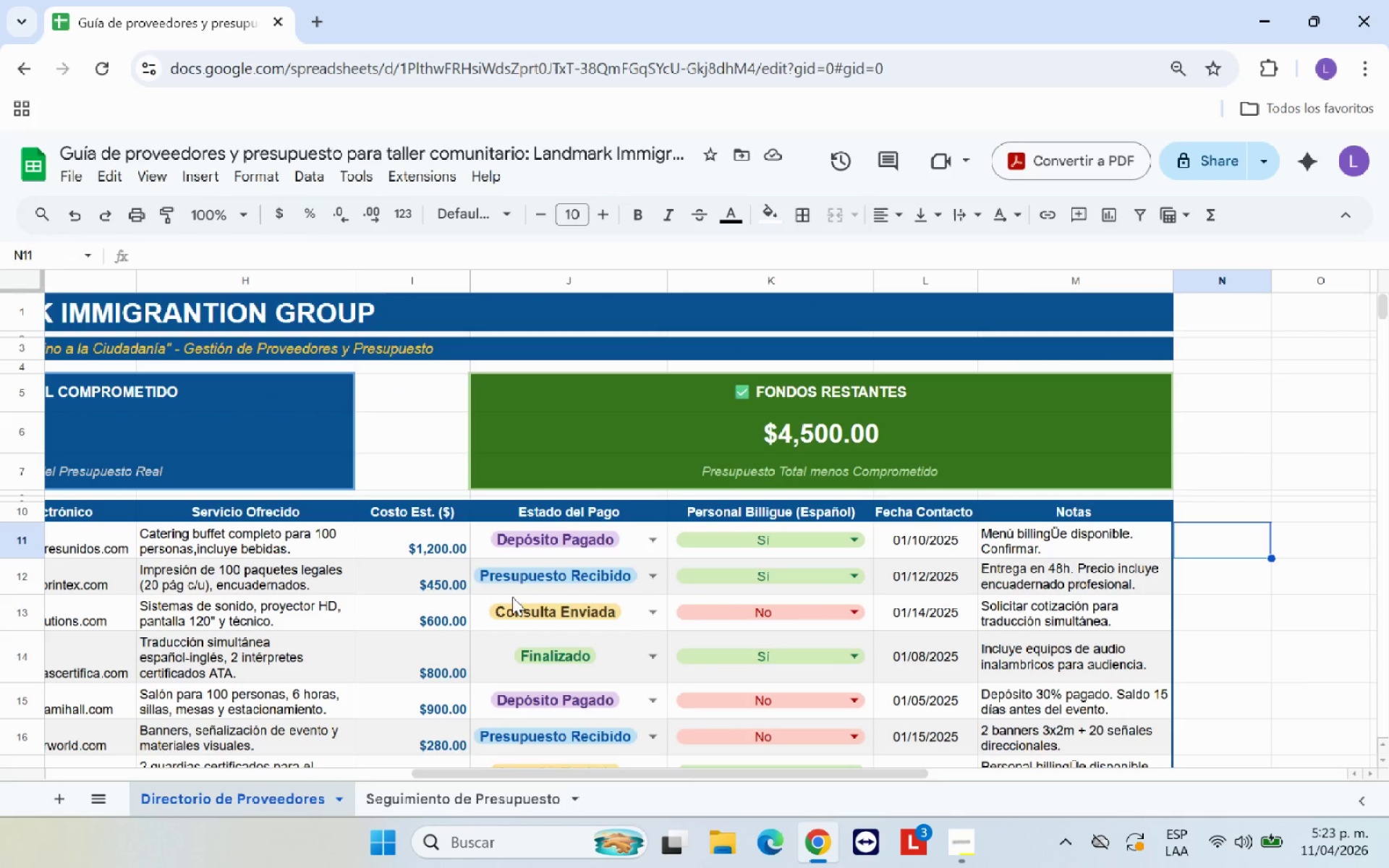 
left_click_drag(start_coordinate=[484, 540], to_coordinate=[571, 711])
 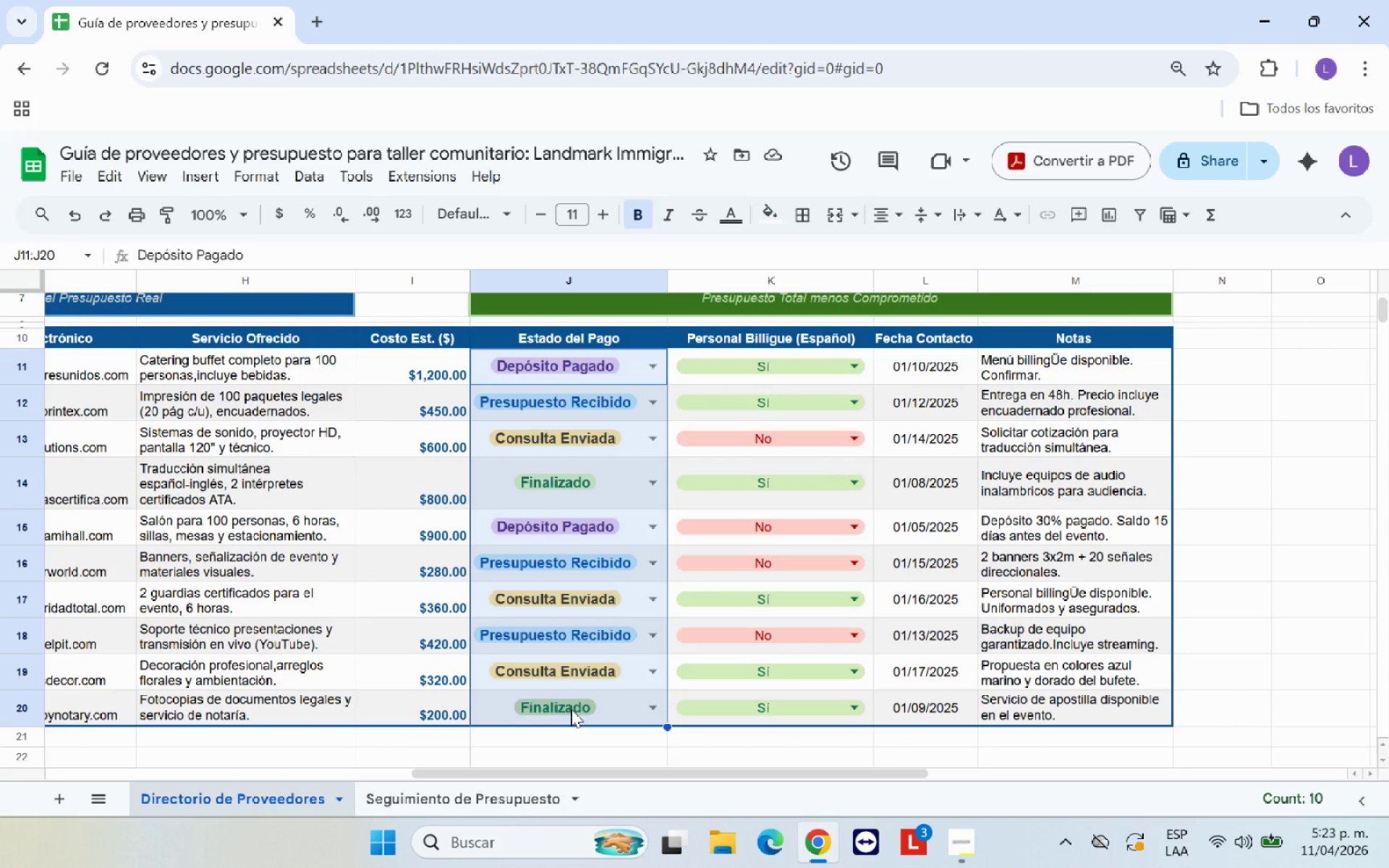 
key(Control+C)
 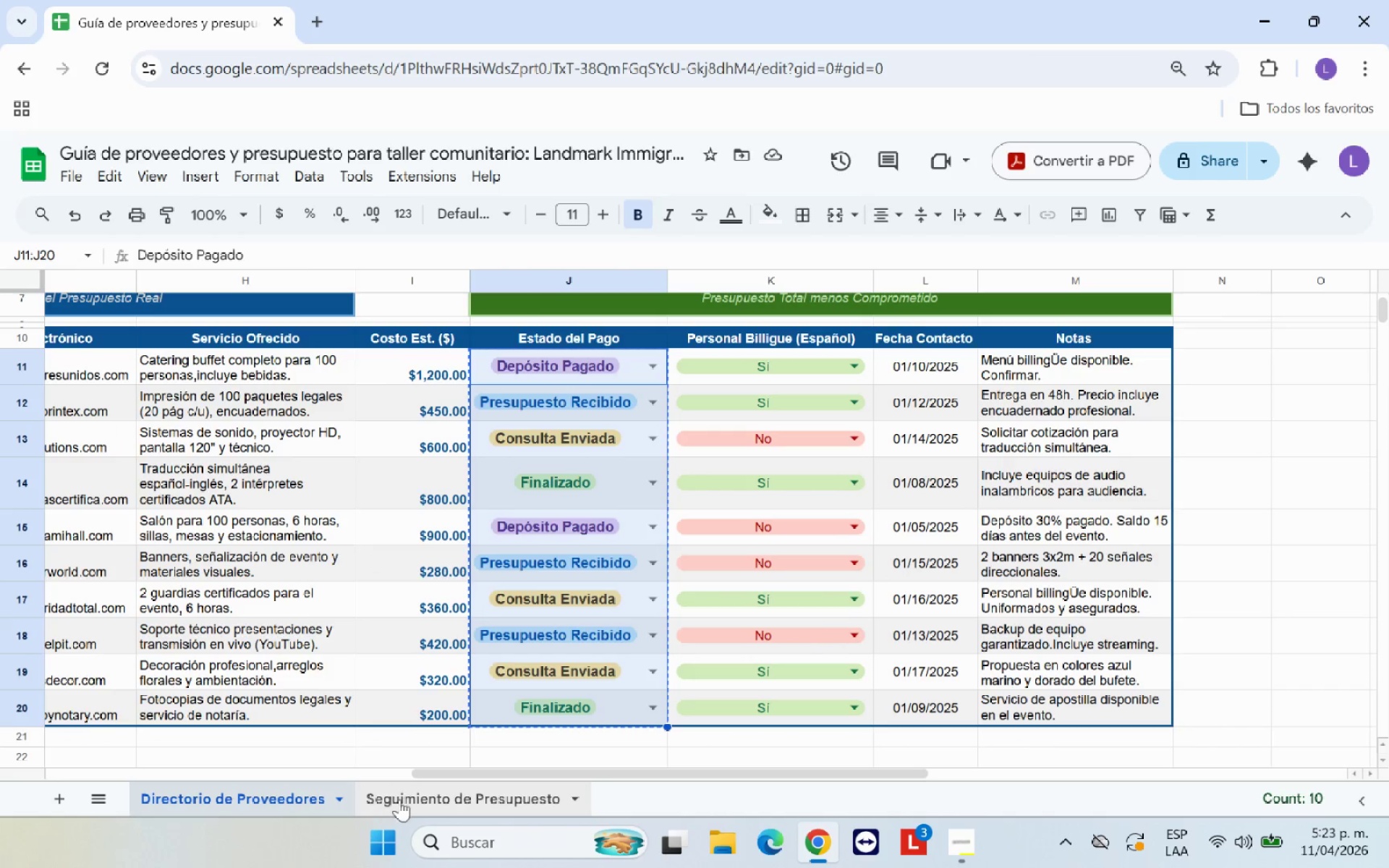 
left_click([402, 799])
 